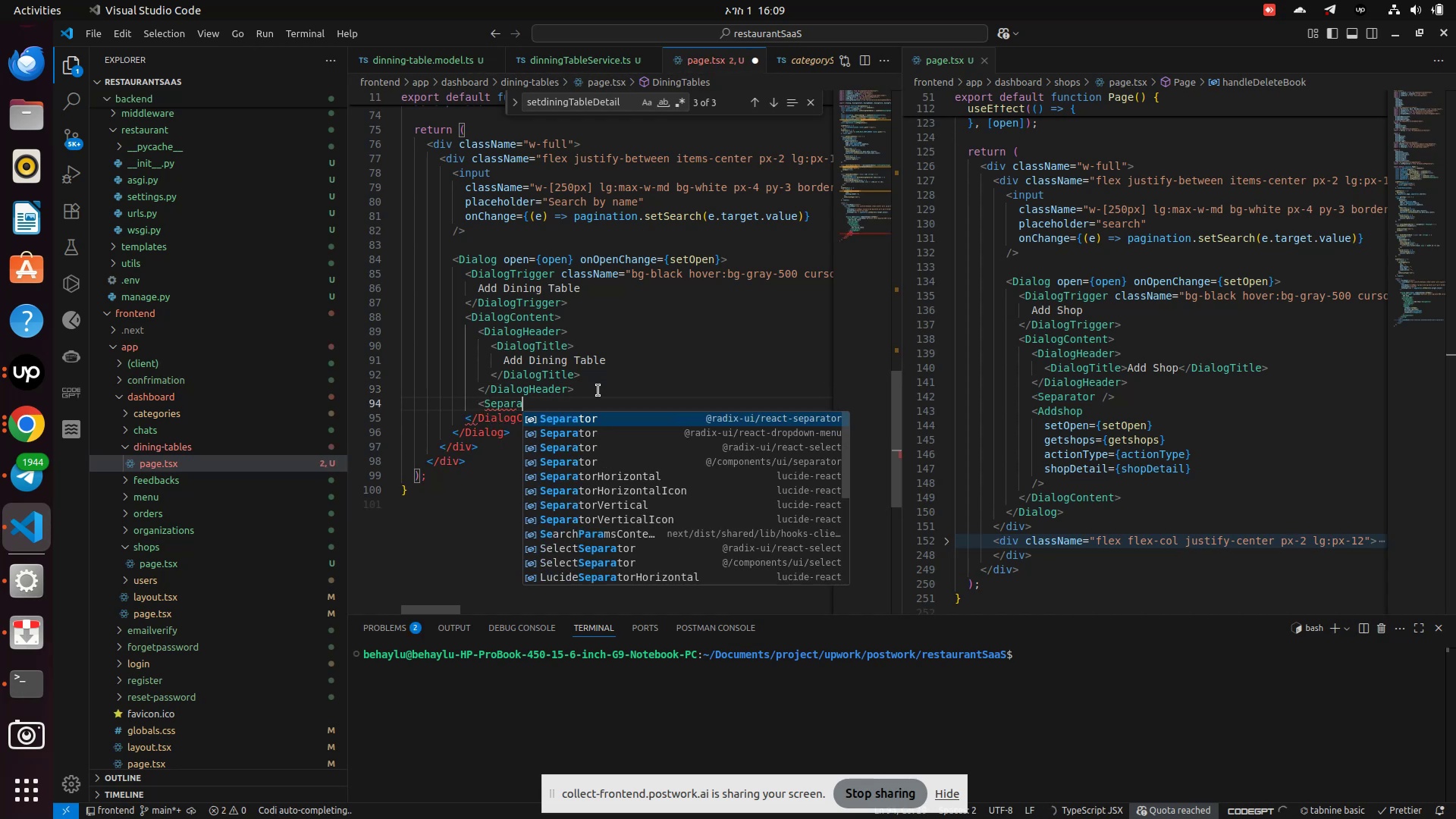 
key(ArrowDown)
 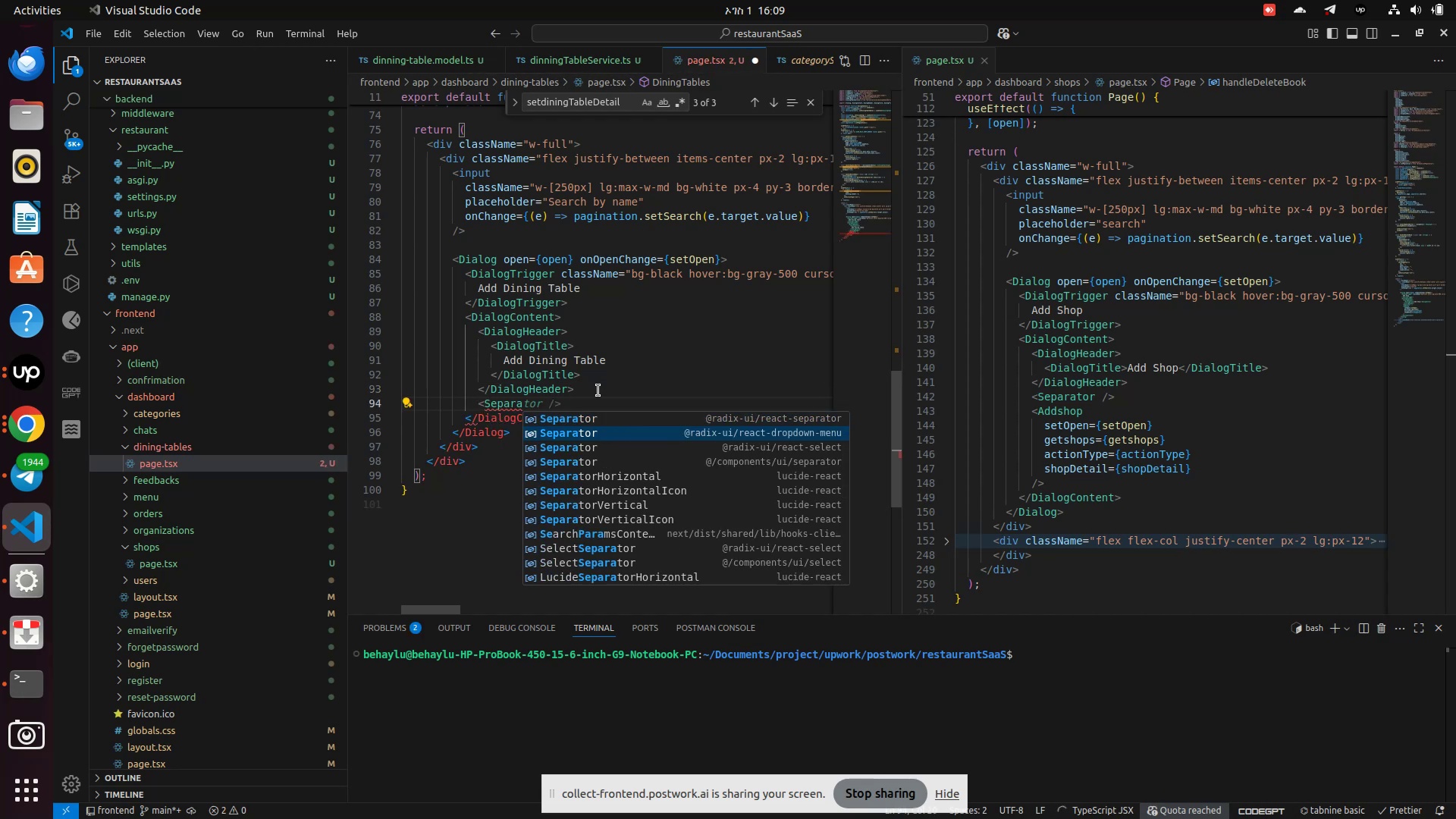 
key(ArrowDown)
 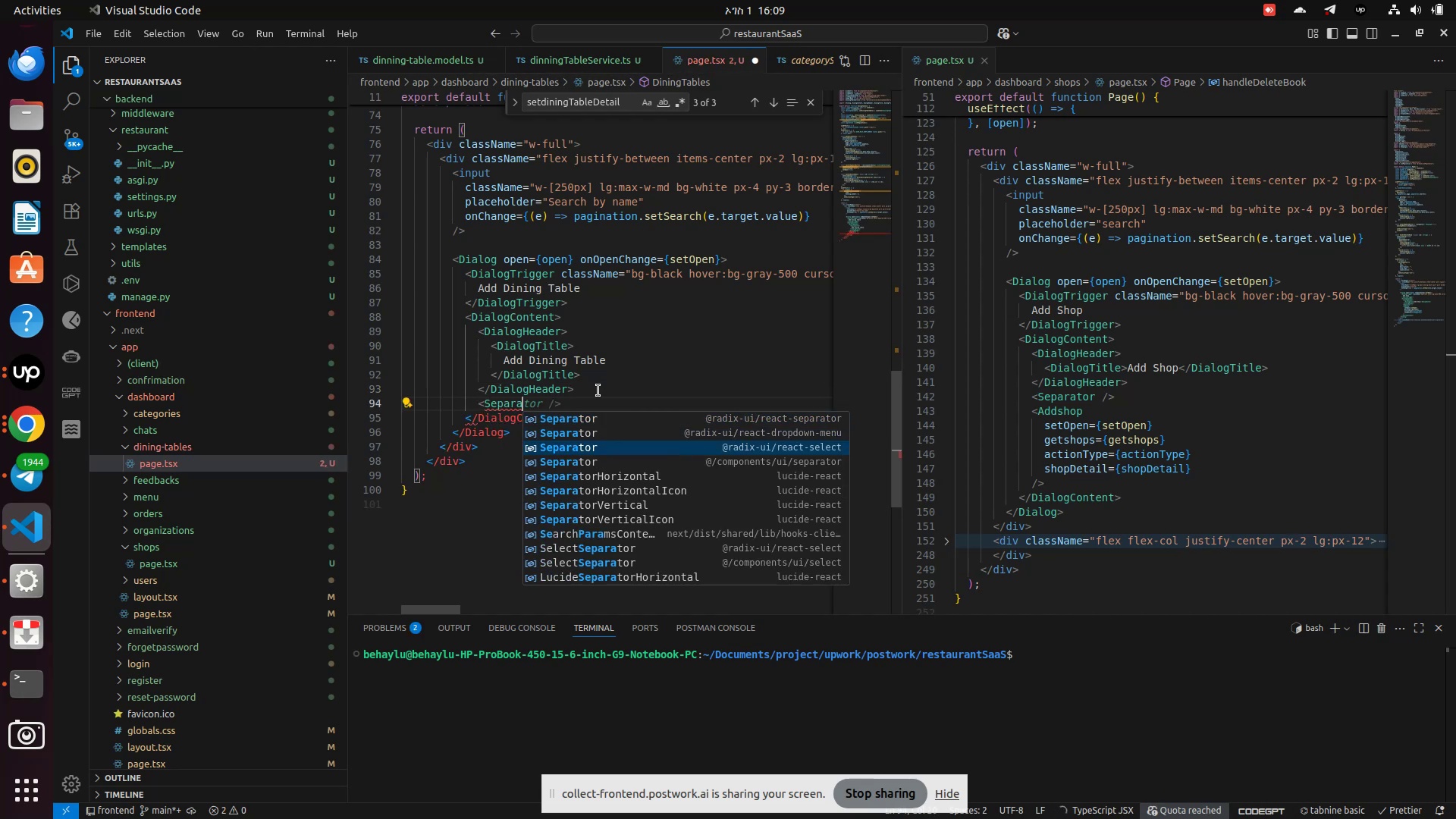 
key(ArrowDown)
 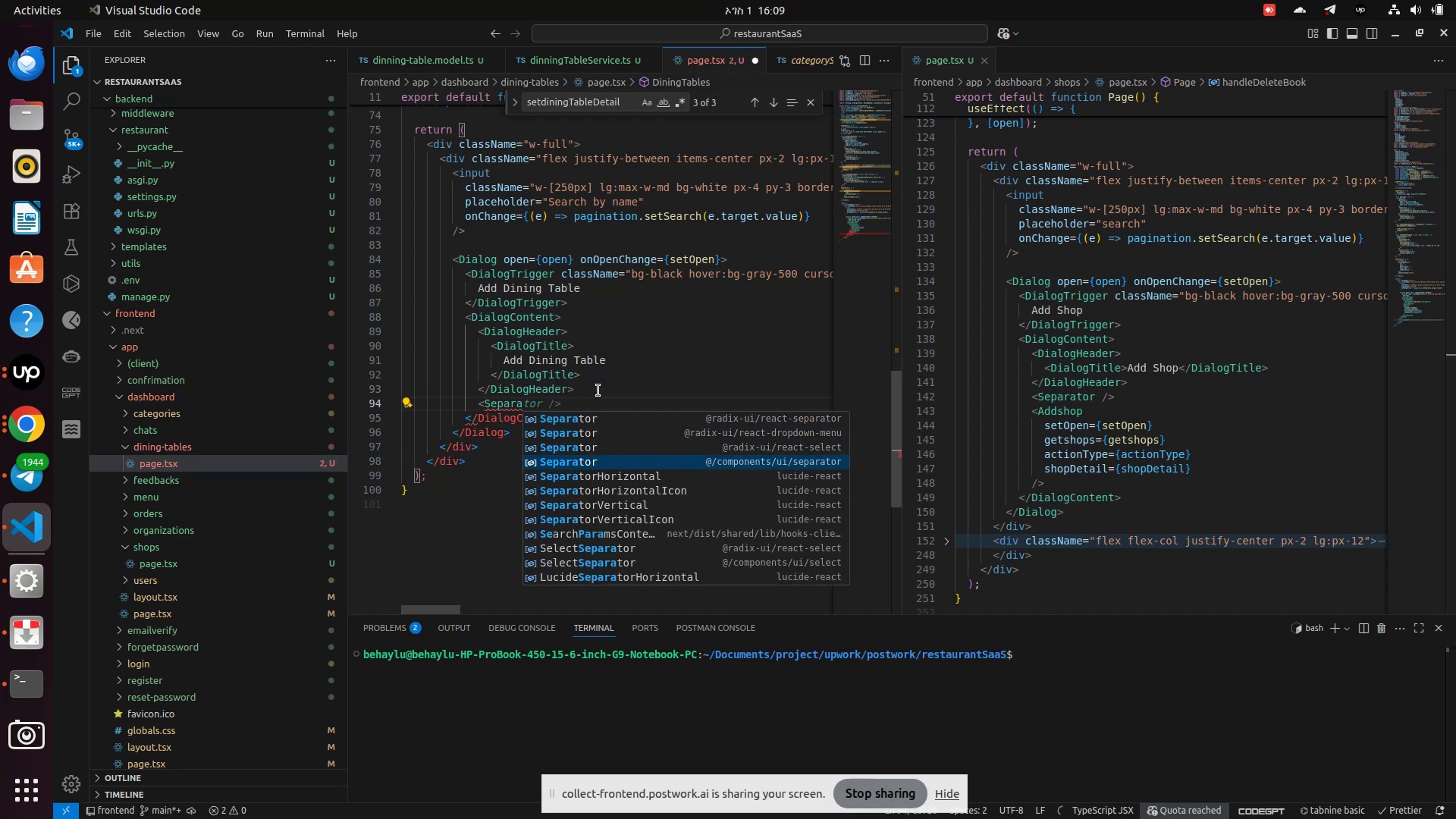 
key(Enter)
 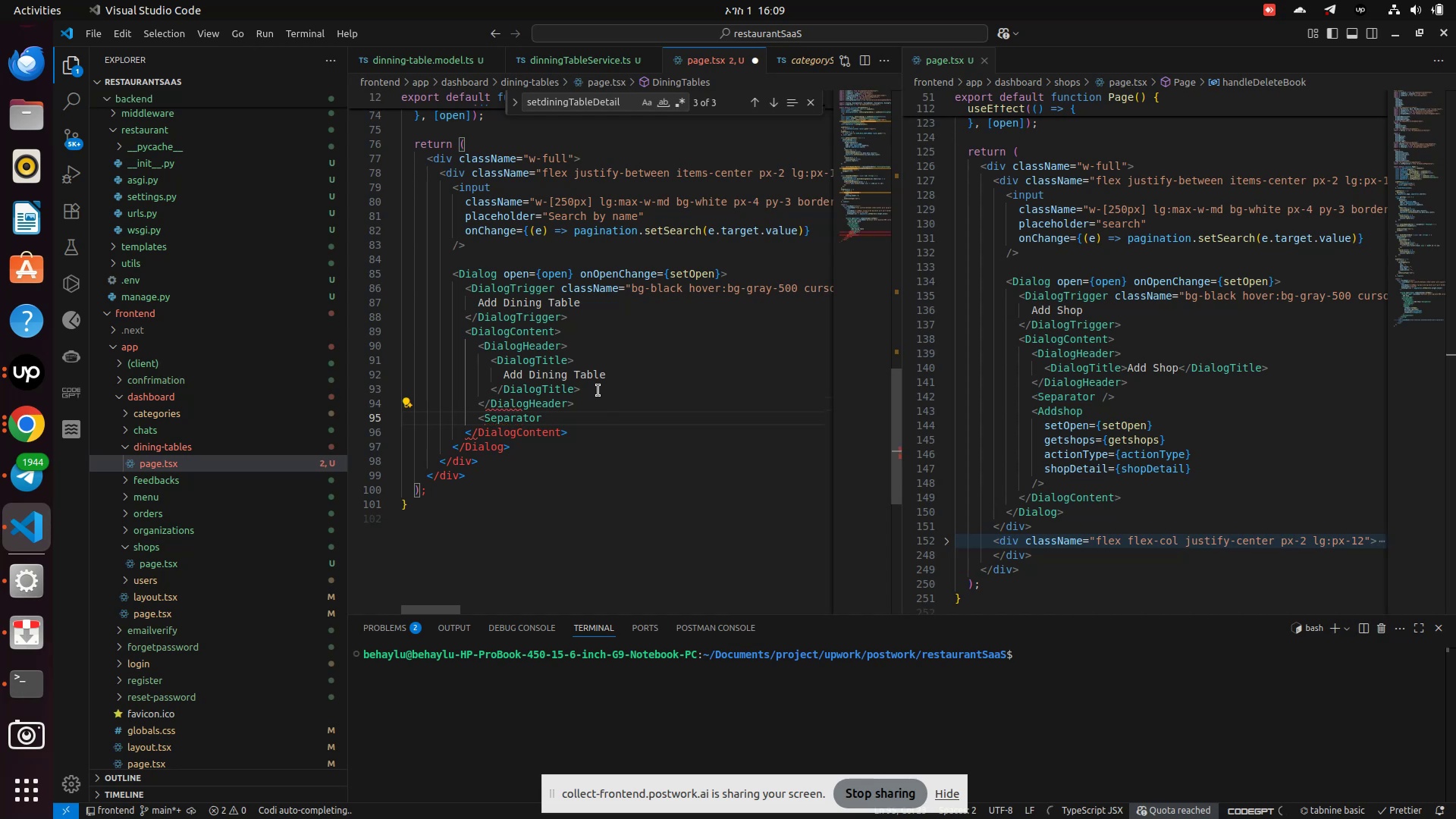 
key(Slash)
 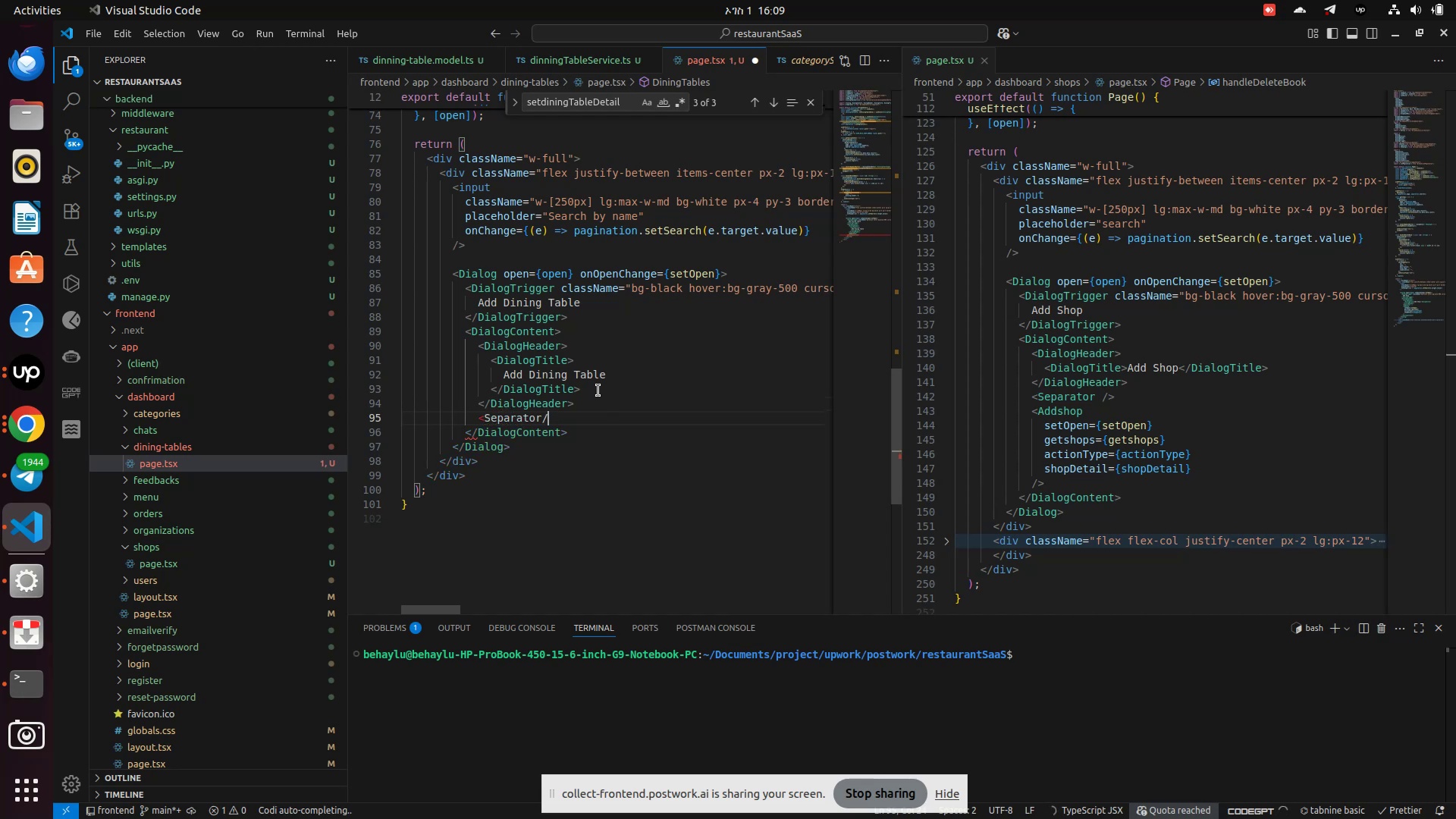 
key(Shift+ShiftLeft)
 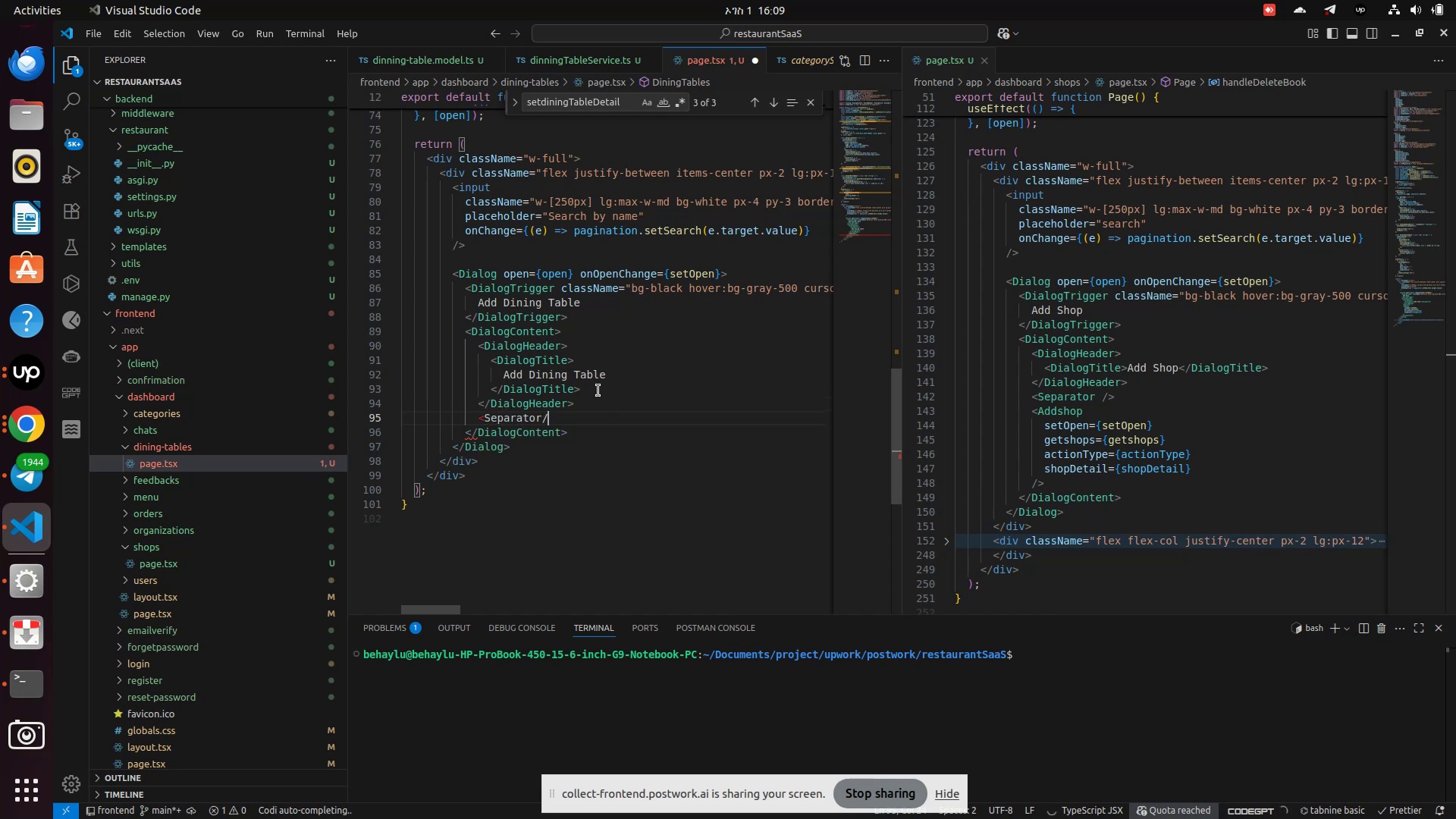 
key(Shift+Period)
 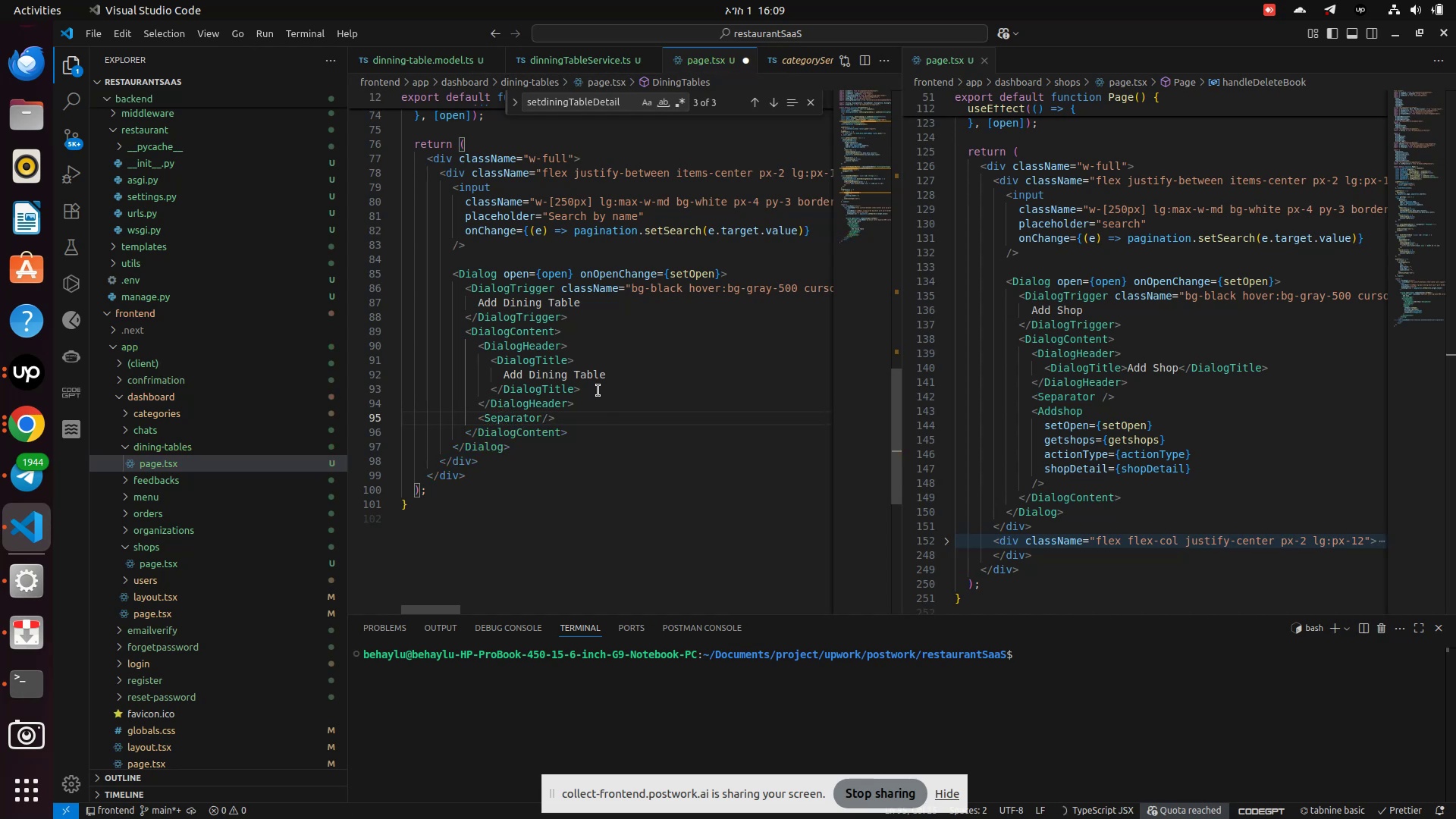 
key(Enter)
 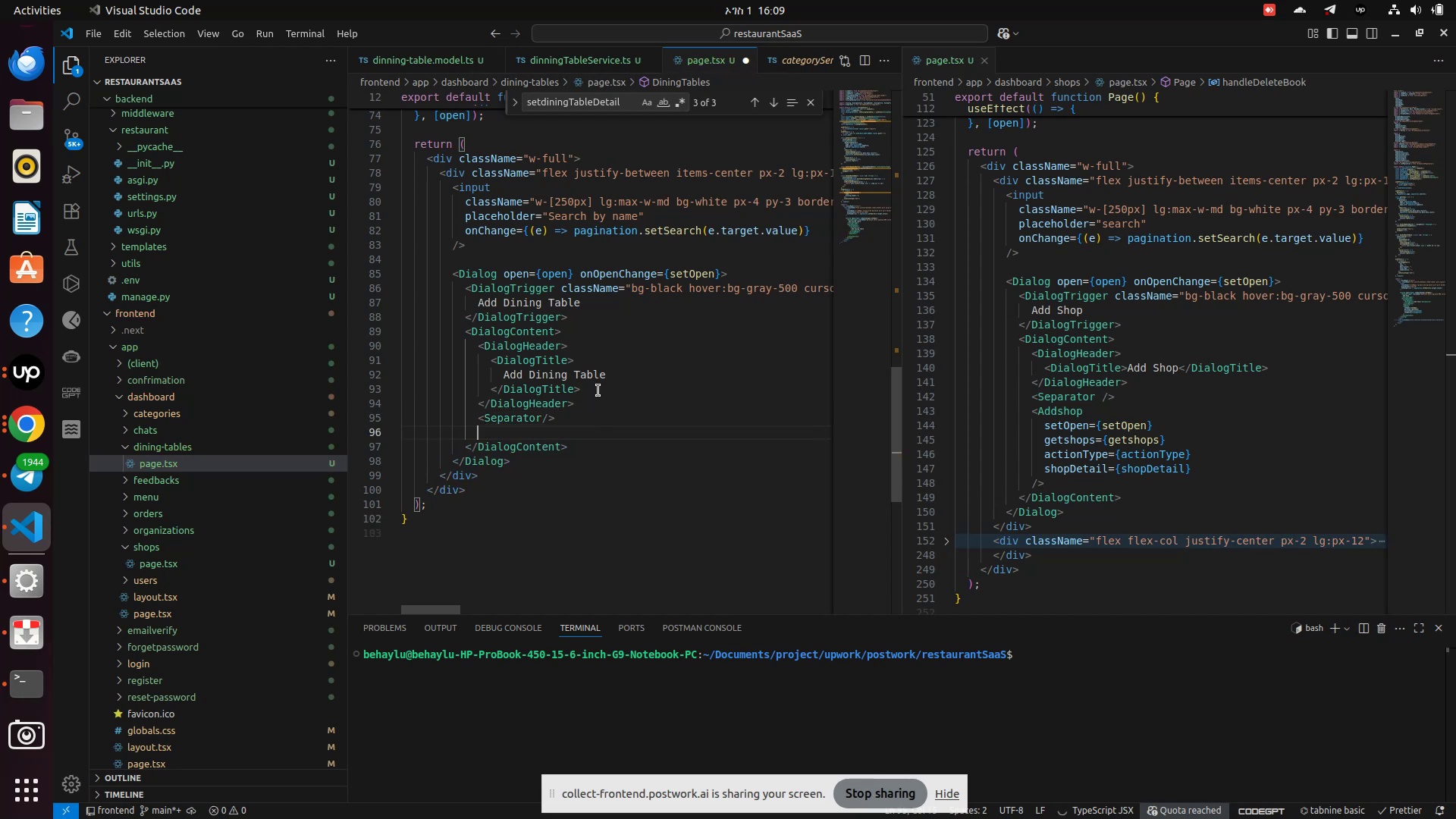 
key(Enter)
 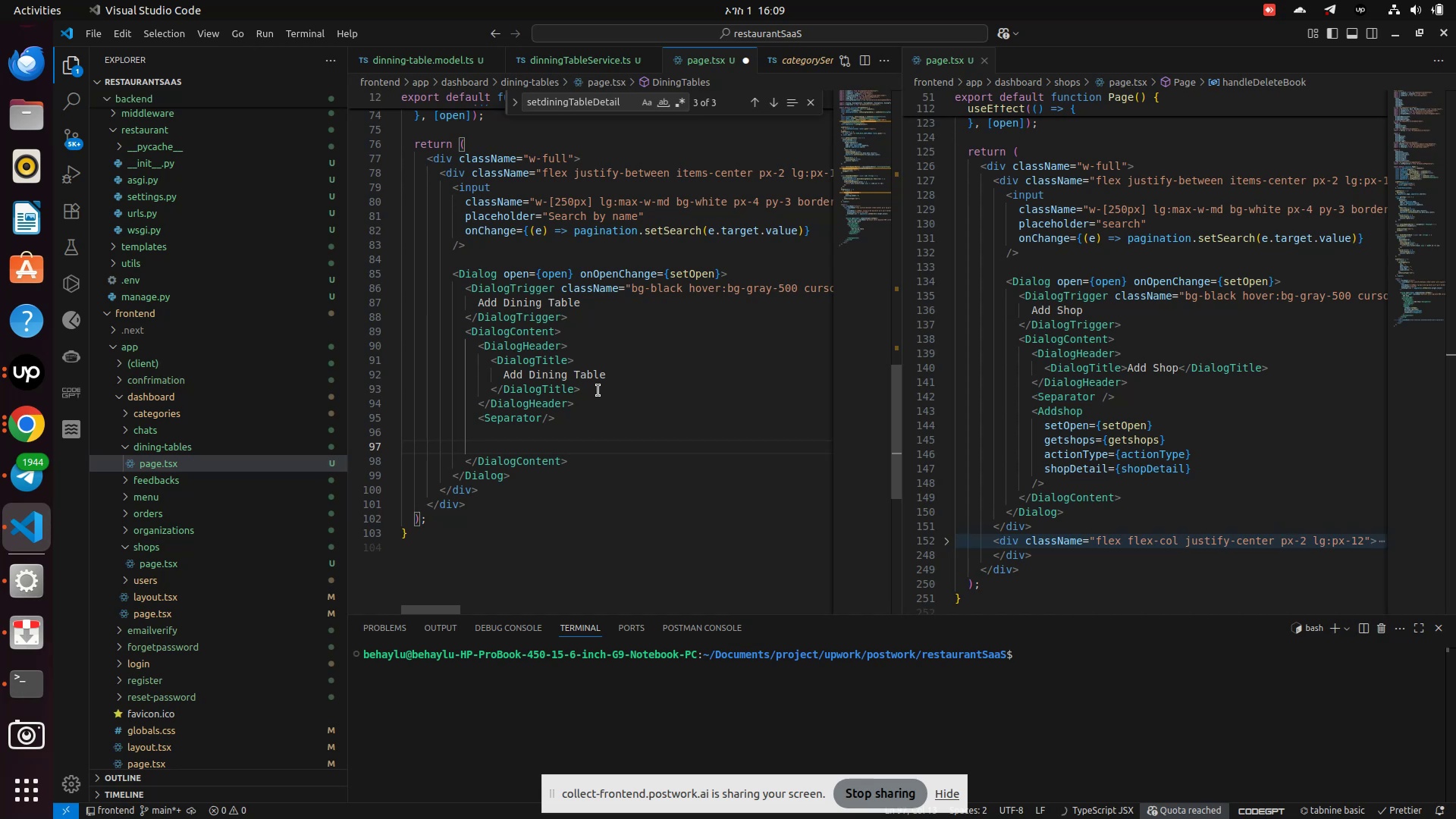 
wait(7.8)
 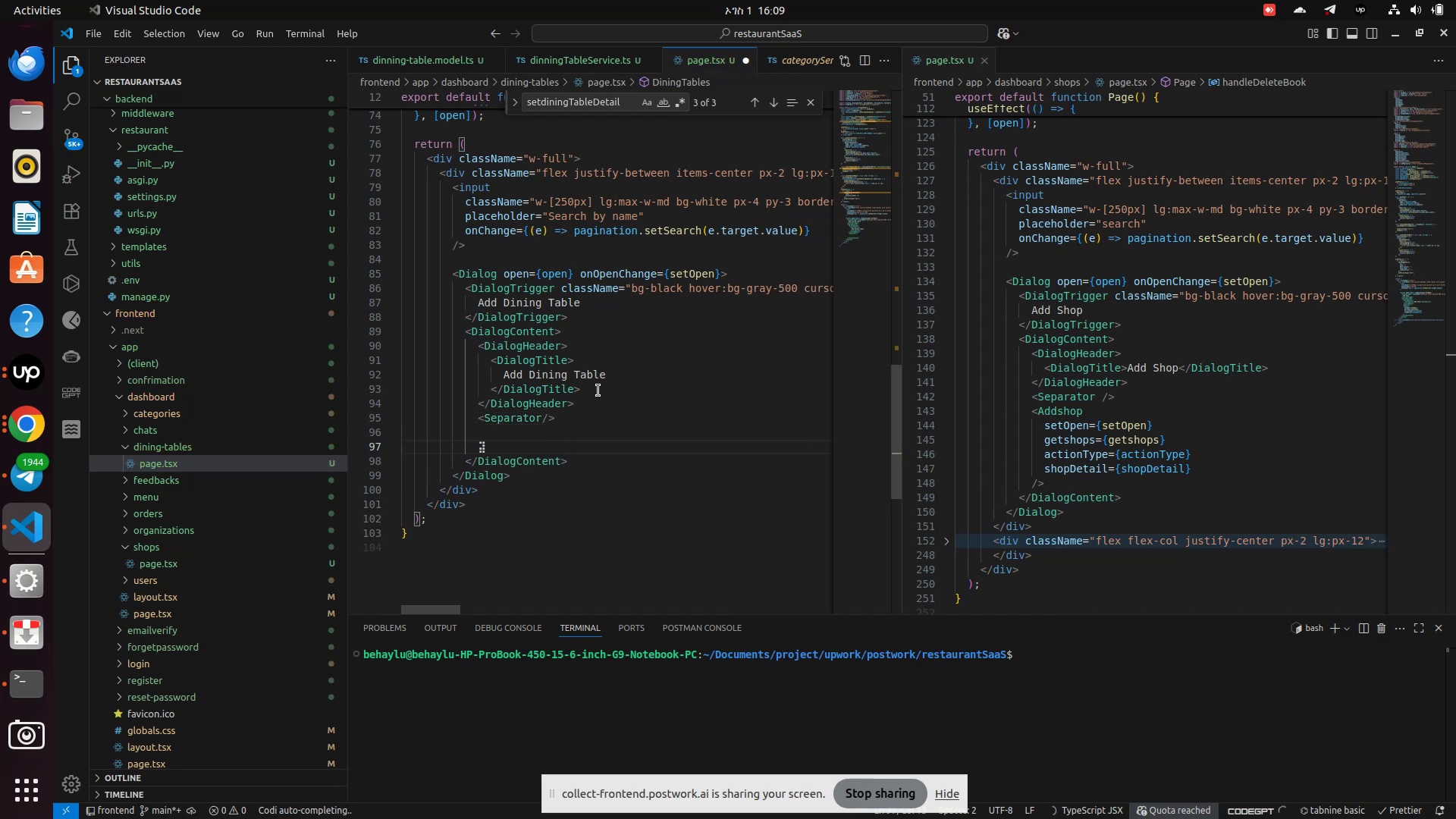 
key(ArrowDown)
 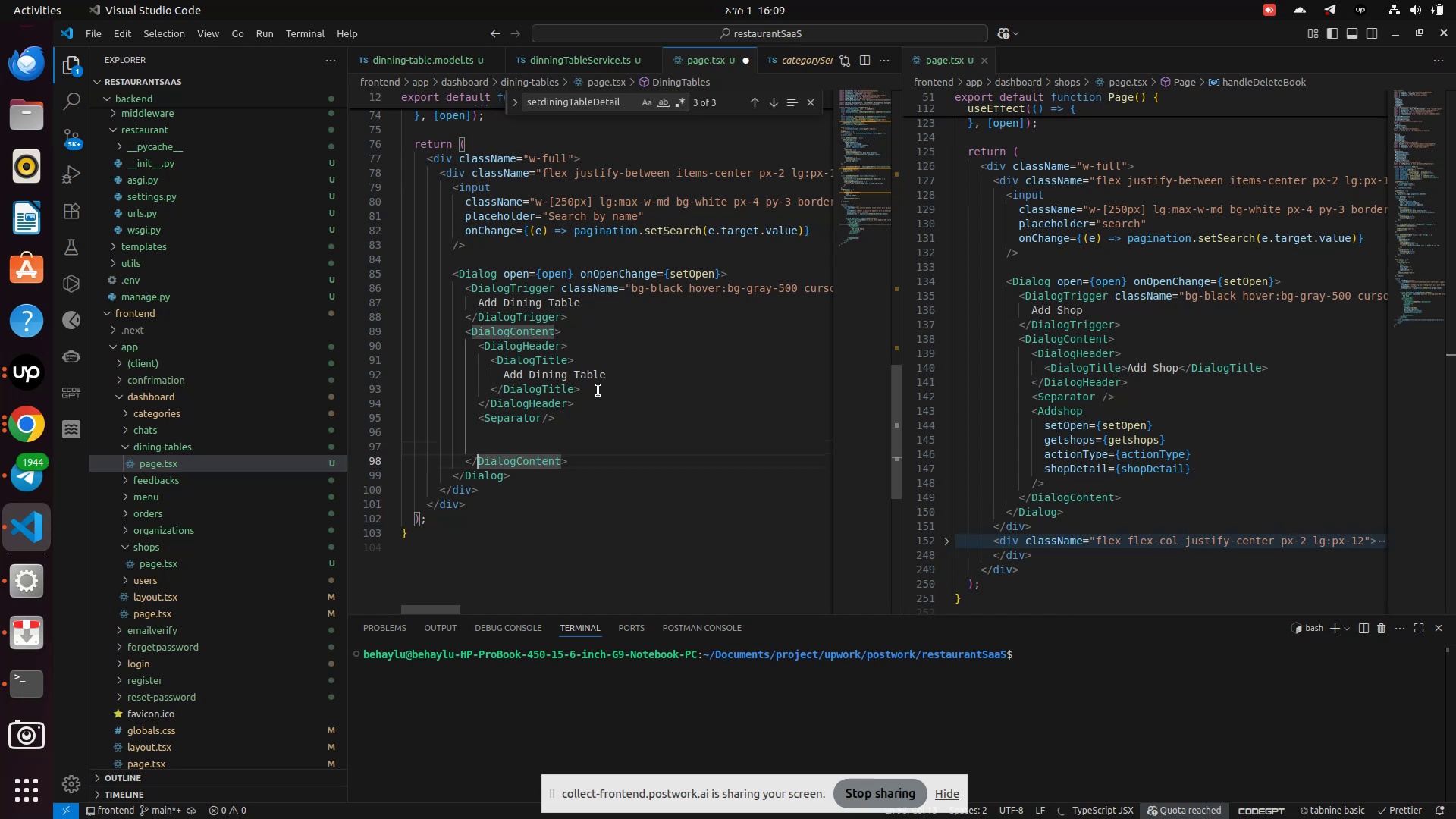 
key(ArrowDown)
 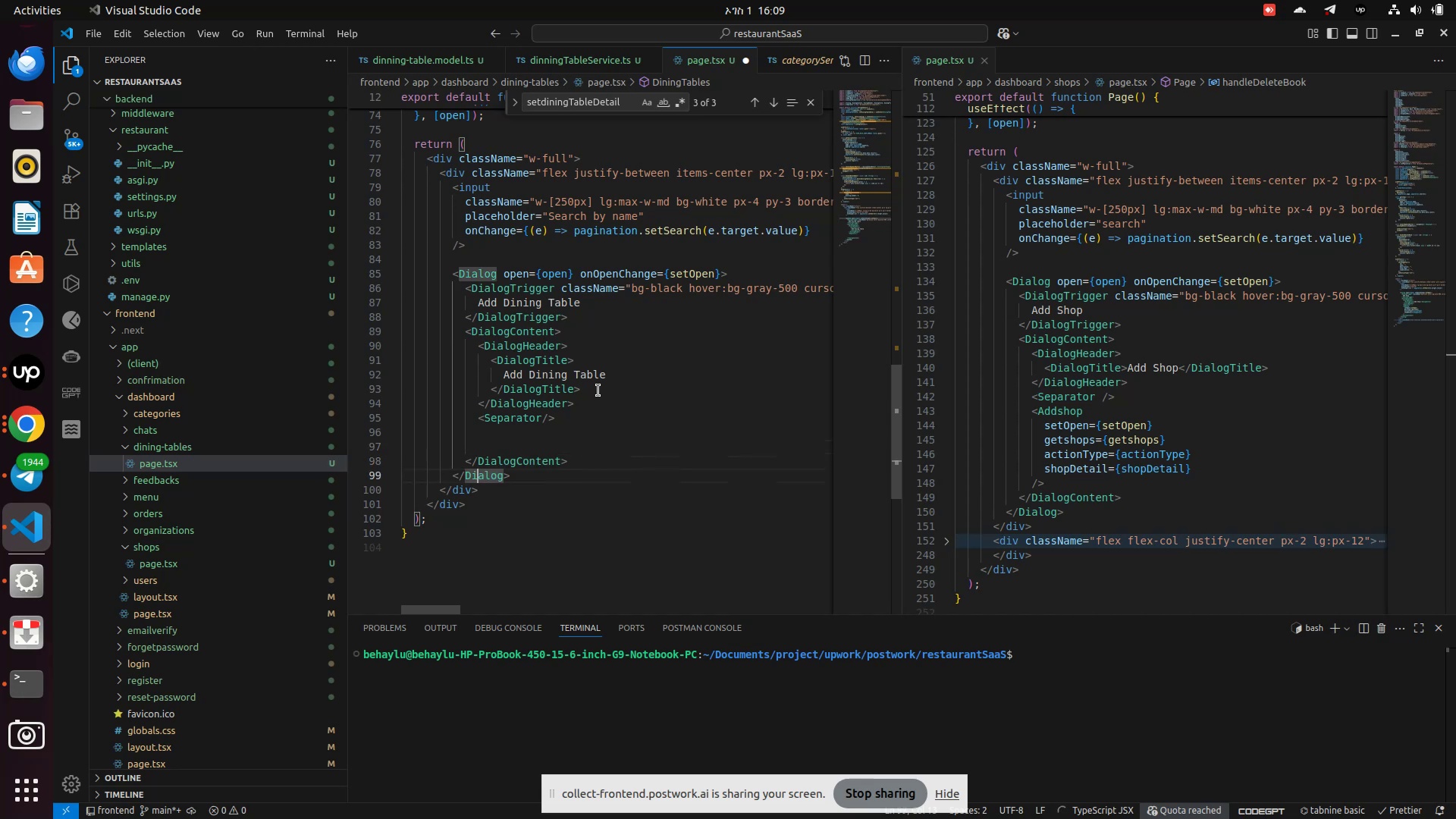 
key(ArrowDown)
 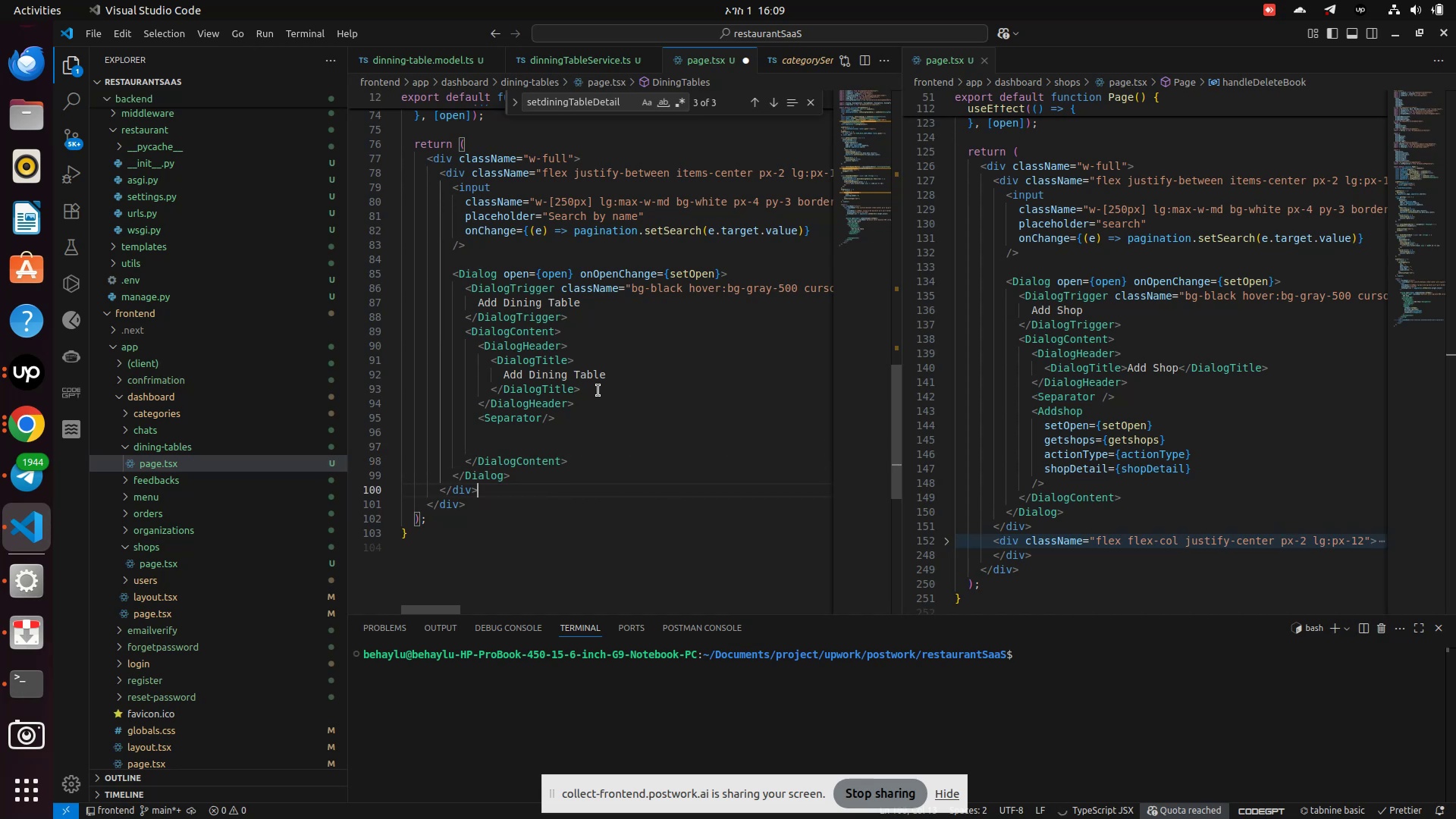 
key(Enter)
 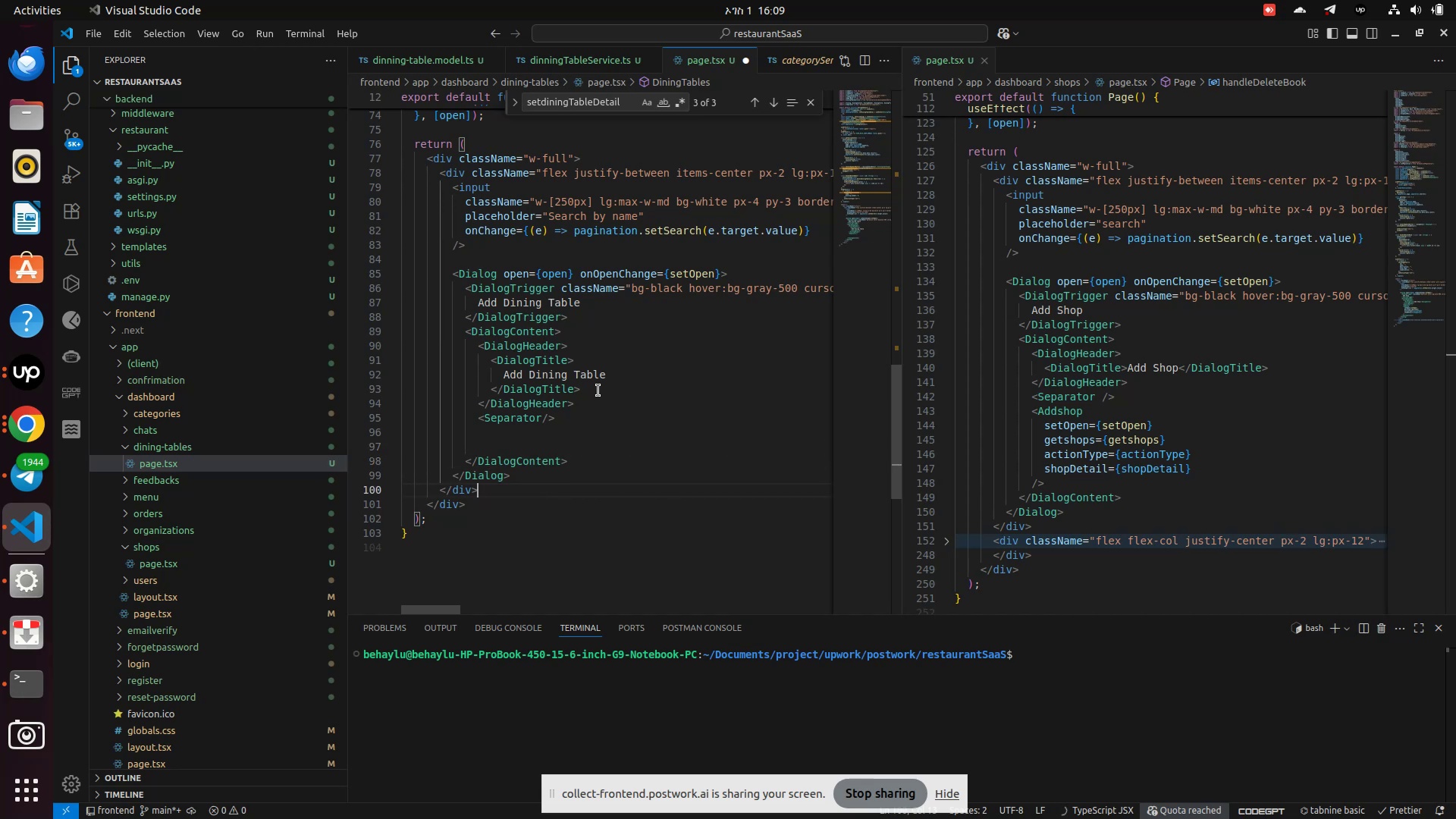 
key(Enter)
 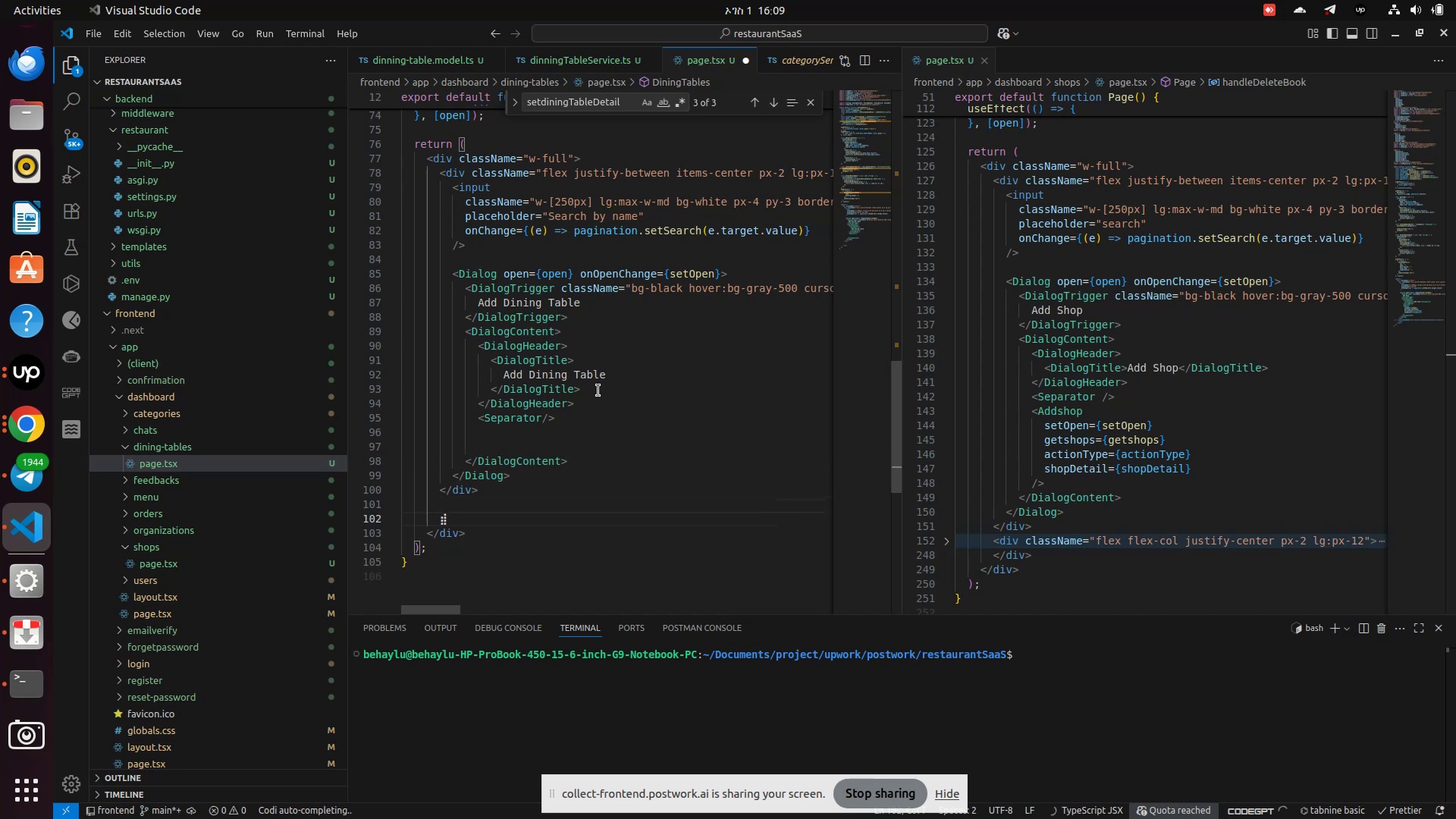 
type(div)
 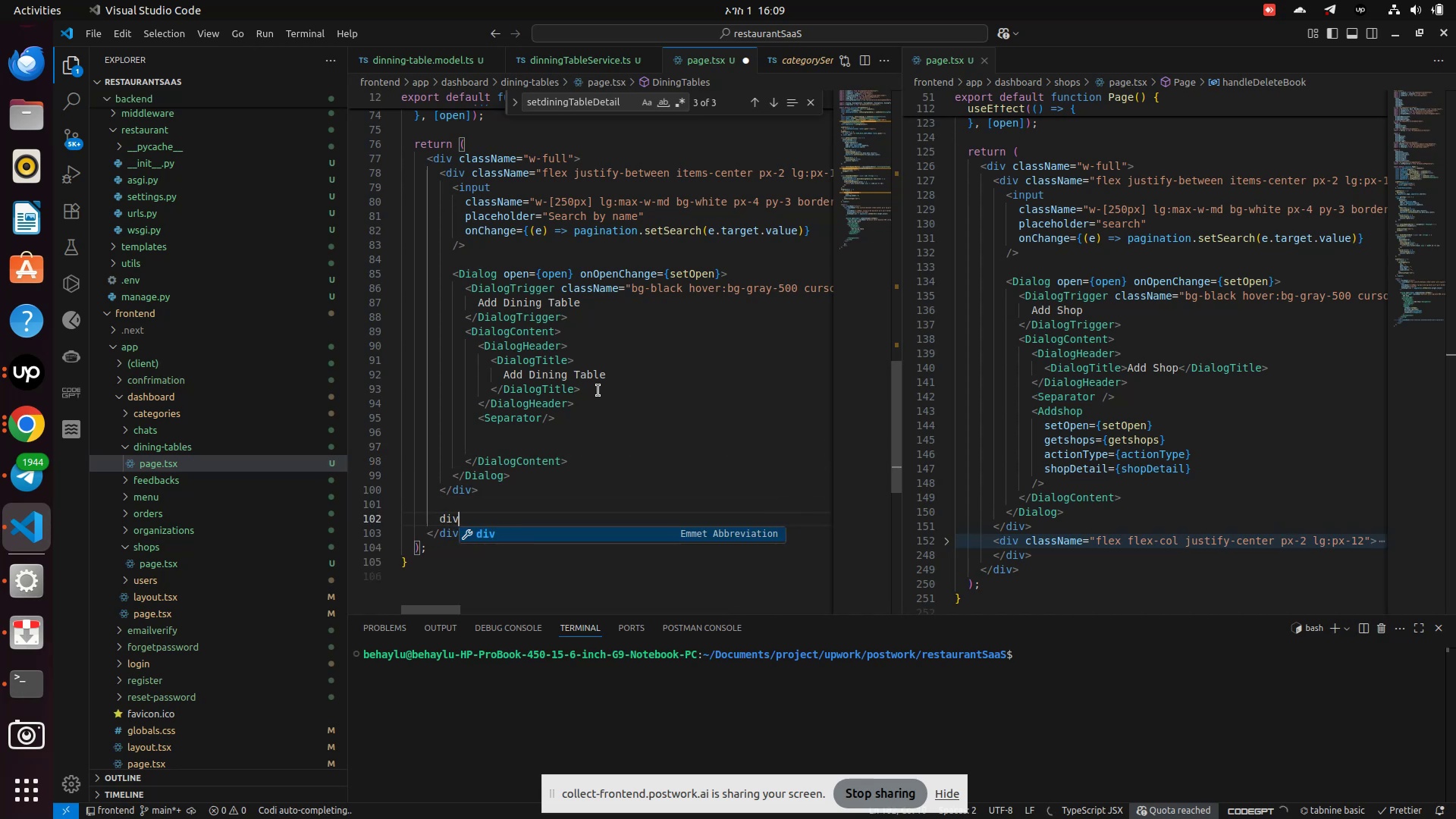 
key(Enter)
 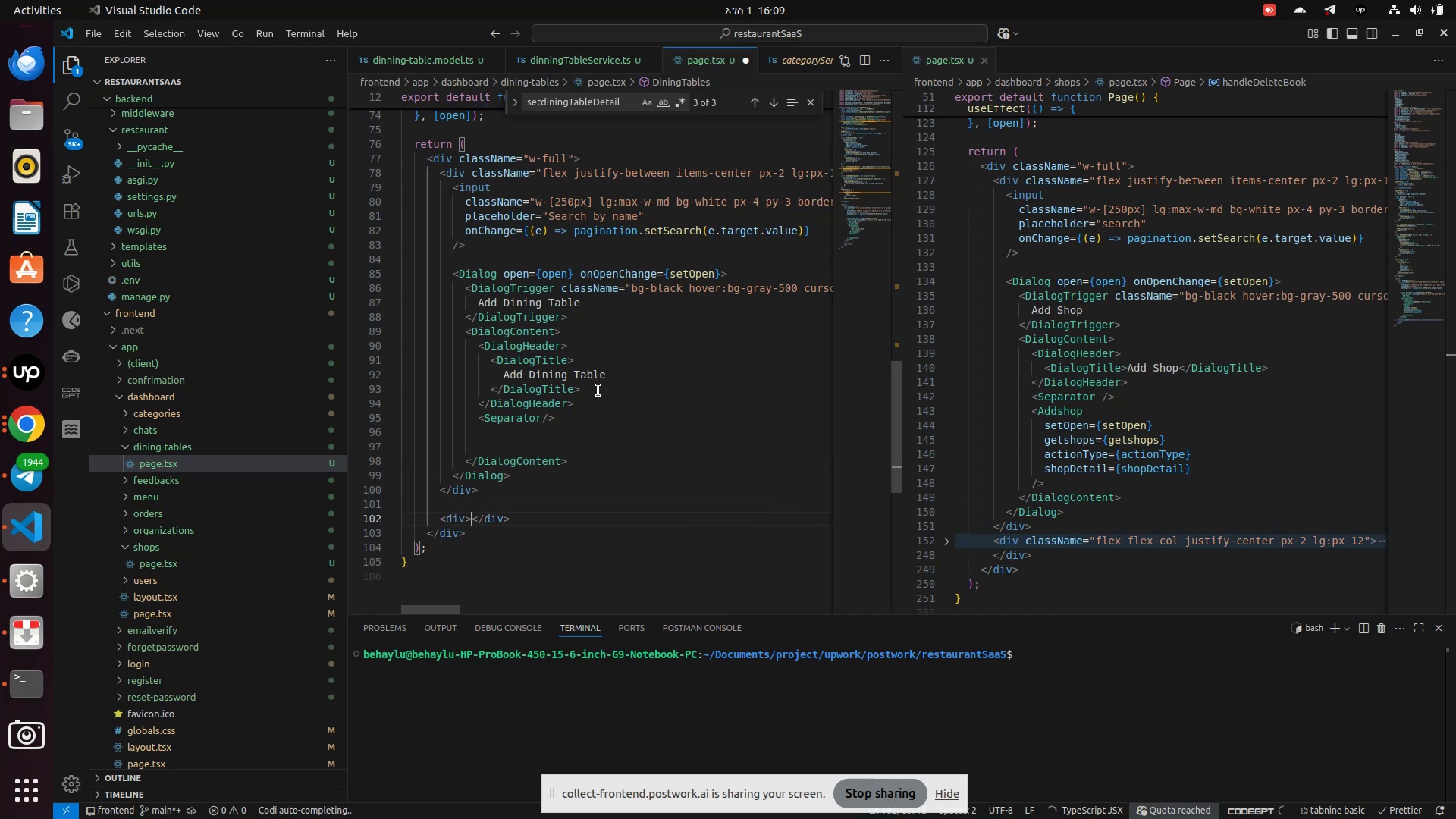 
key(Enter)
 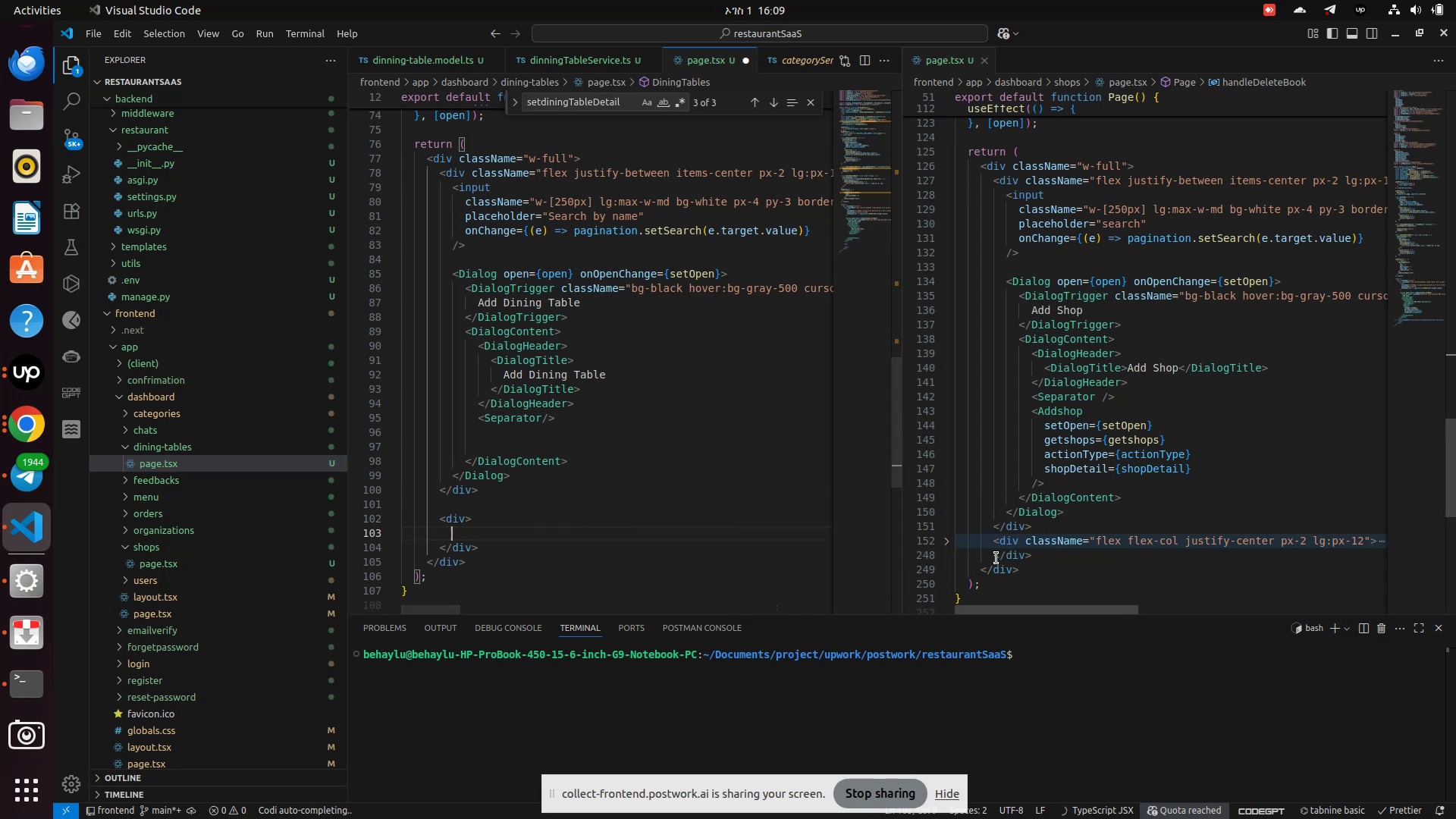 
left_click([946, 546])
 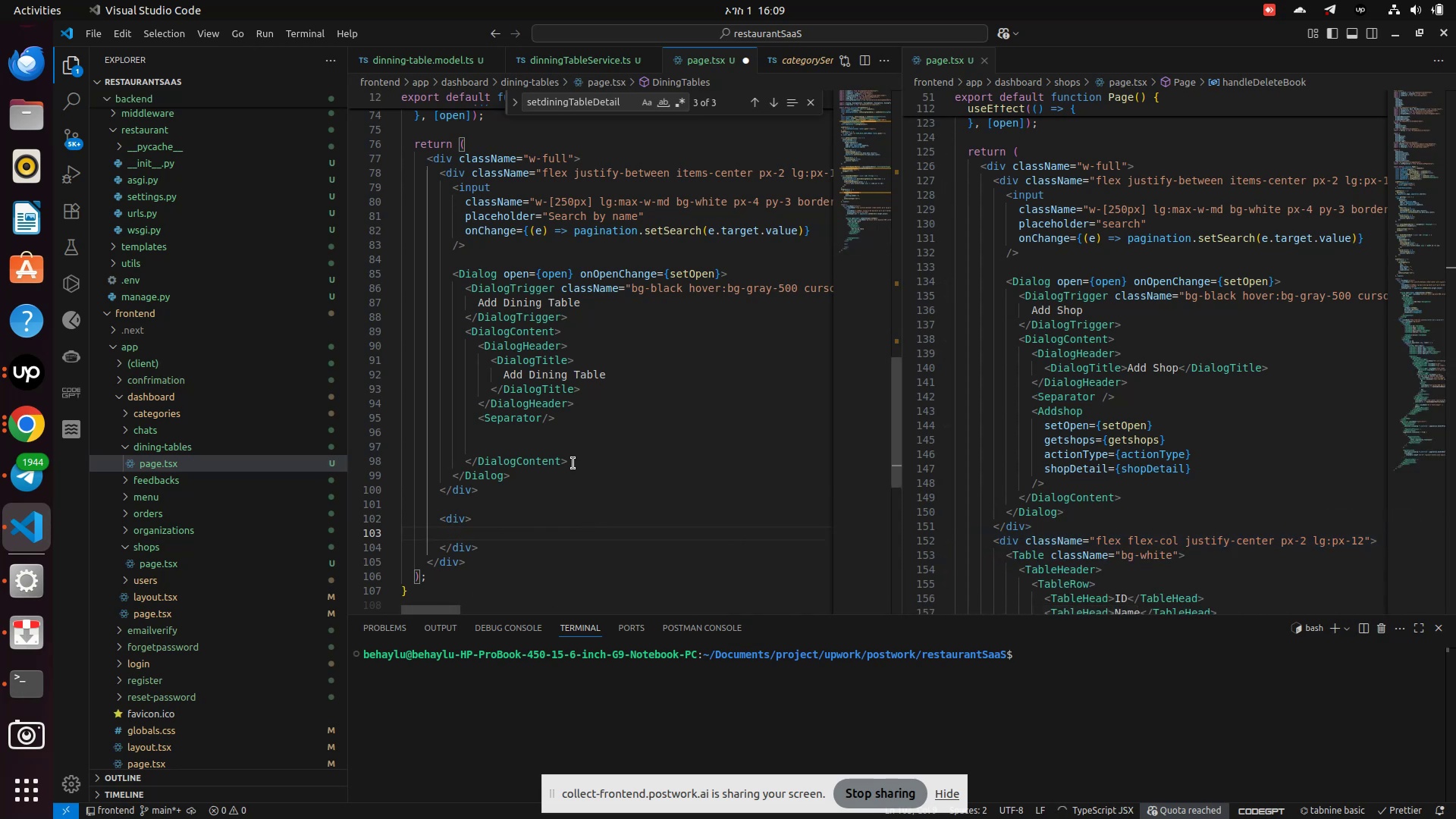 
wait(6.54)
 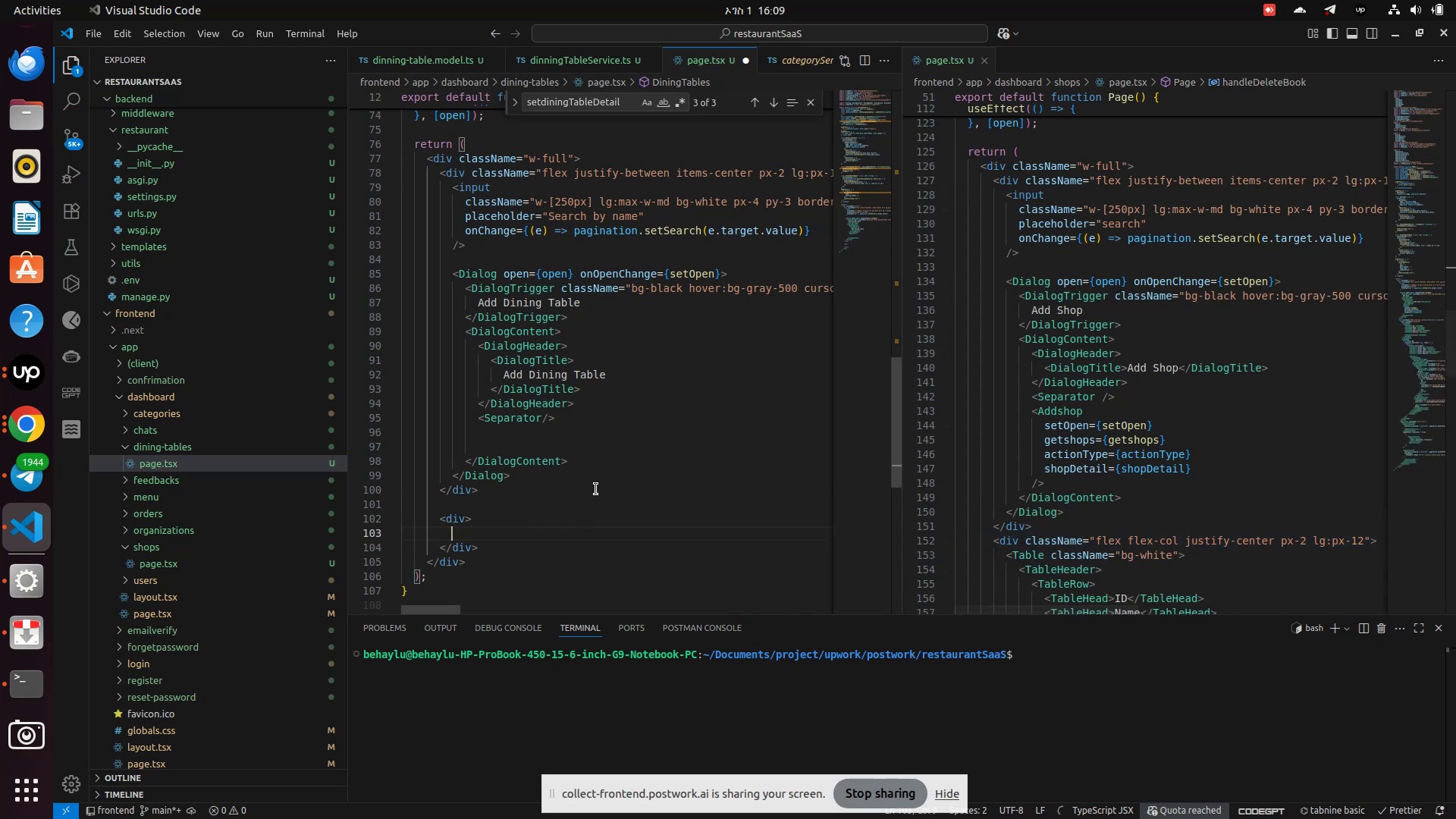 
left_click([20, 587])
 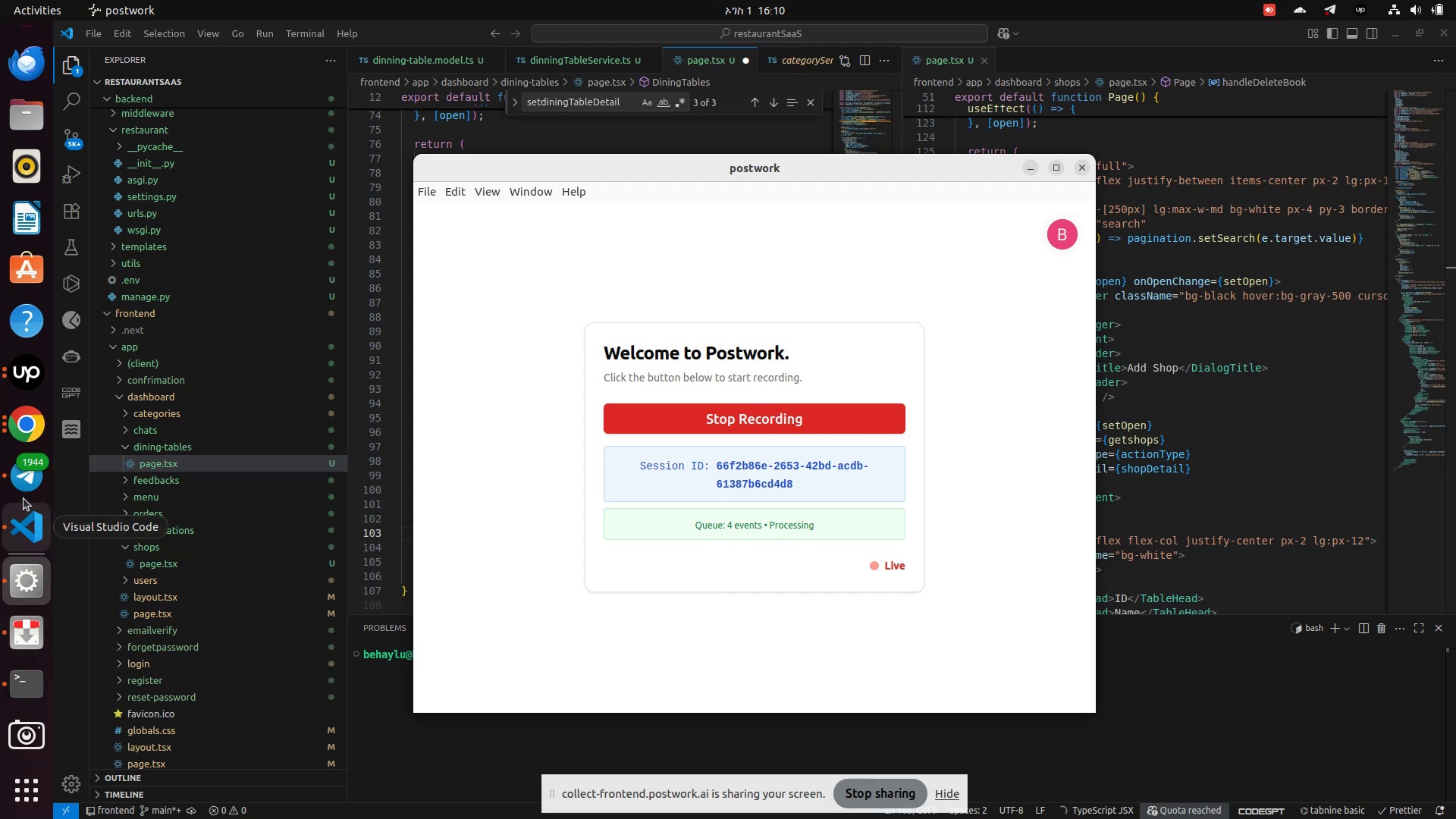 
left_click([27, 422])
 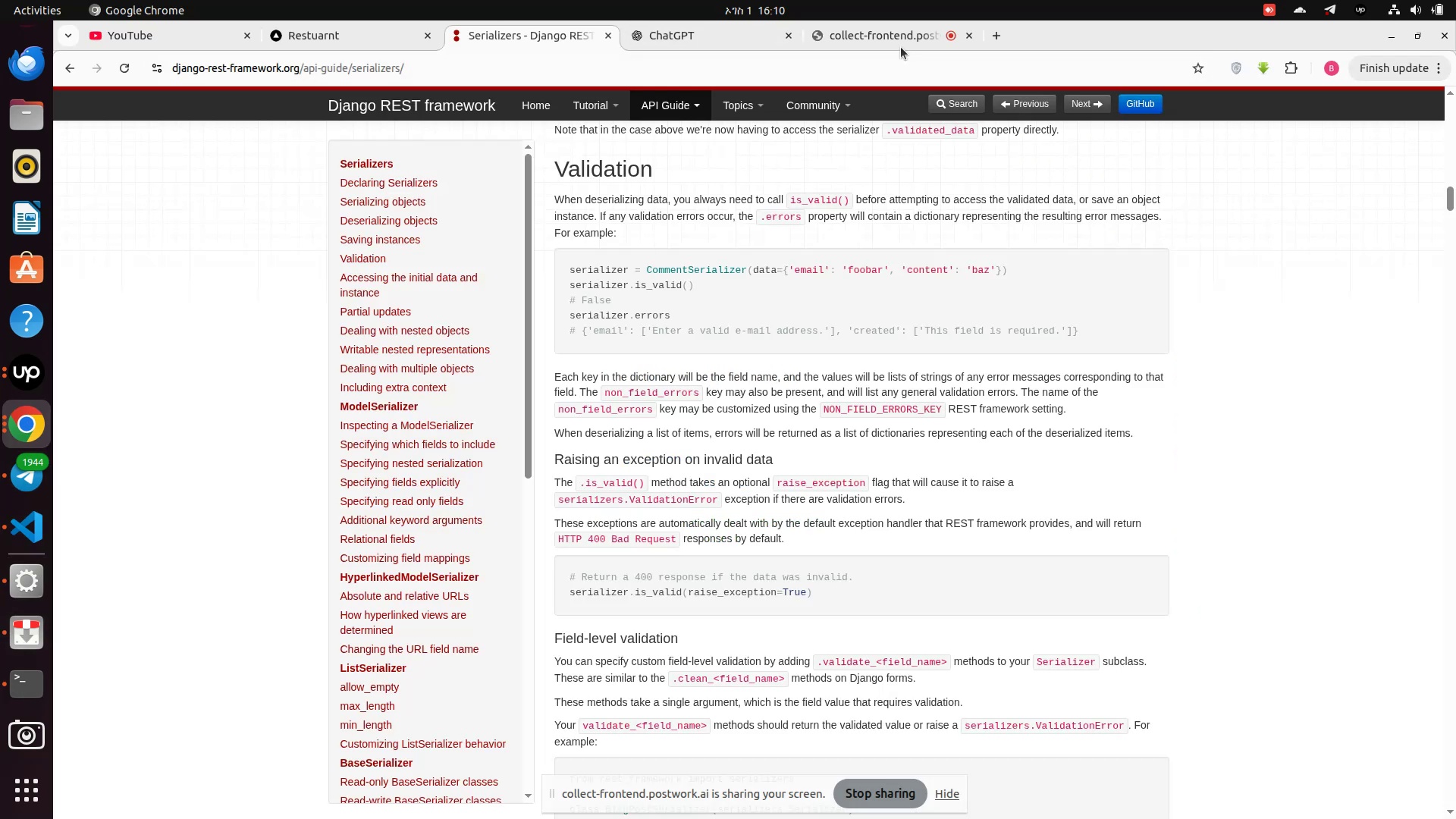 
left_click([864, 33])
 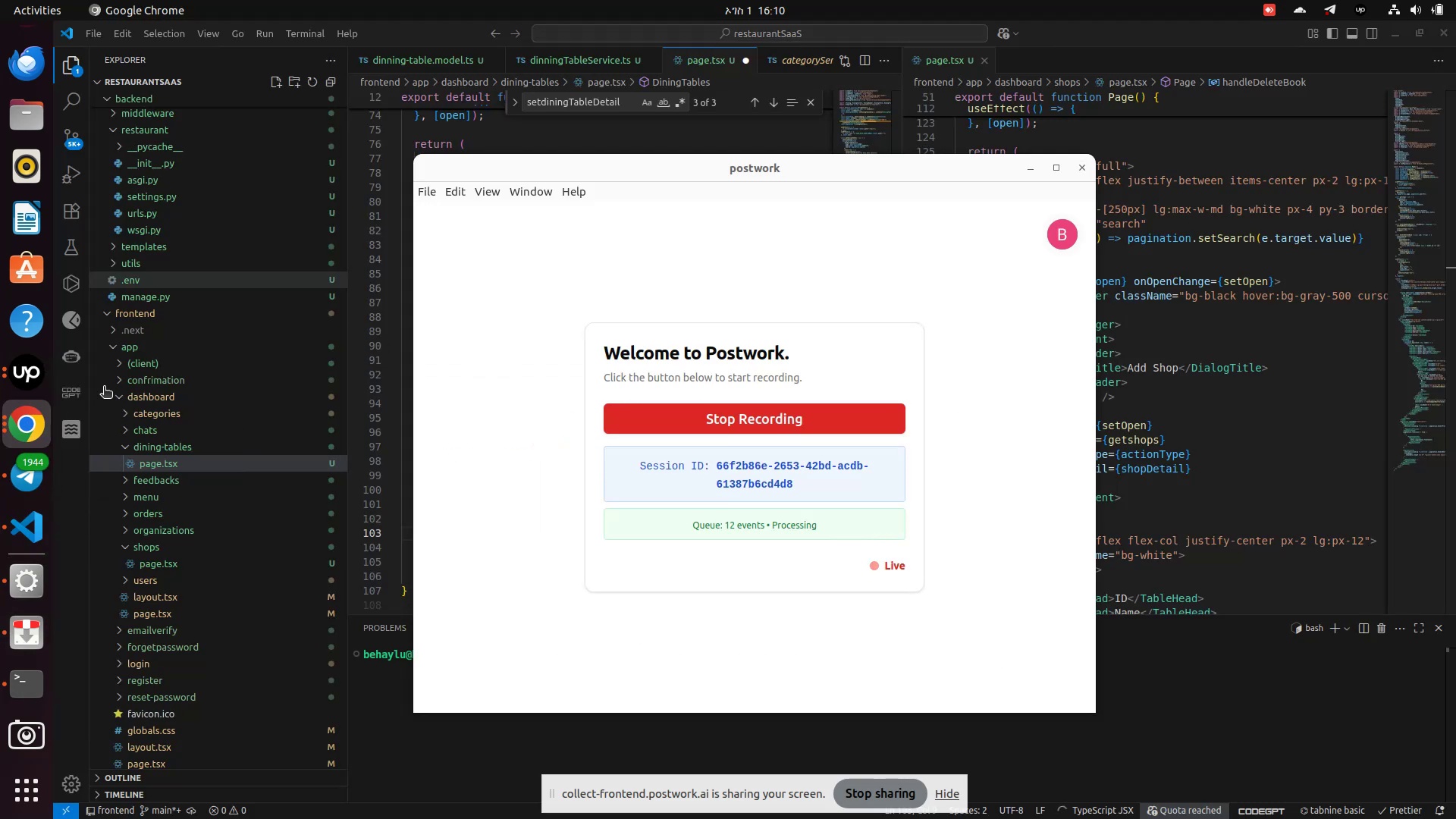 
left_click([33, 371])
 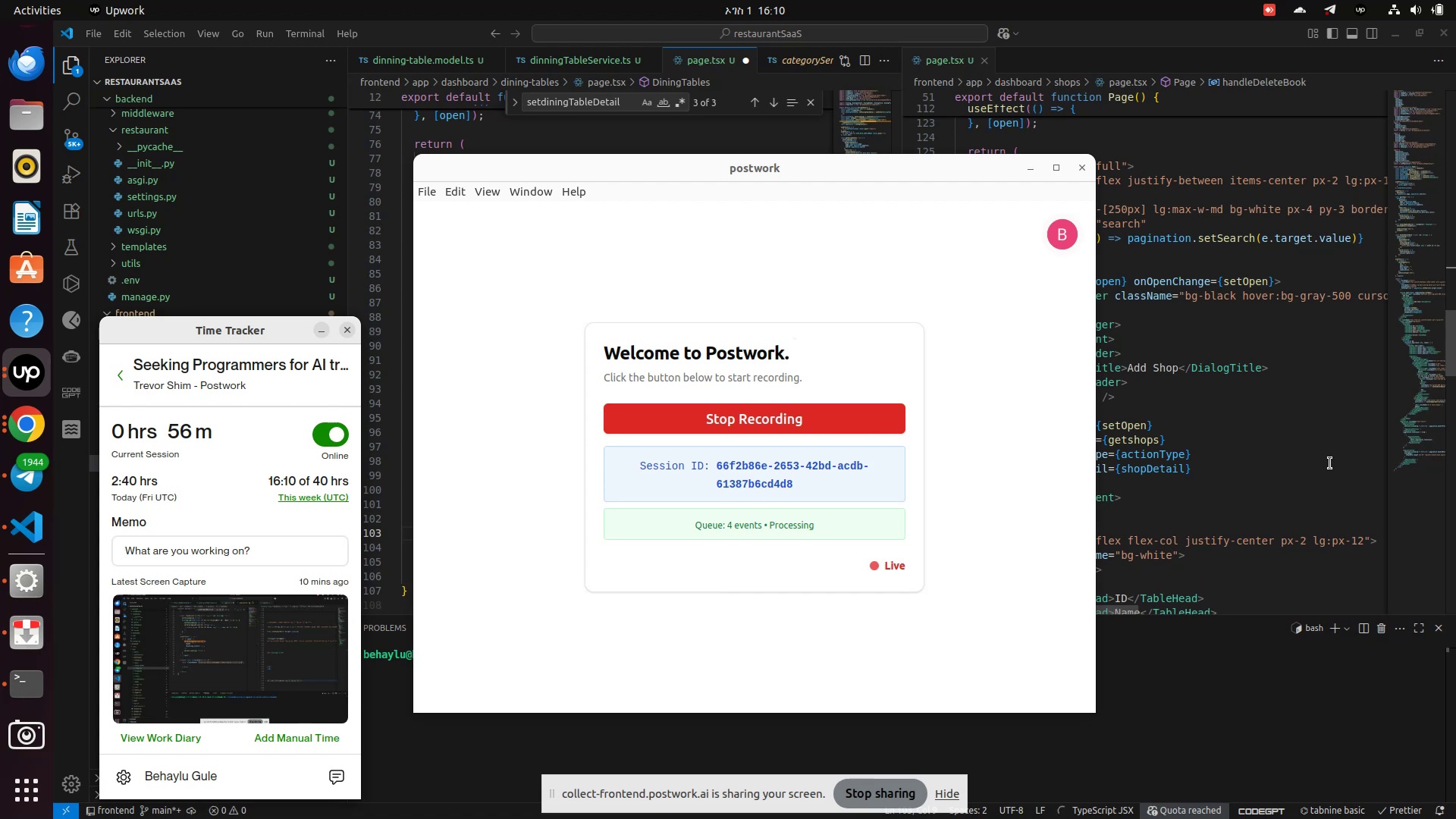 
left_click([1320, 461])
 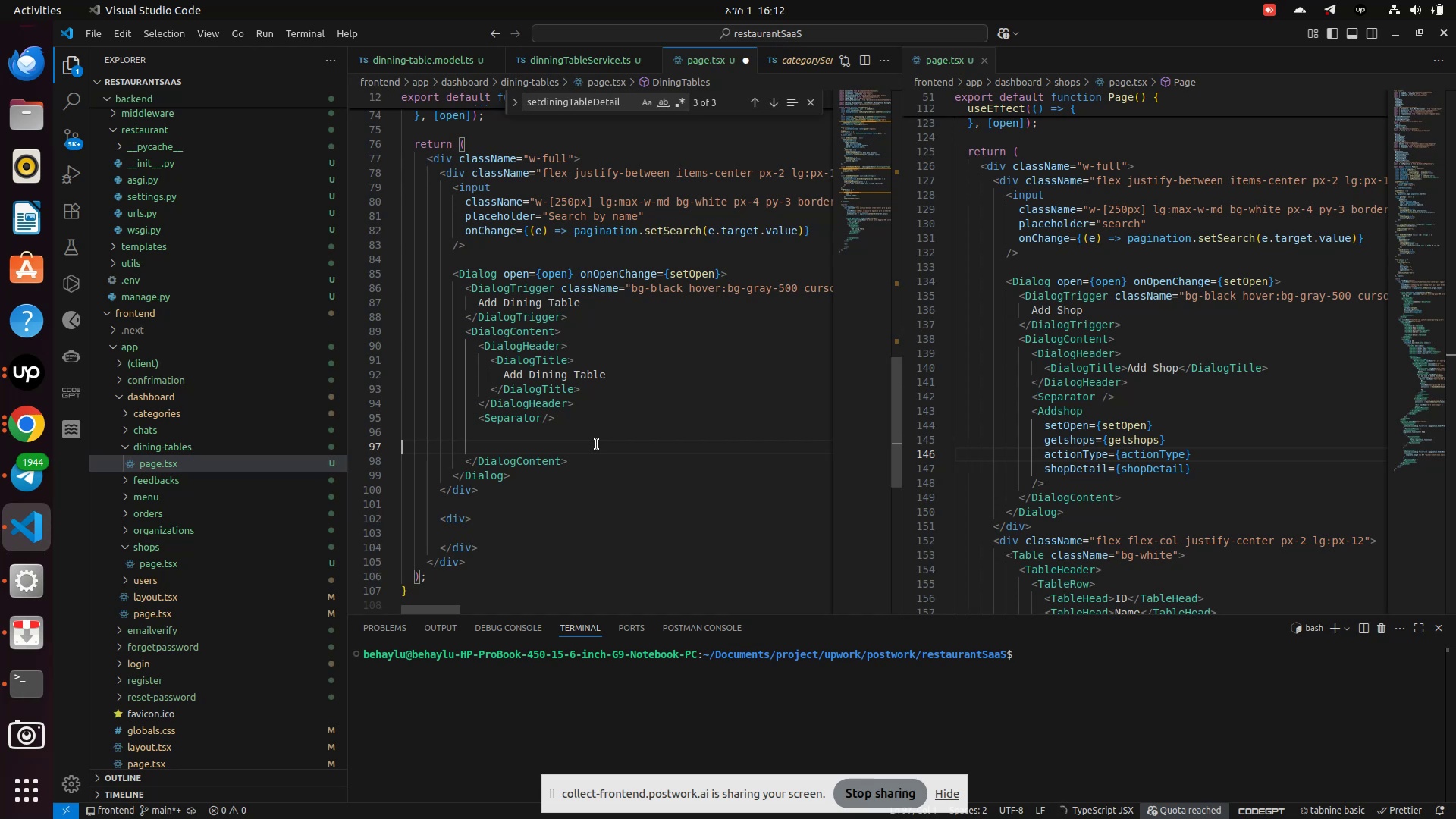 
wait(139.52)
 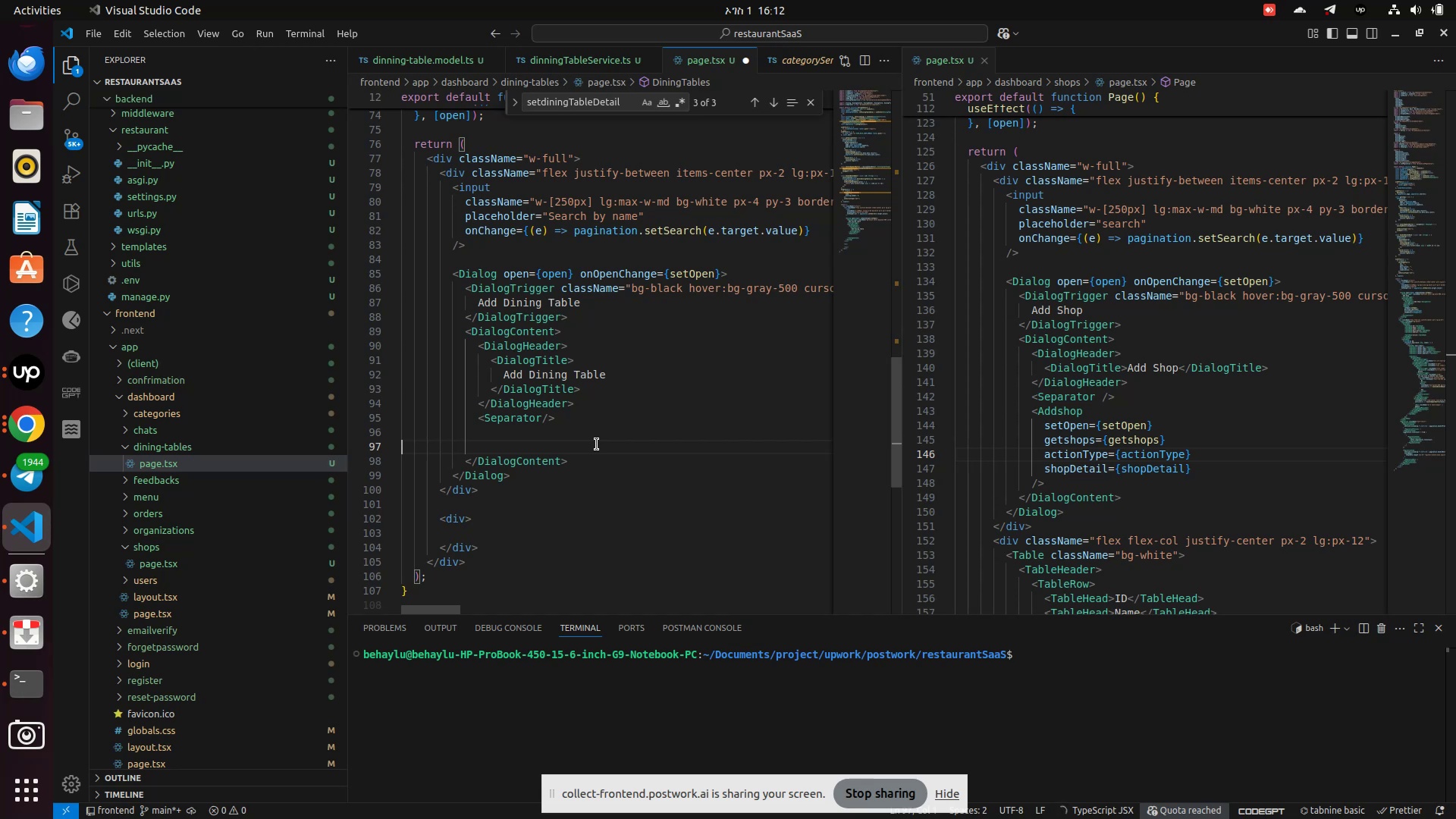 
left_click([499, 452])
 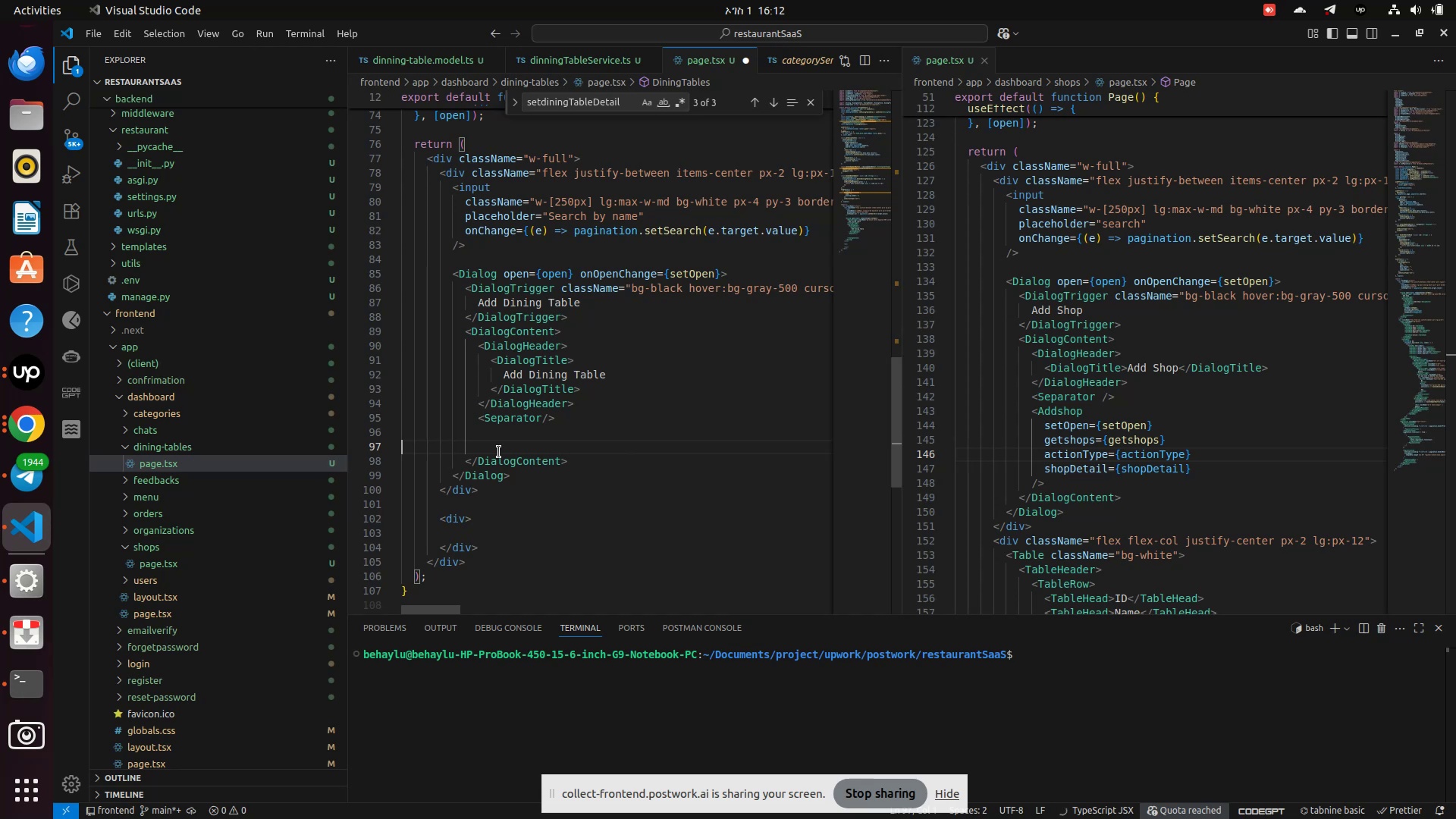 
left_click([499, 452])
 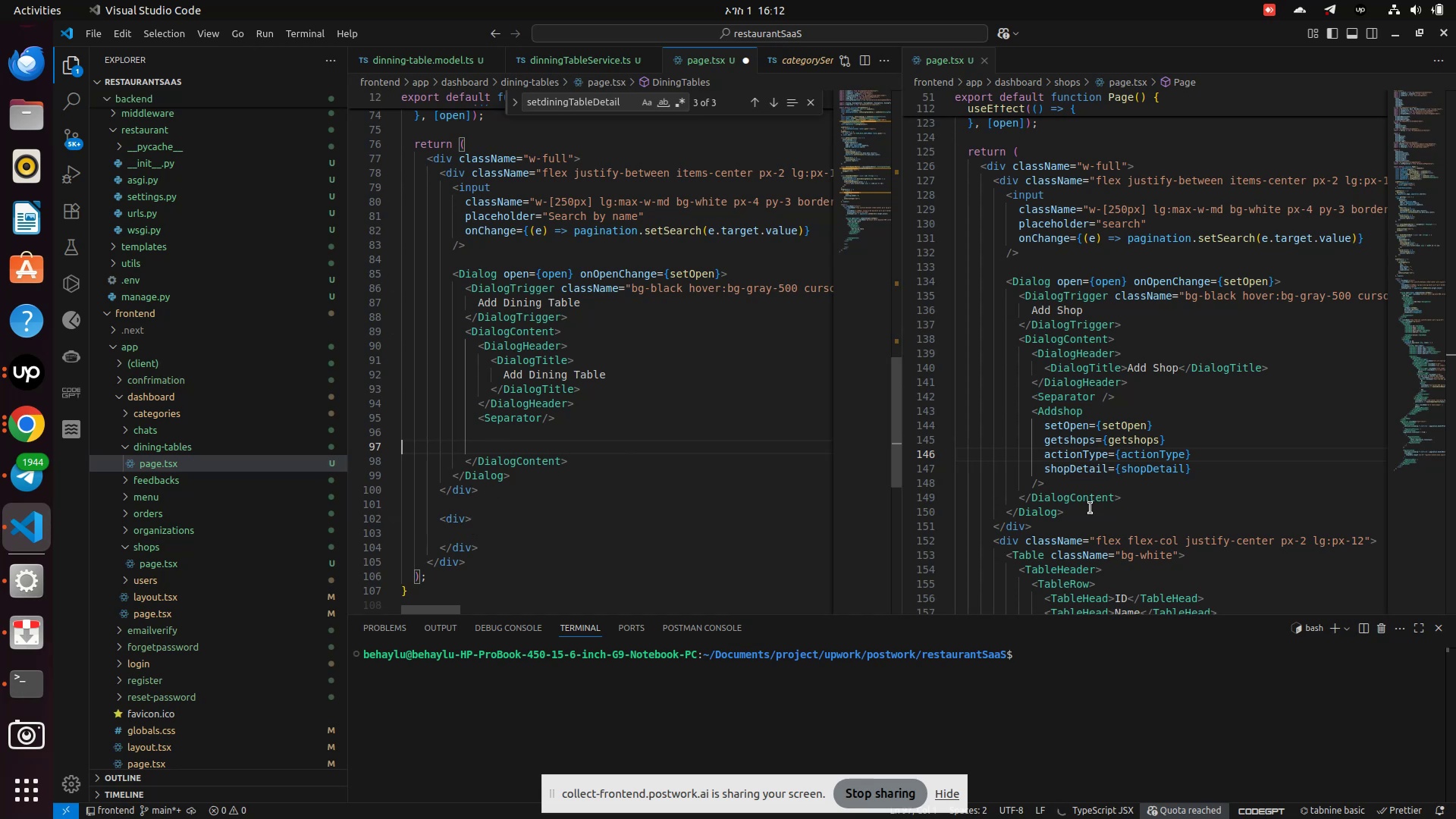 
scroll: coordinate [1218, 443], scroll_direction: down, amount: 4.0
 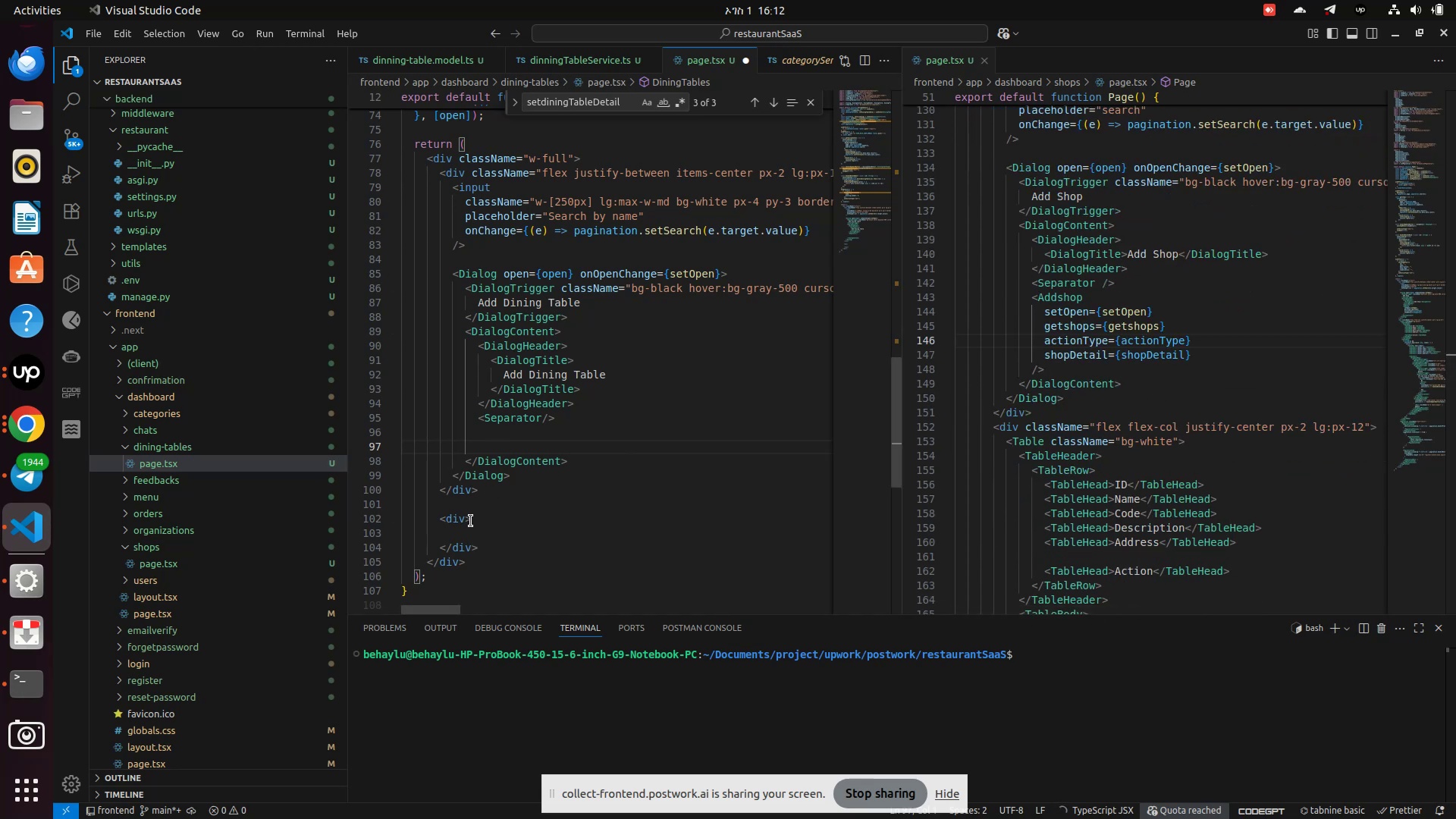 
left_click([468, 520])
 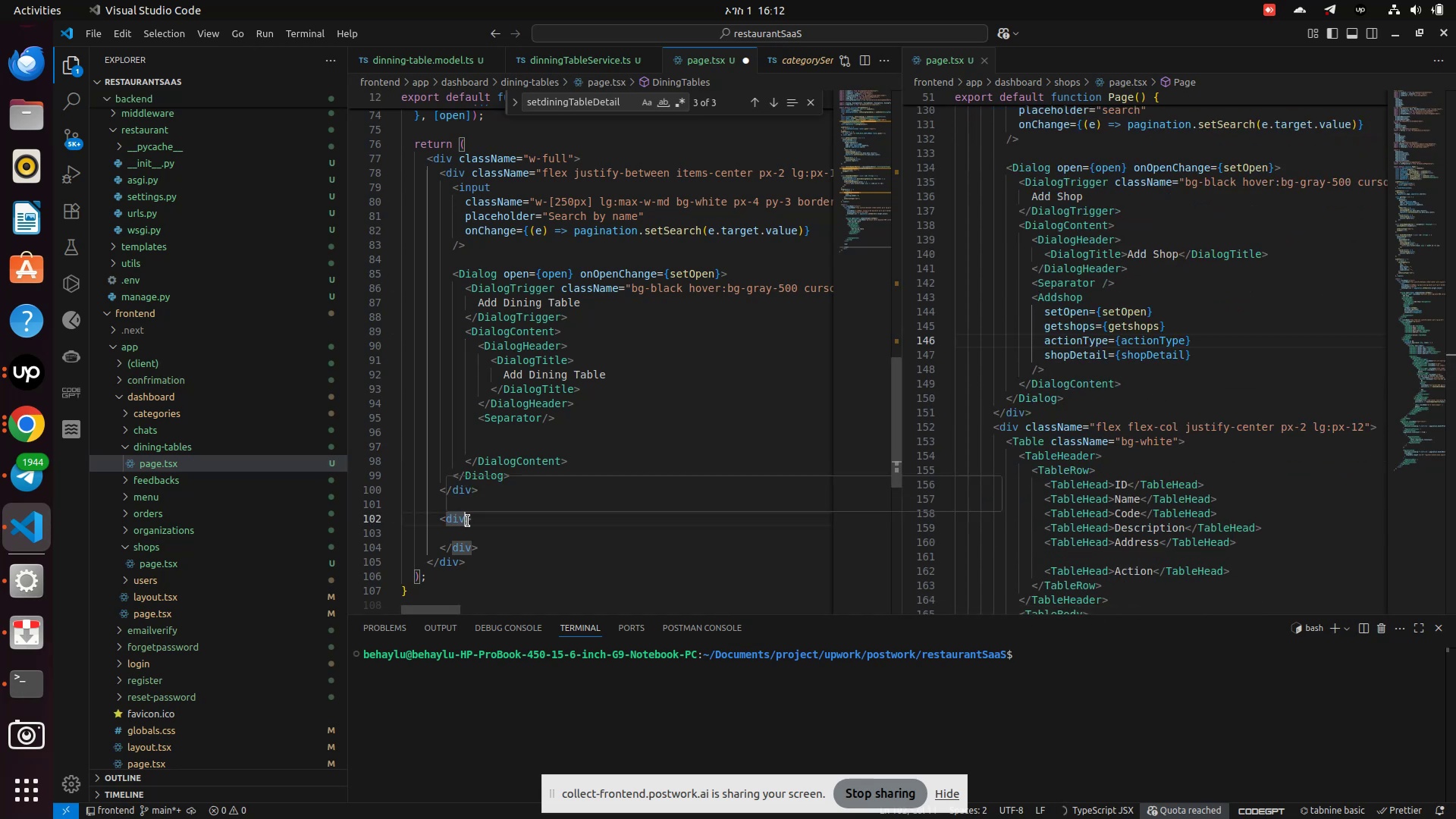 
type( c;)
key(Backspace)
key(Backspace)
type(cla)
 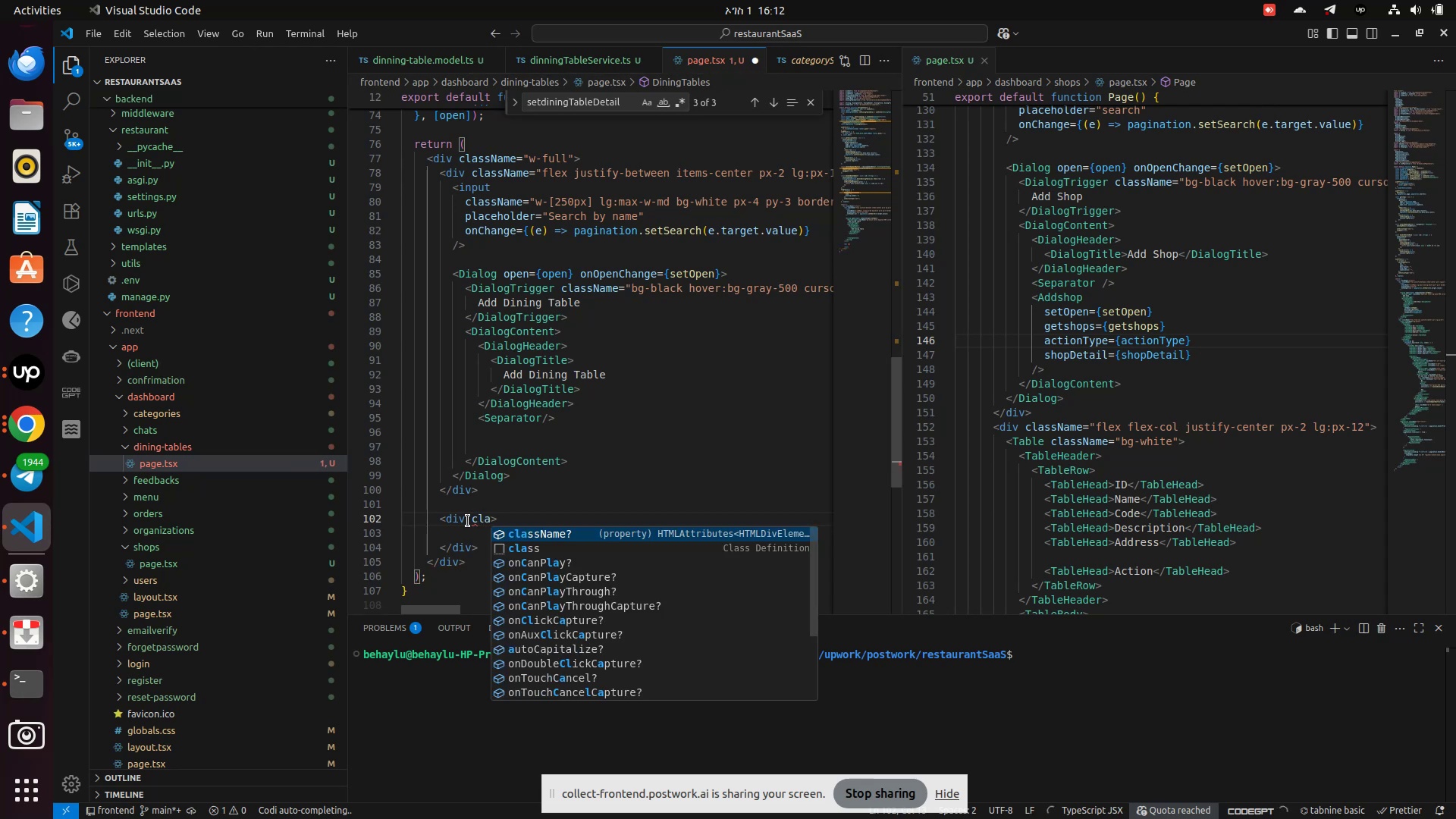 
key(Enter)
 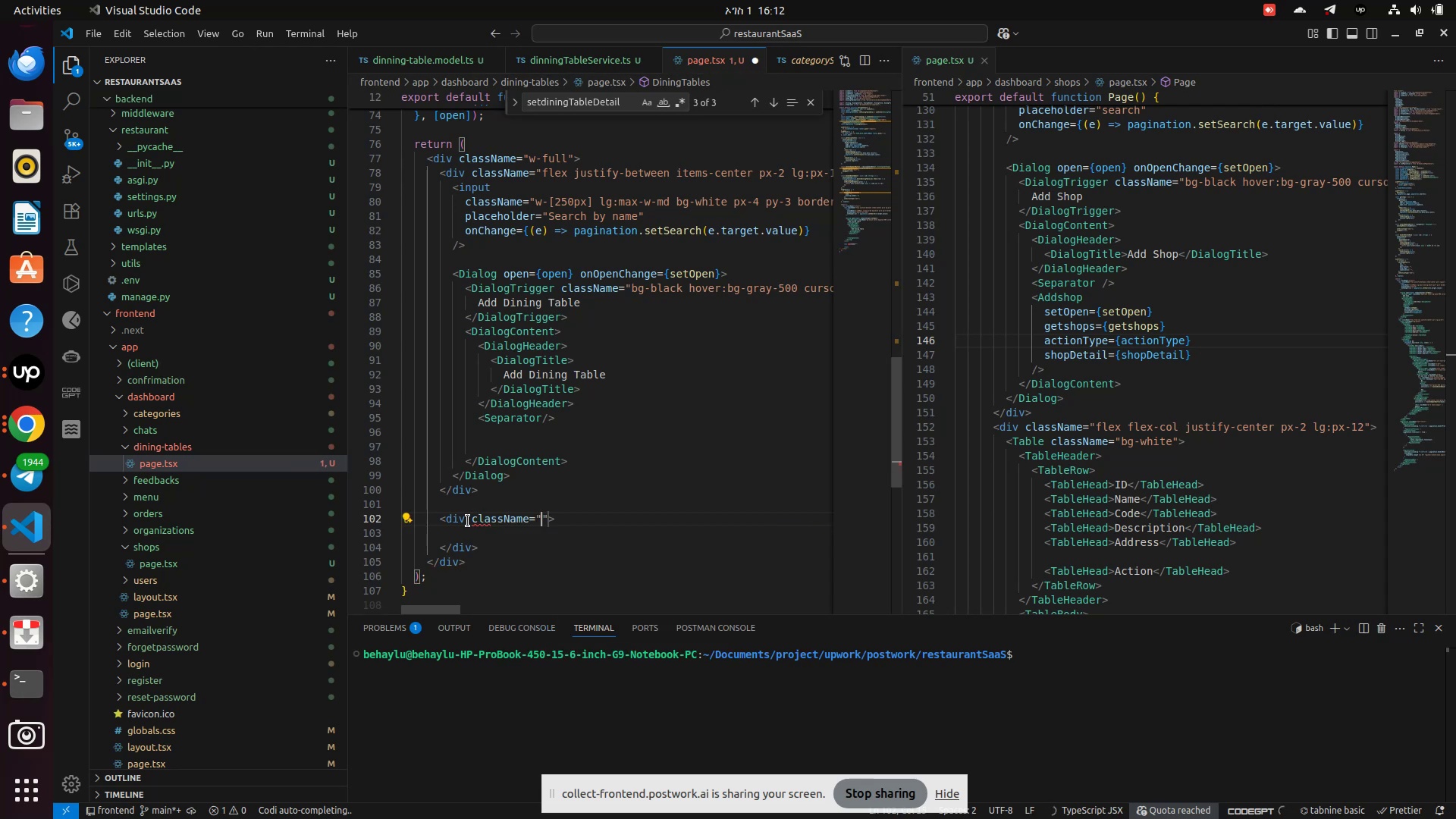 
type(flex flex-col justify-center items-center w-ful)
key(Backspace)
key(Backspace)
key(Backspace)
key(Backspace)
key(Backspace)
key(Backspace)
key(Backspace)
key(Backspace)
type(px-2 lg:px-12)
 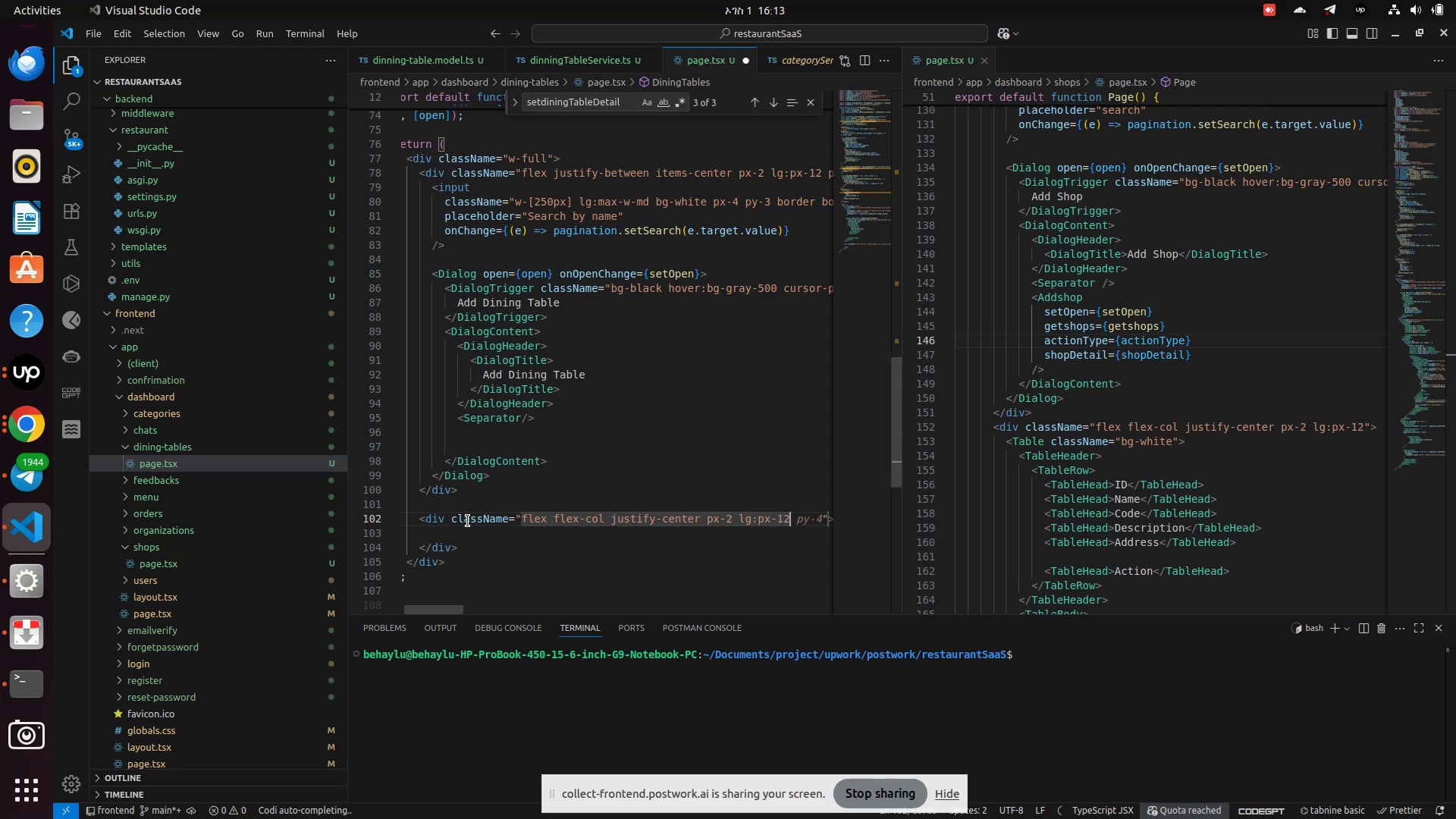 
key(ArrowRight)
 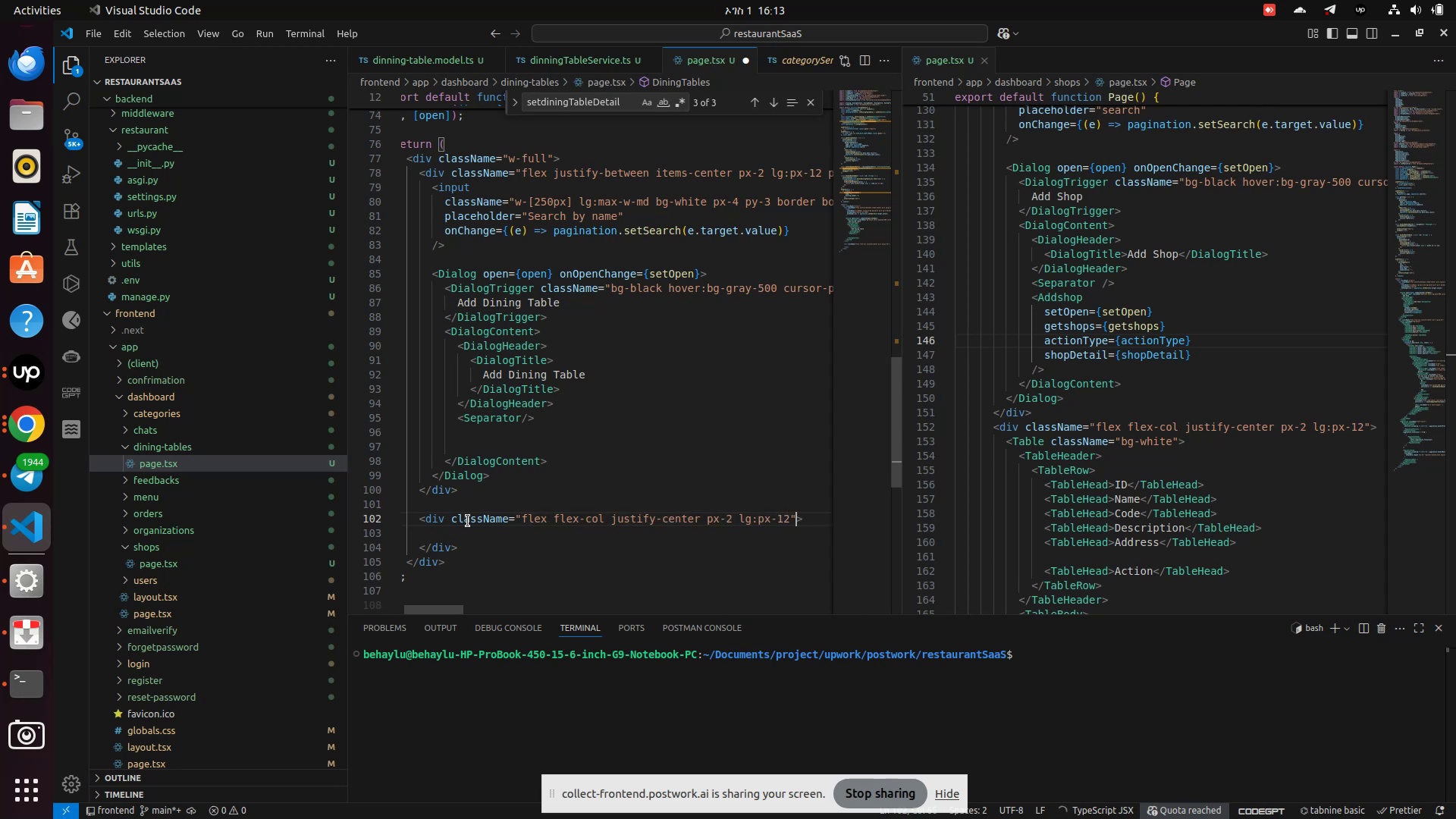 
key(ArrowRight)
 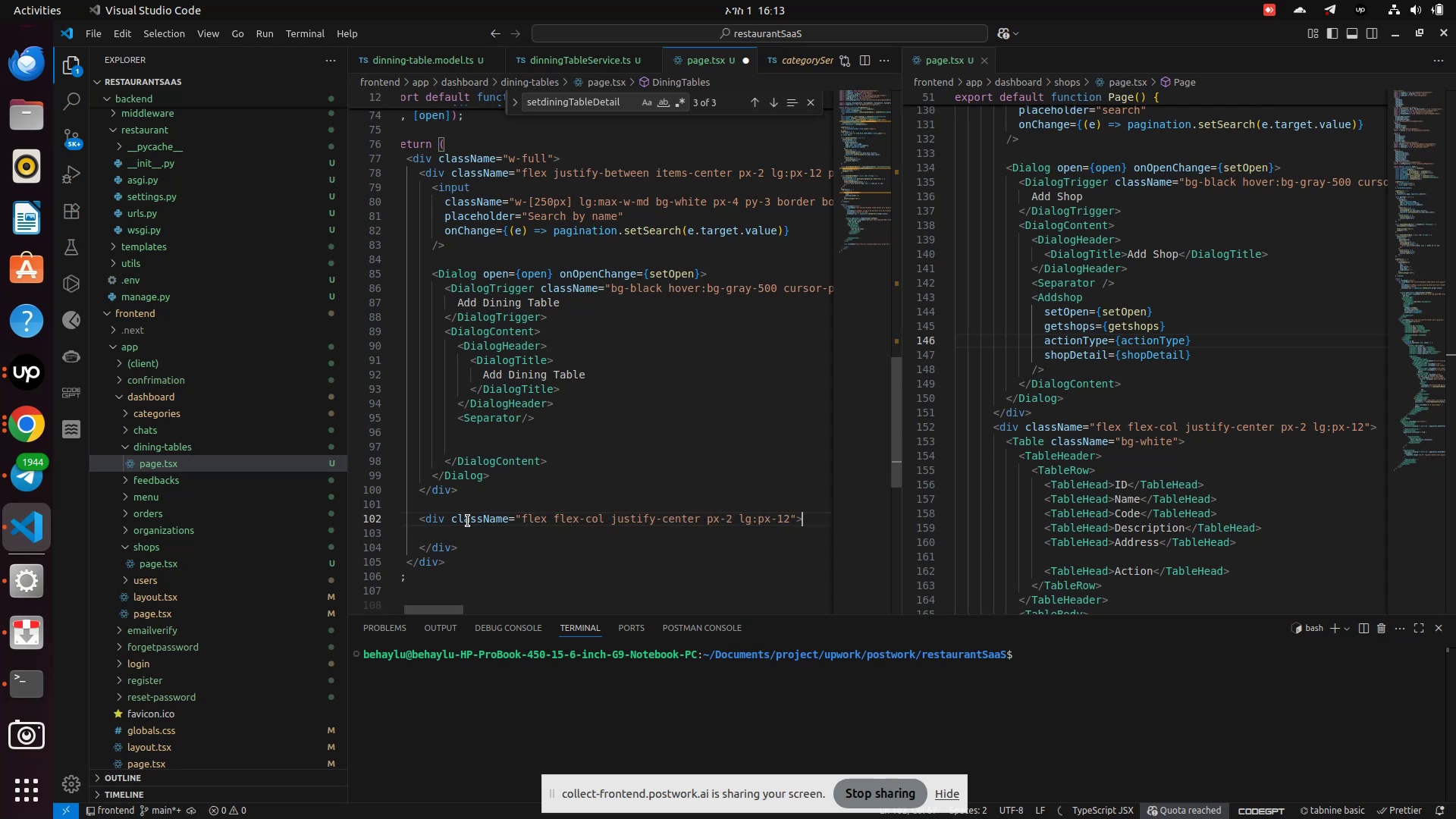 
key(ArrowRight)
 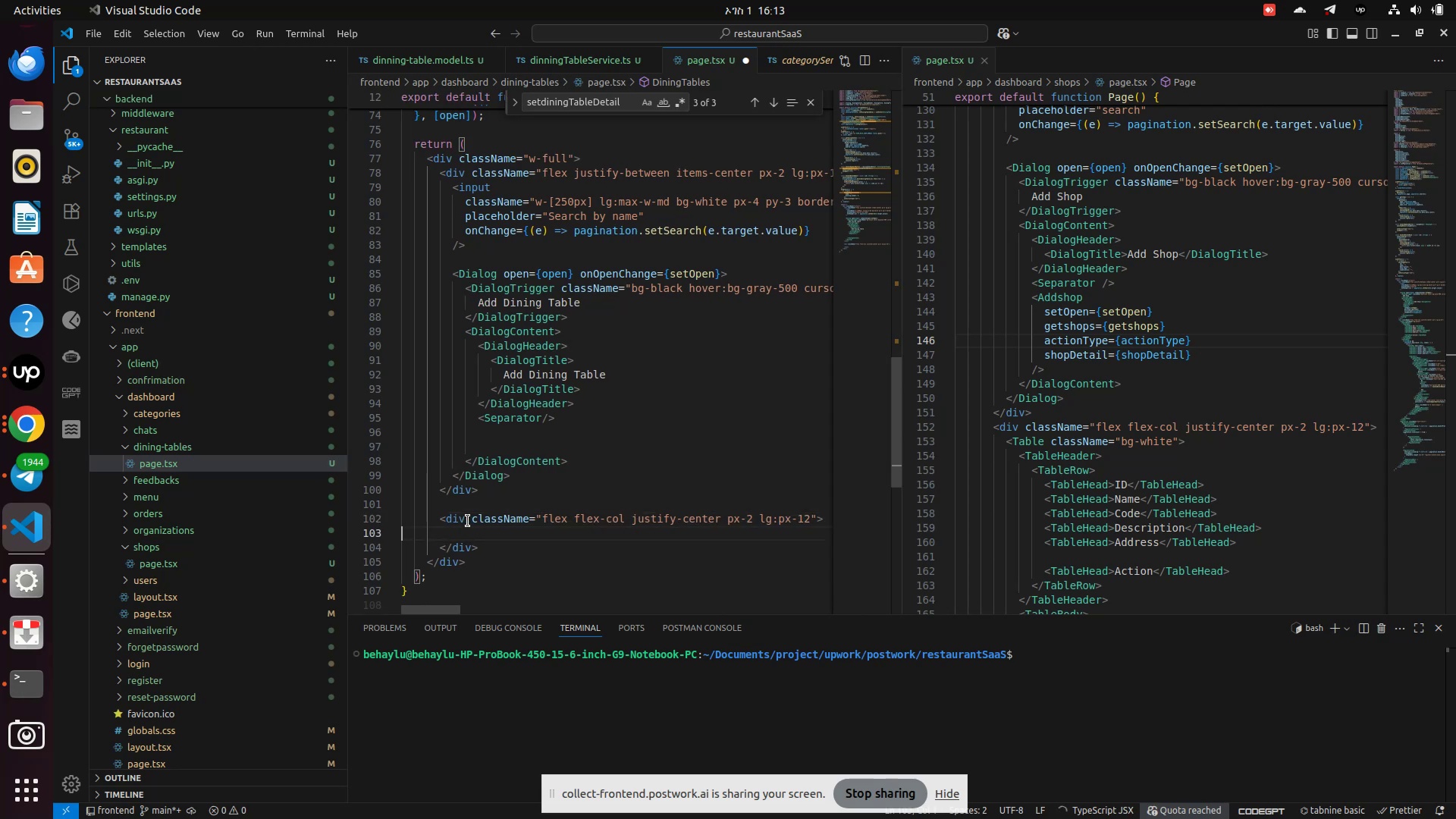 
key(ArrowLeft)
 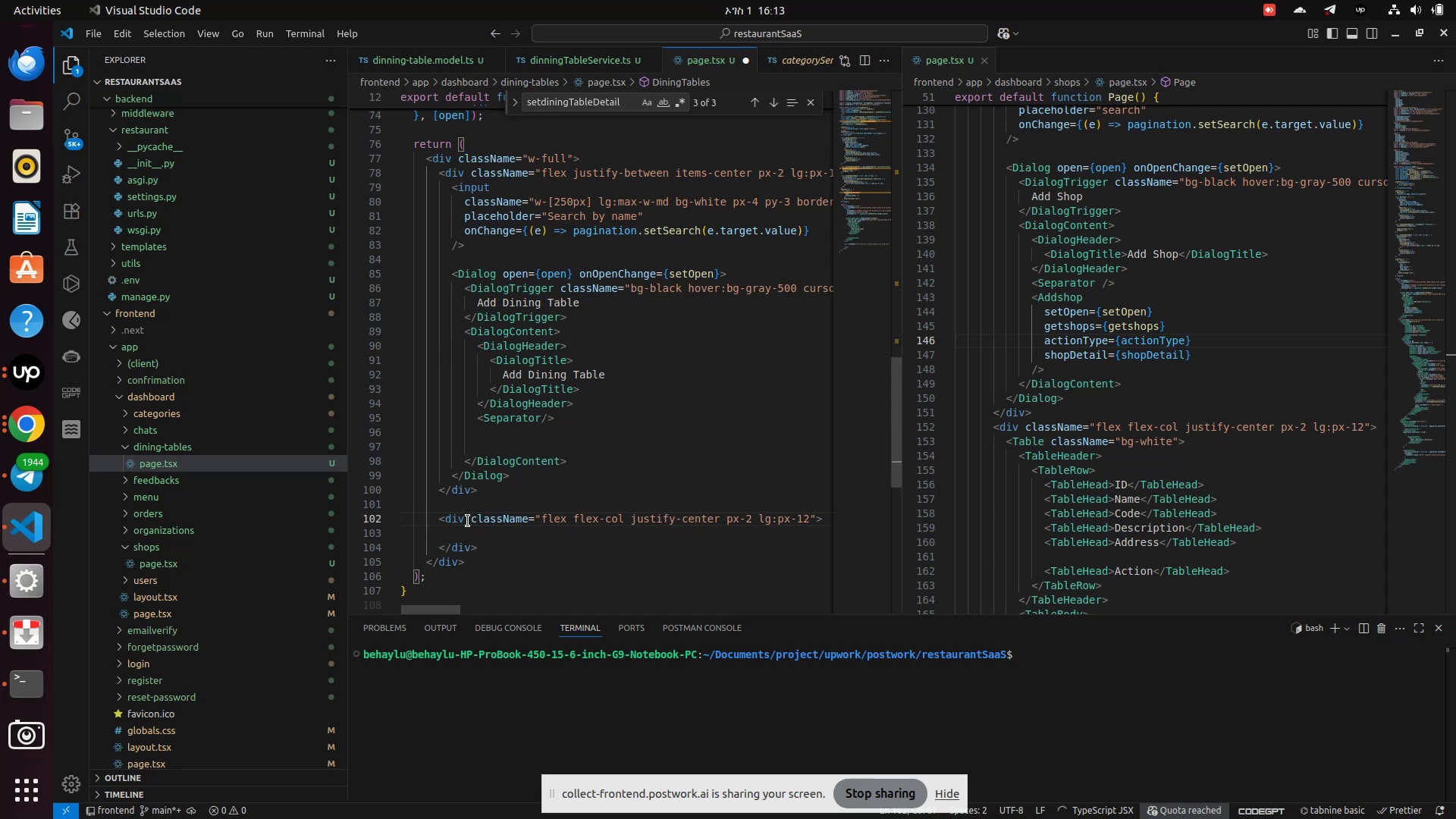 
key(Enter)
 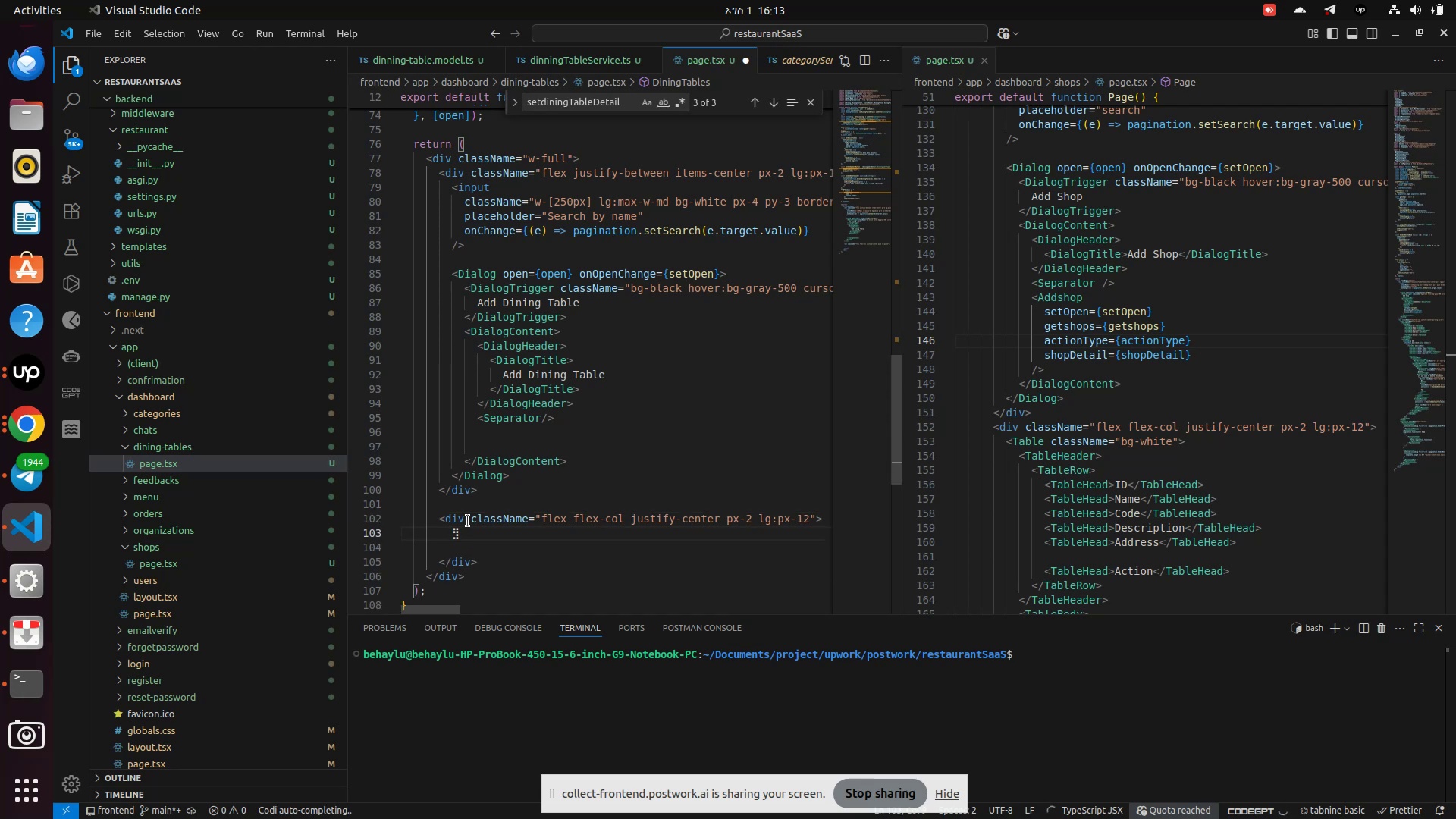 
type(<TA)
 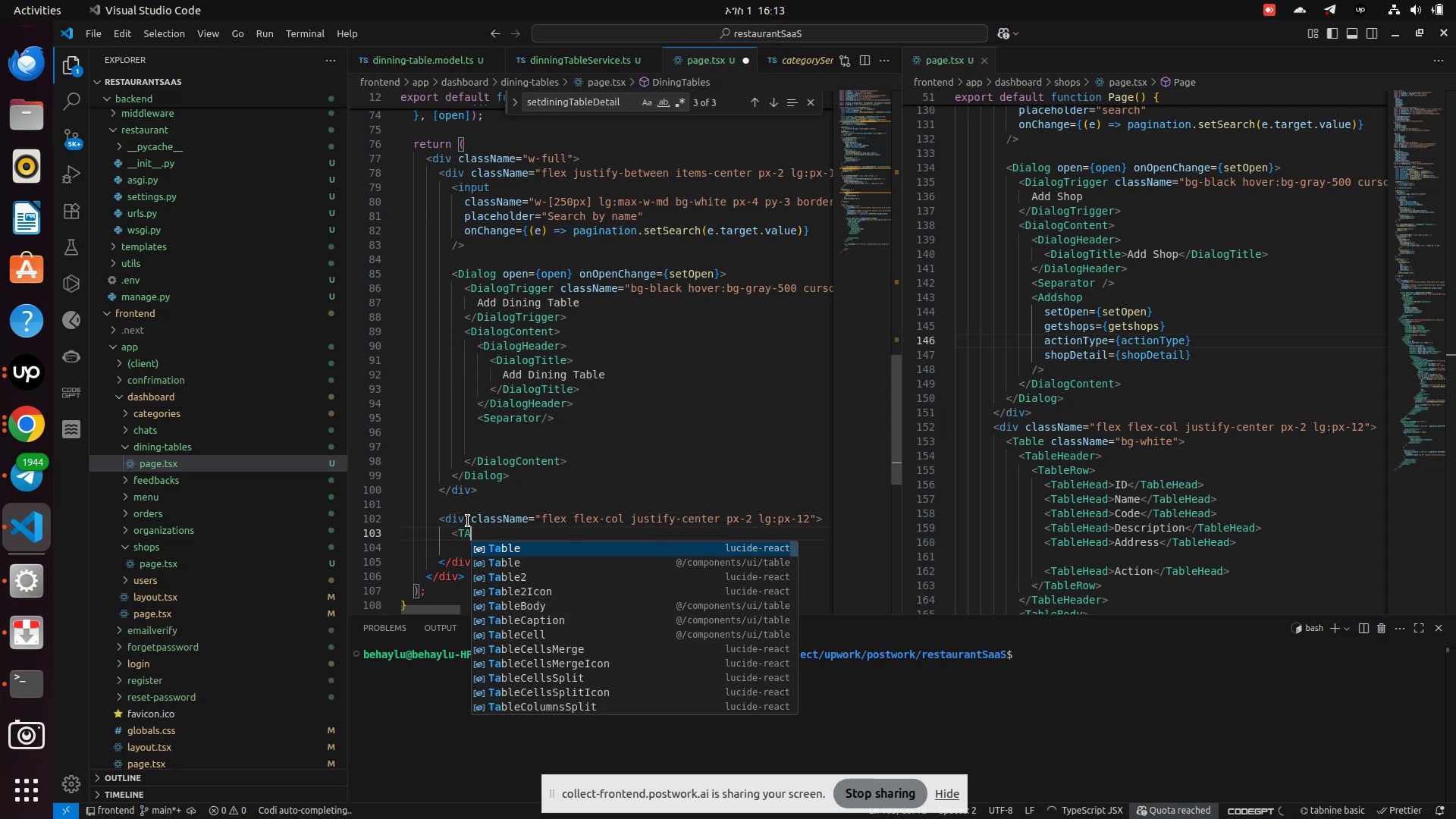 
key(ArrowDown)
 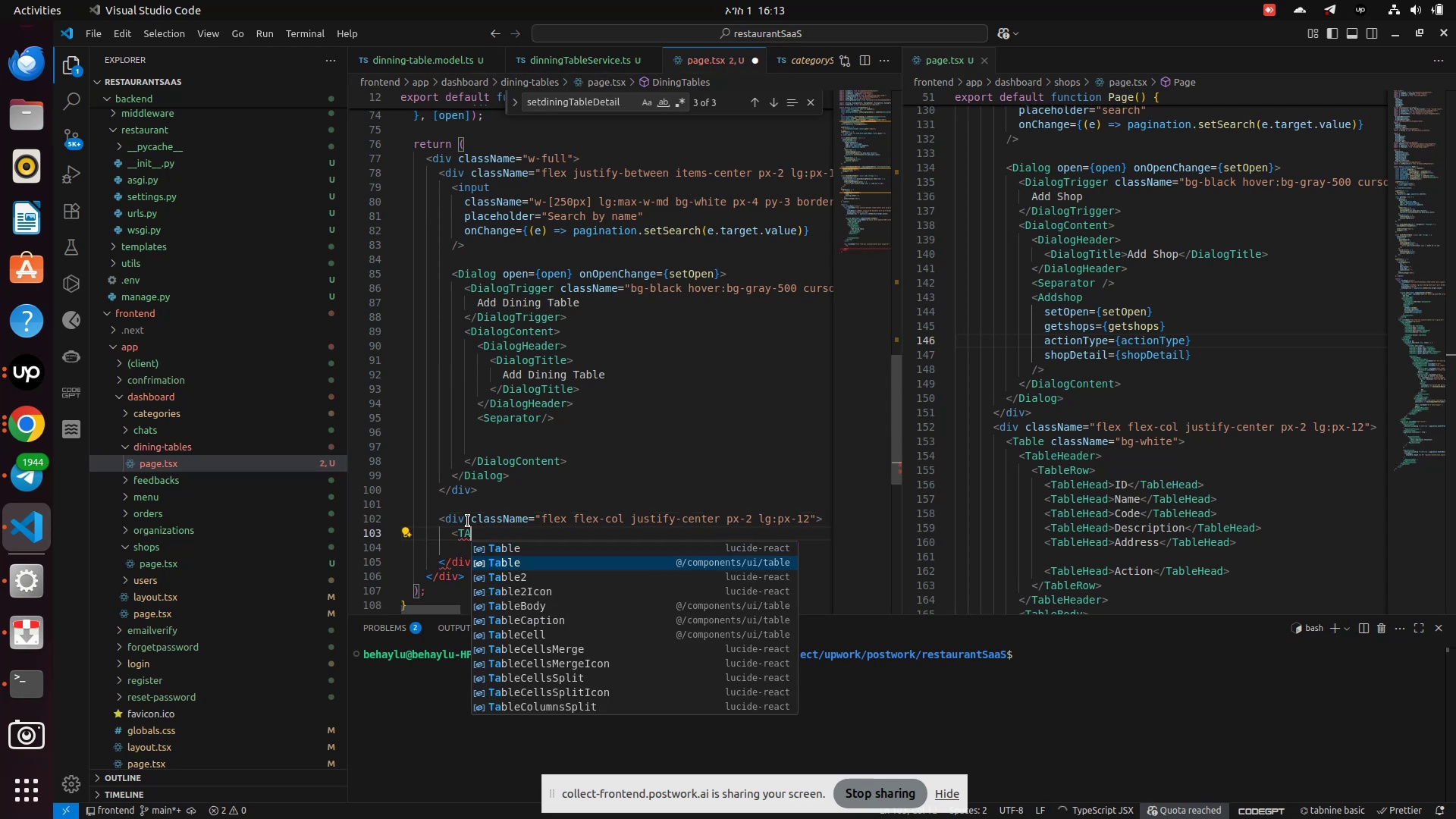 
key(Enter)
 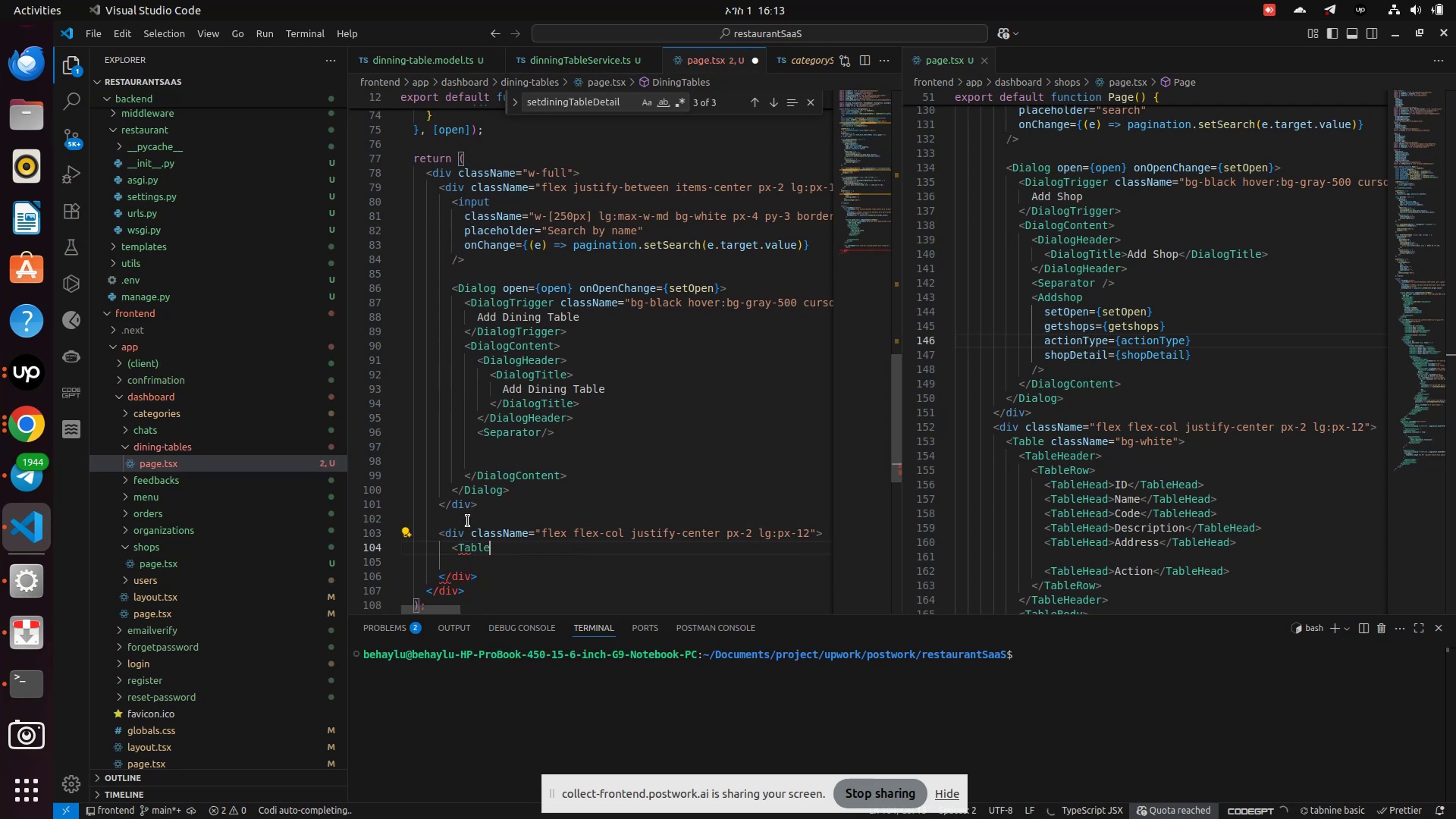 
key(Shift+Period)
 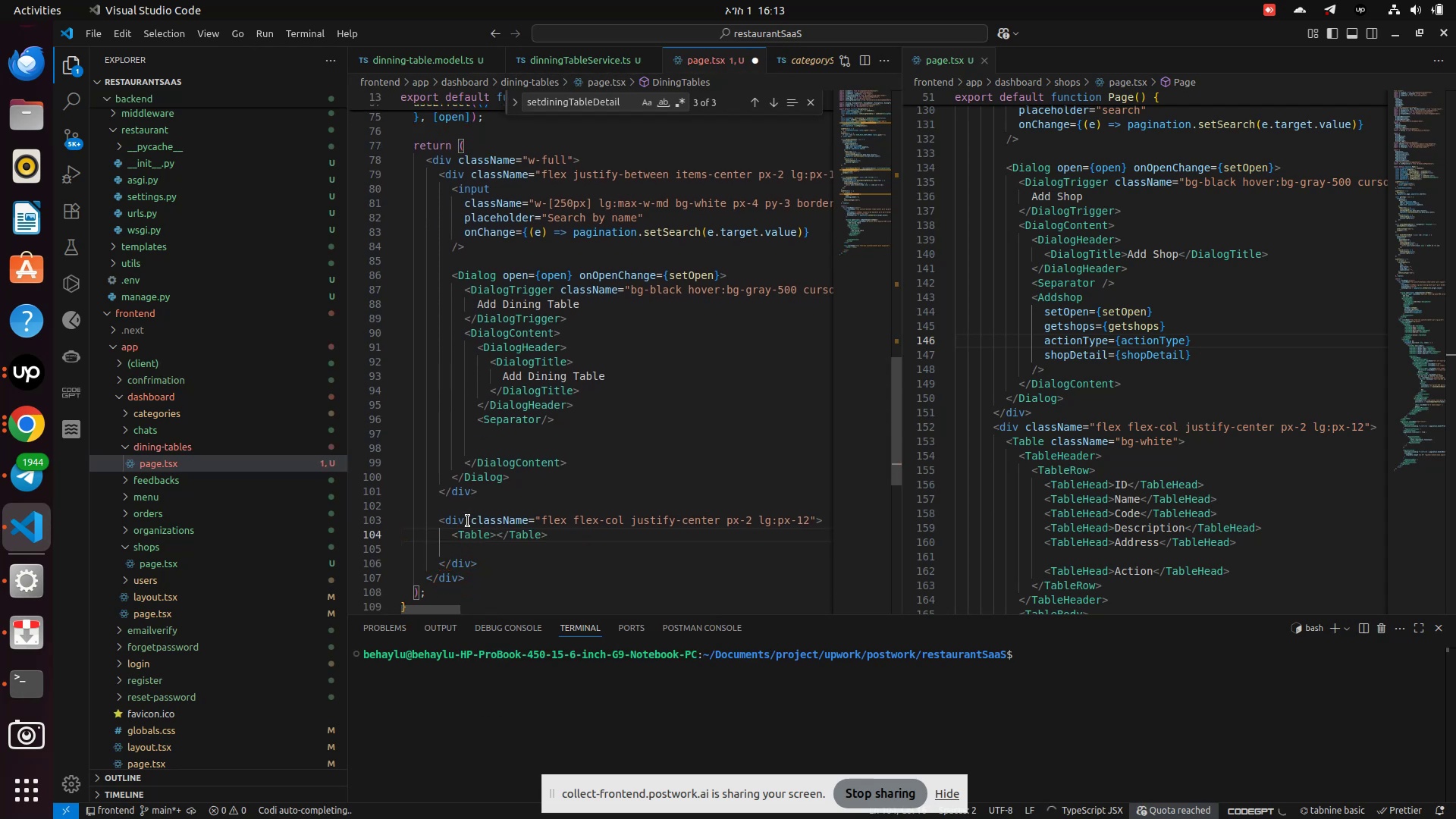 
key(Enter)
 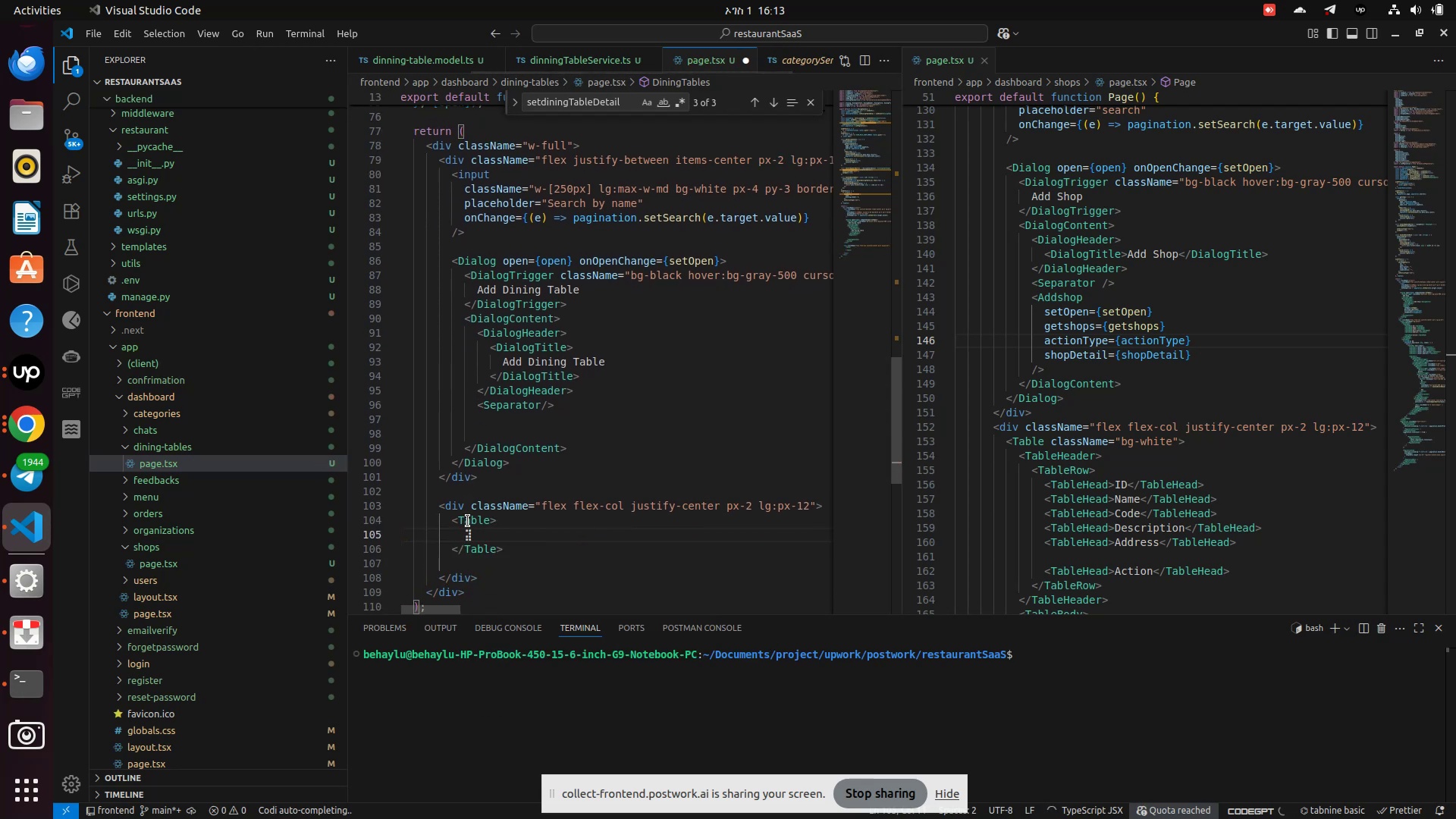 
type(TableHeader)
 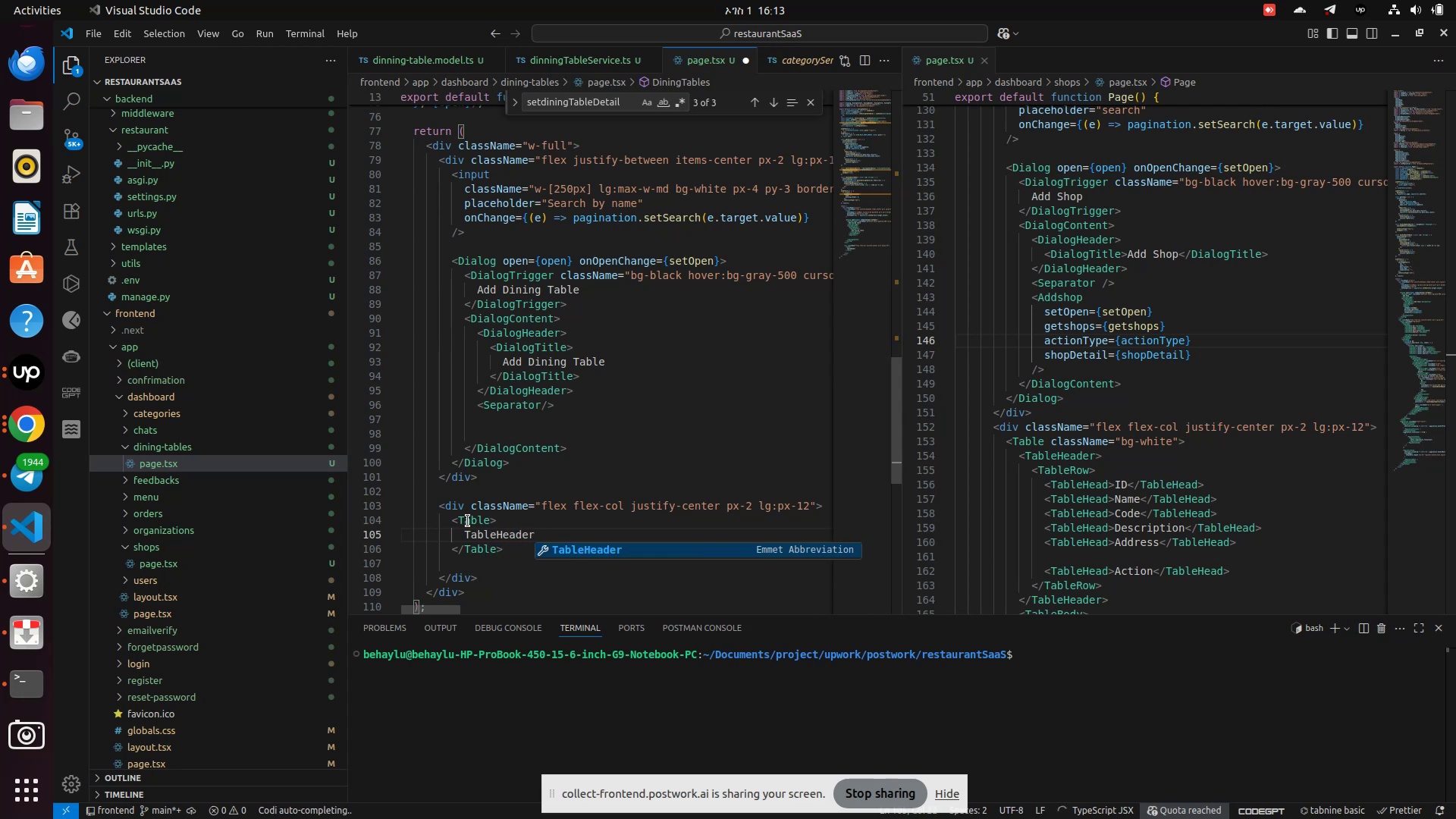 
key(Enter)
 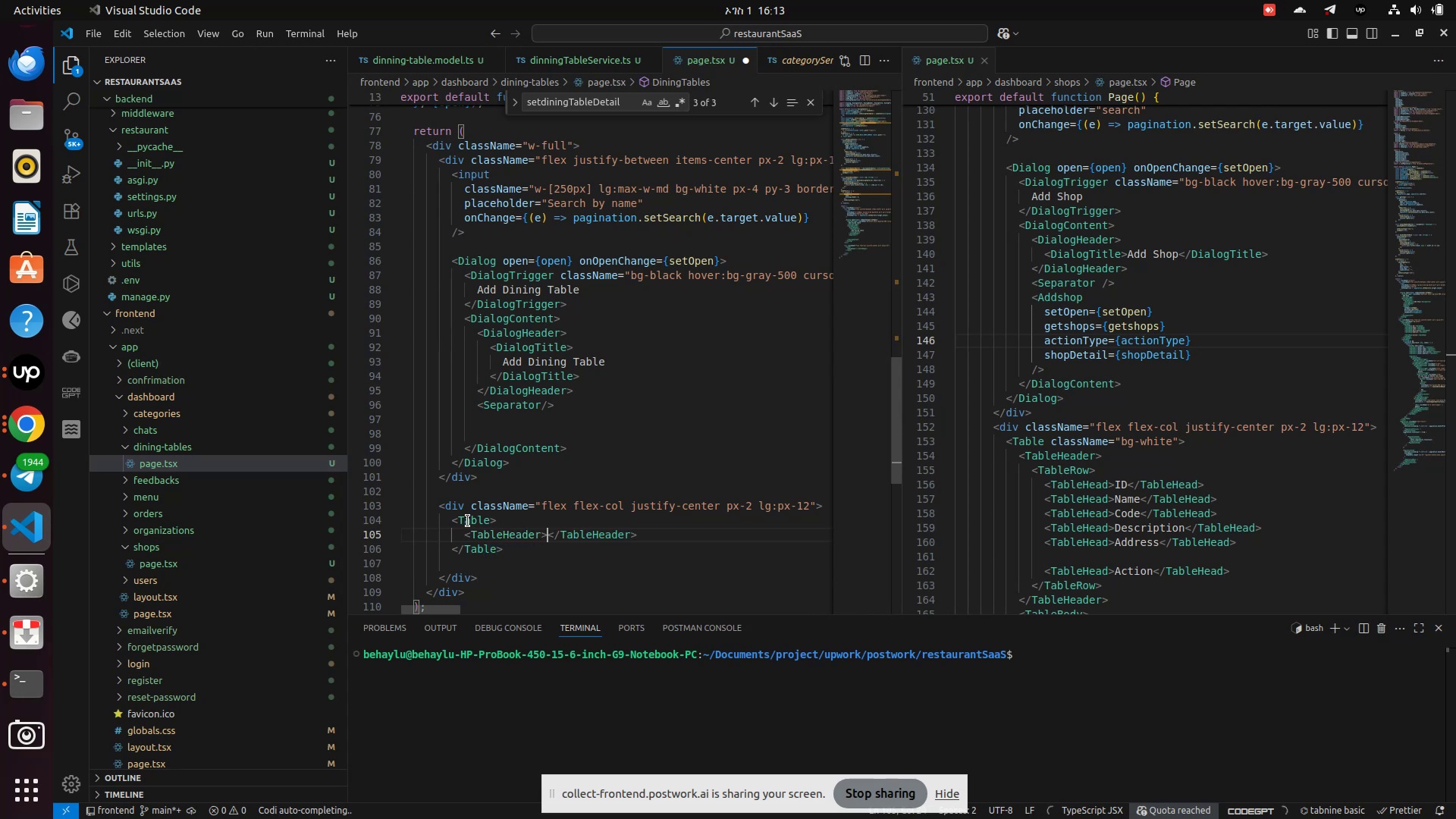 
key(Enter)
 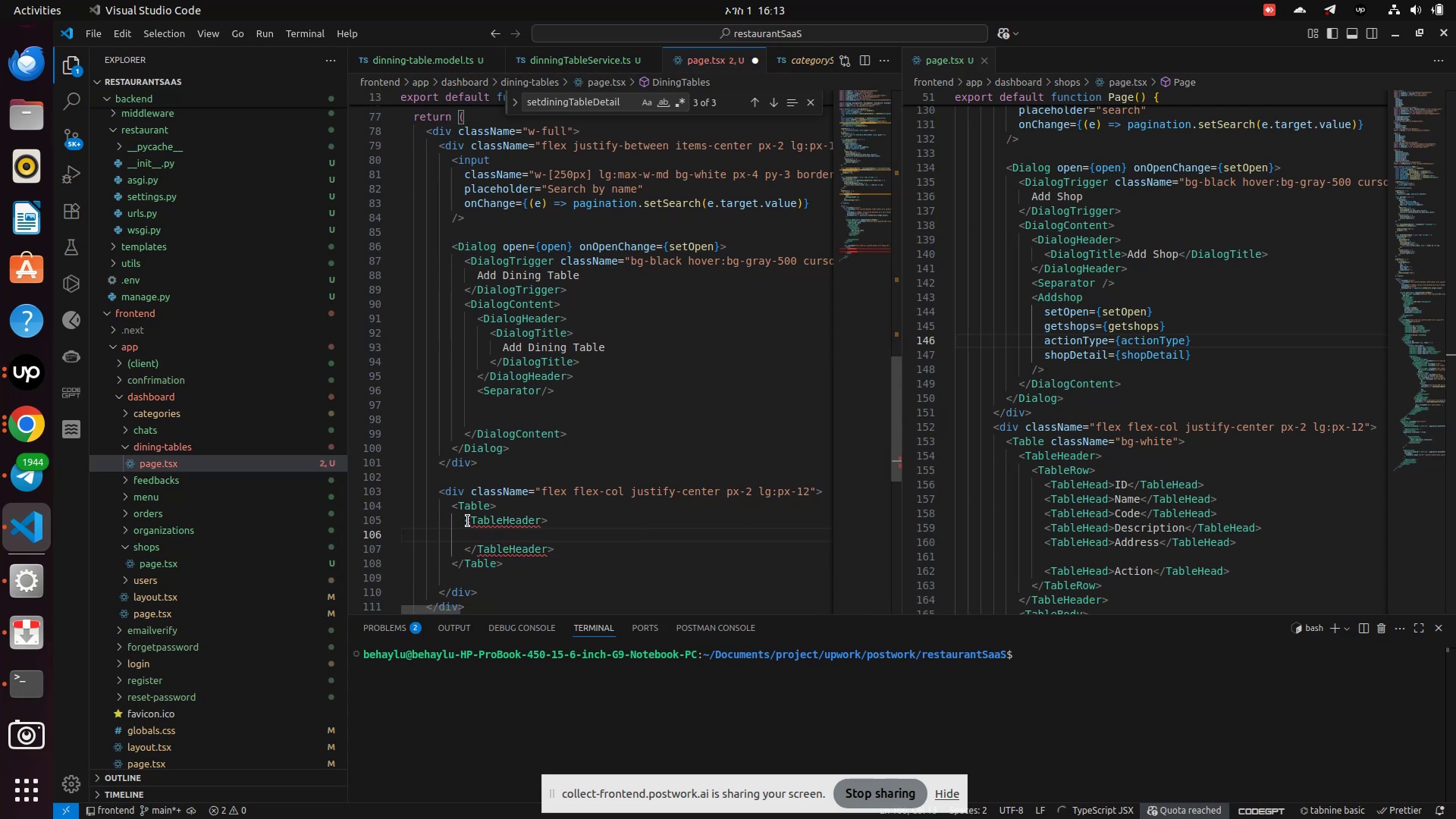 
mouse_move([518, 519])
 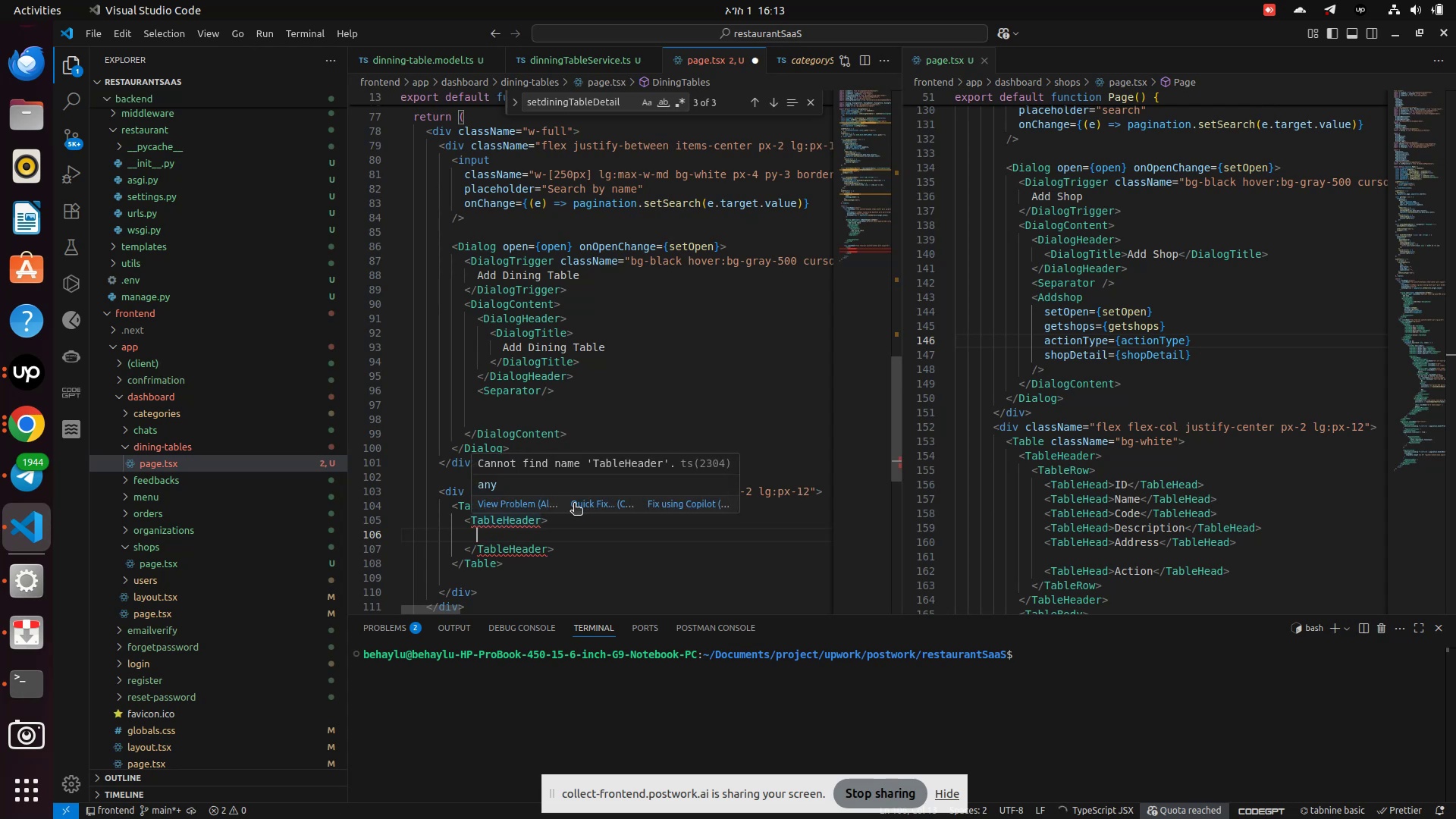 
left_click([574, 504])
 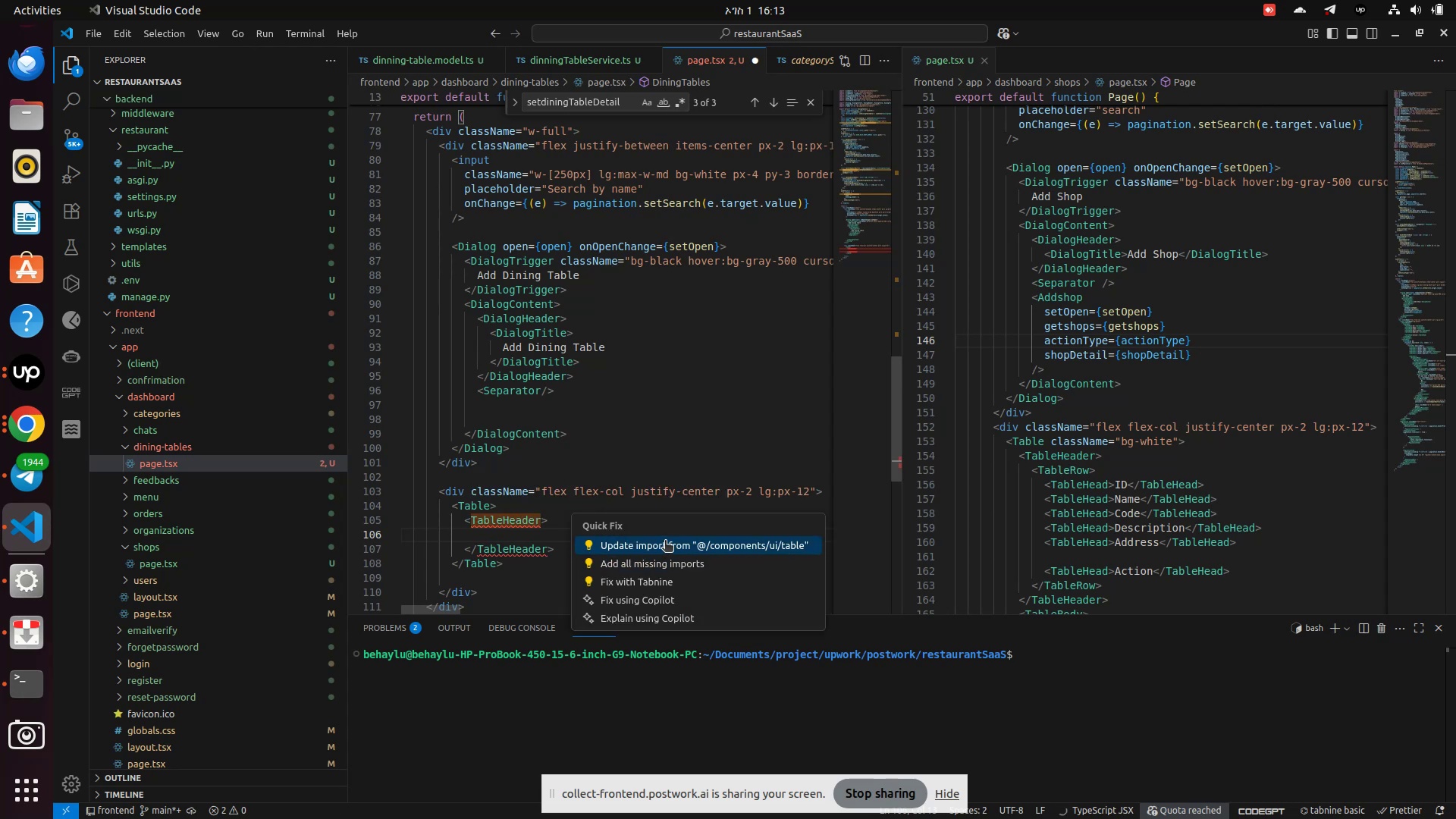 
left_click([665, 541])
 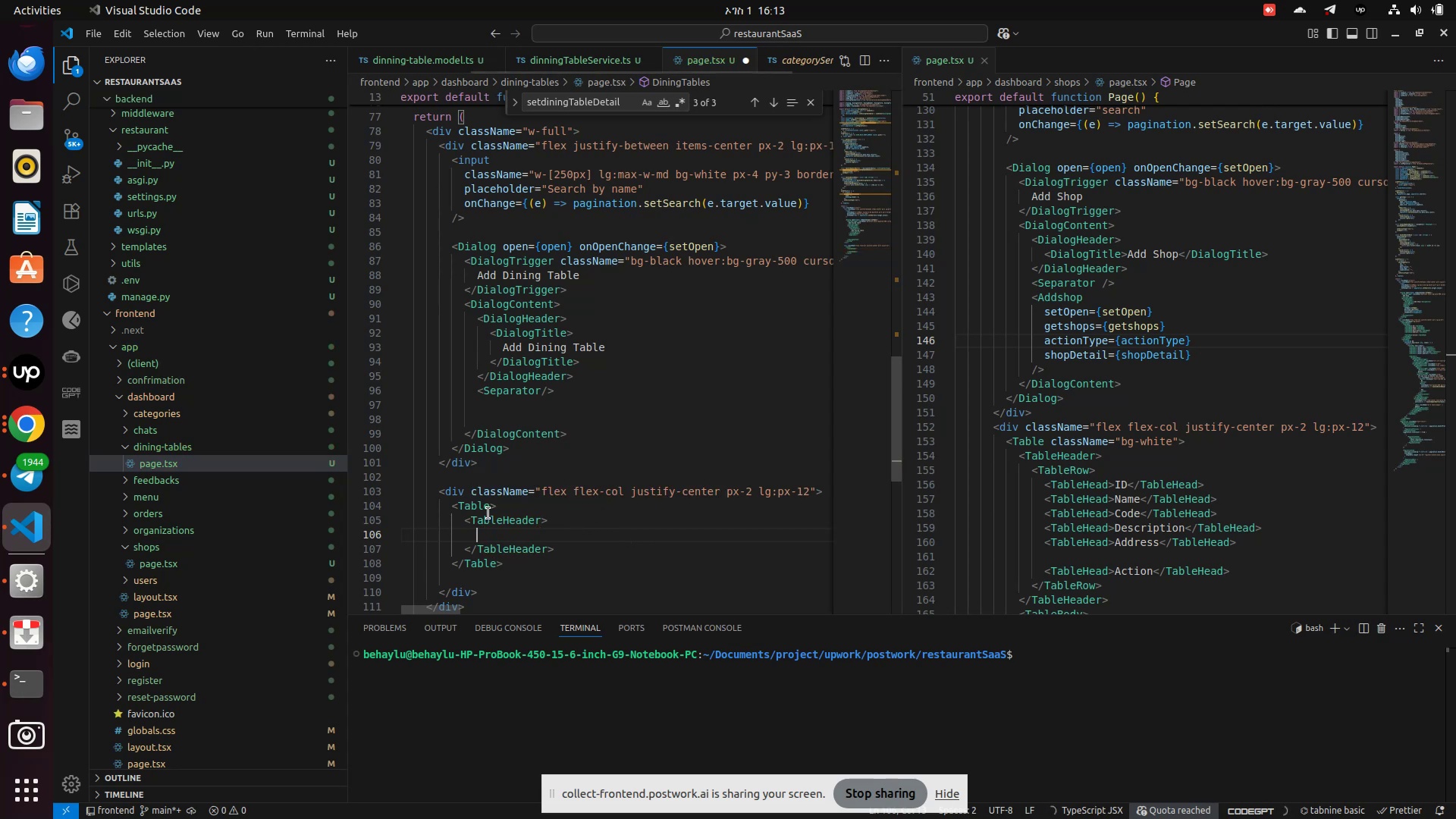 
left_click([482, 506])
 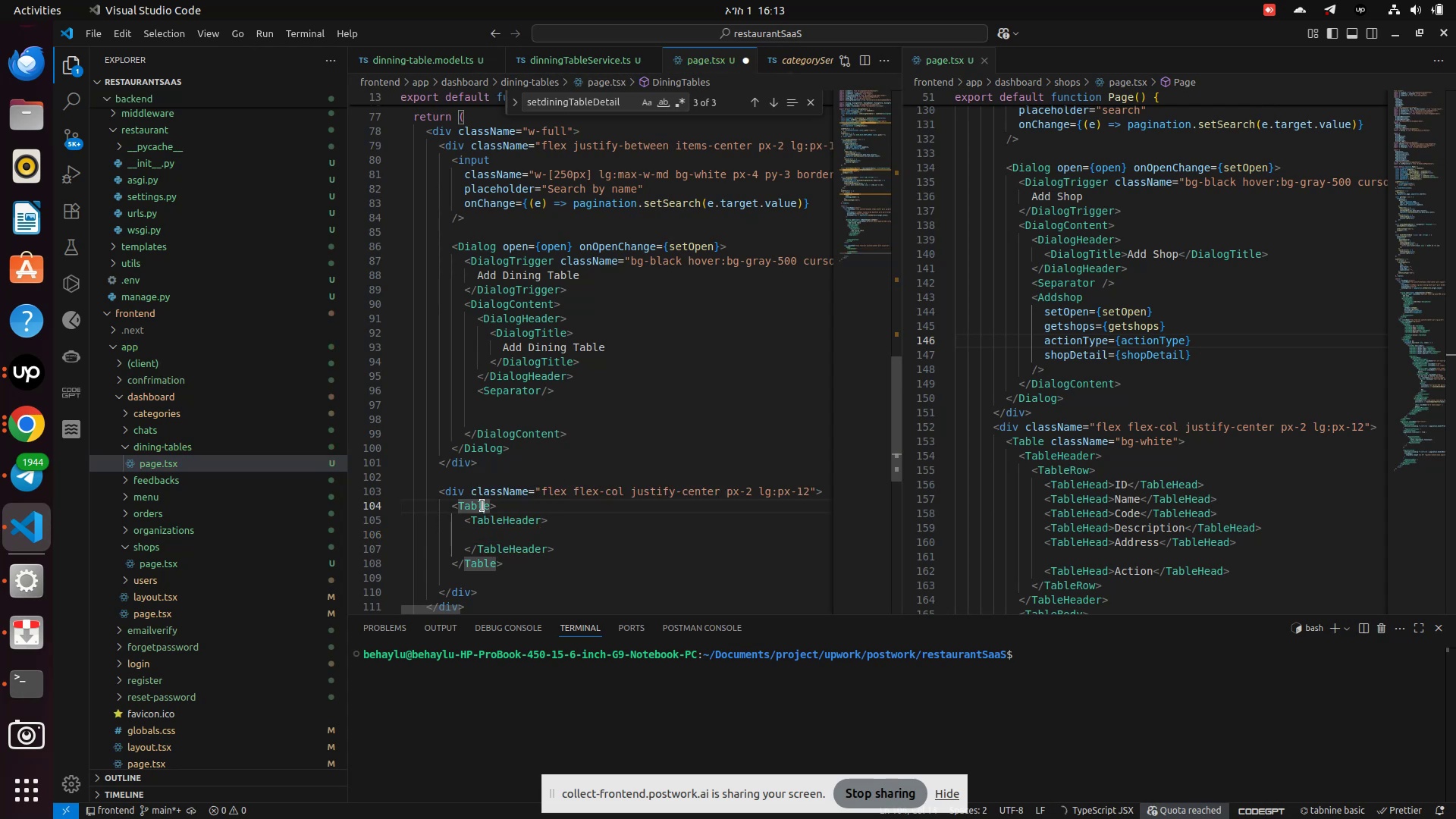 
key(ArrowRight)
 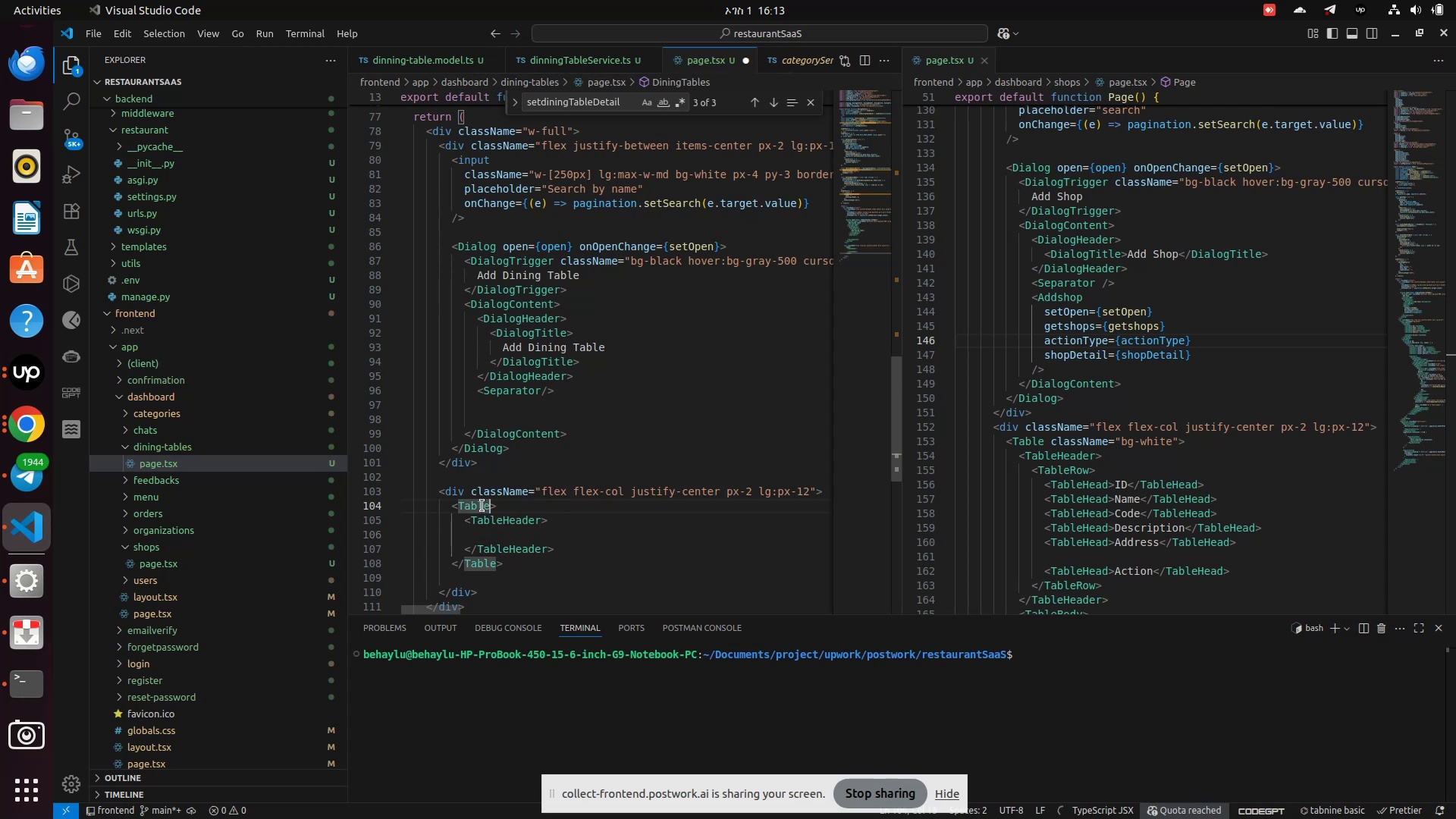 
type( cla)
 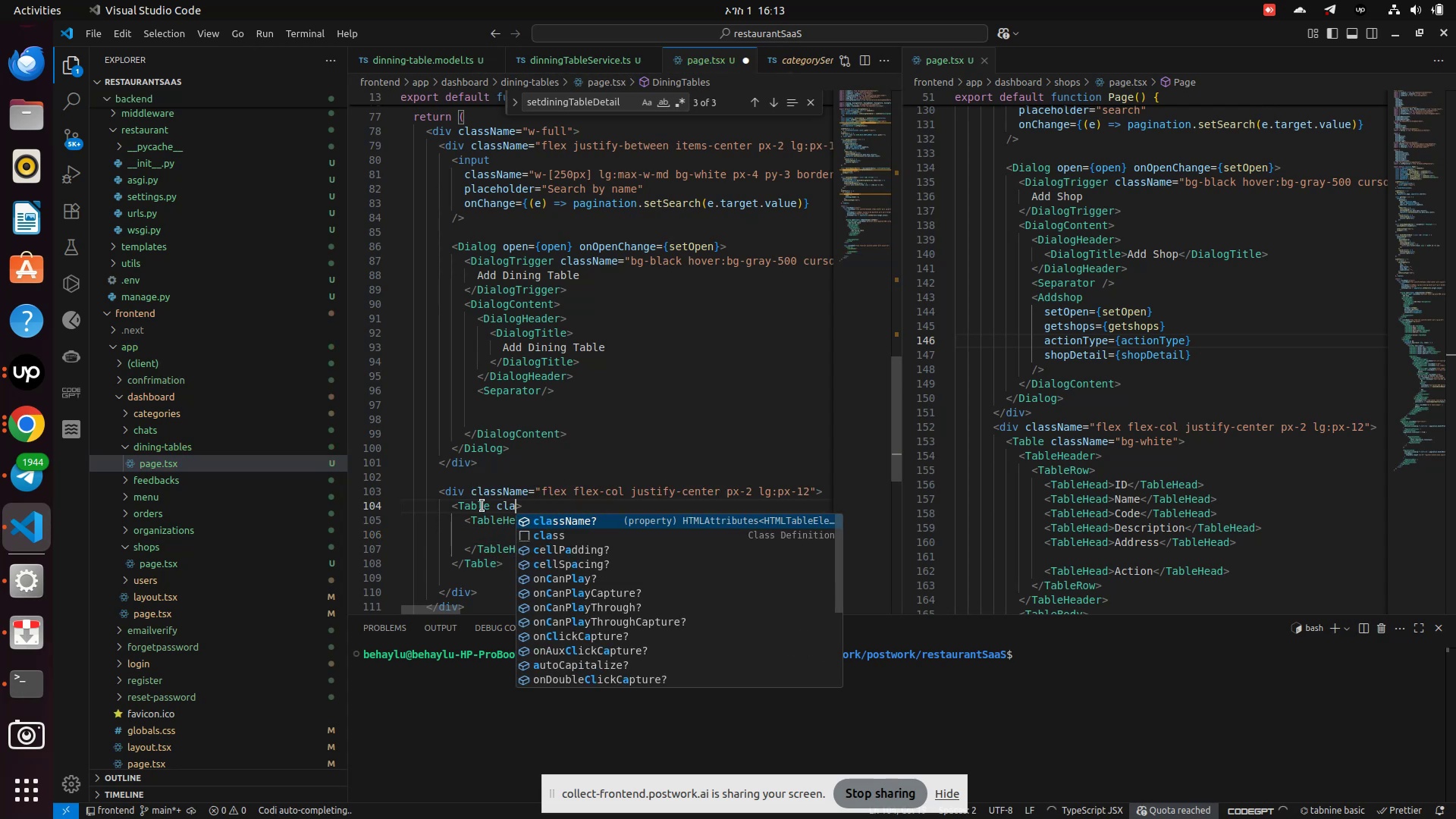 
key(Enter)
 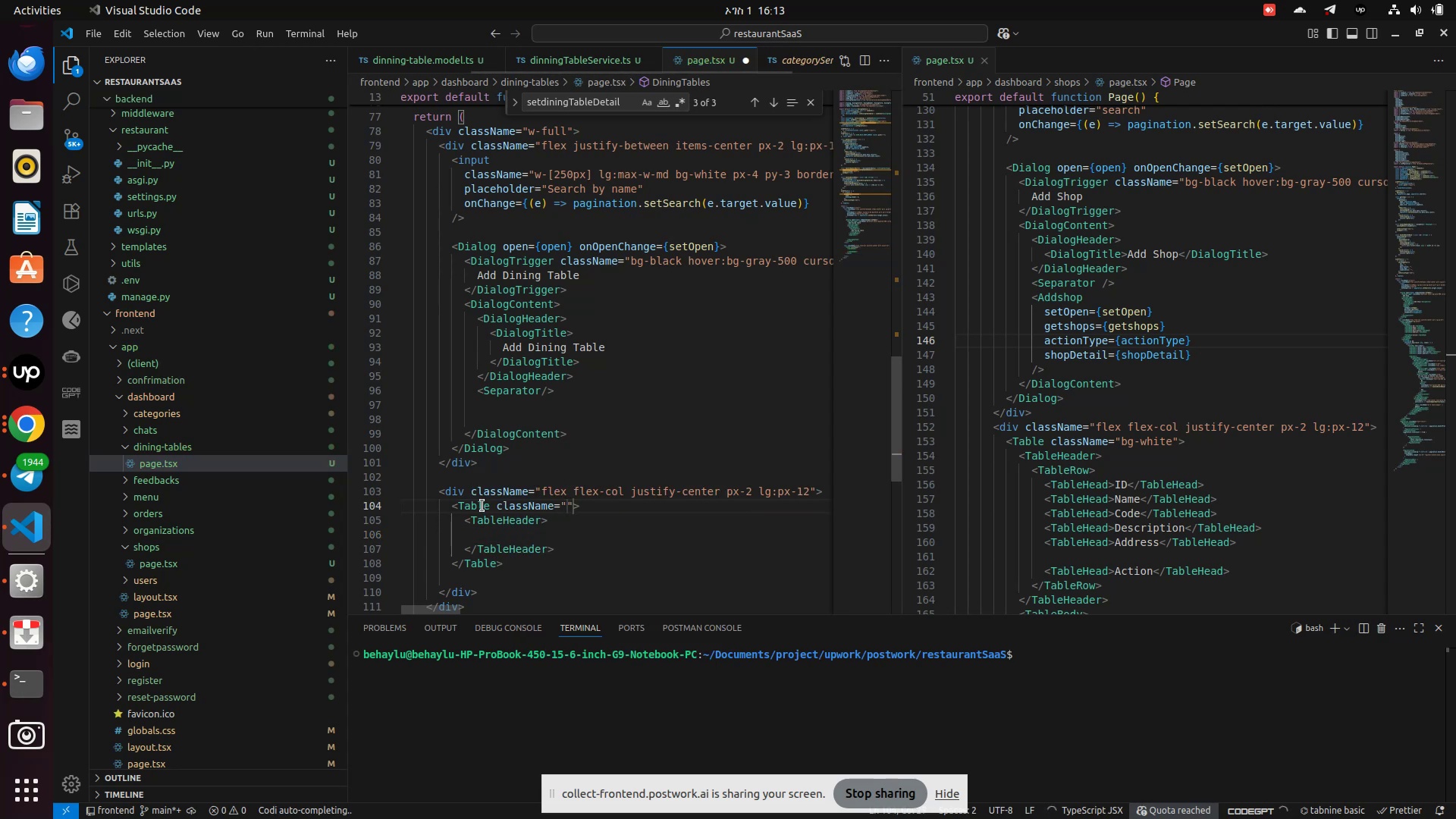 
type(bg-white)
 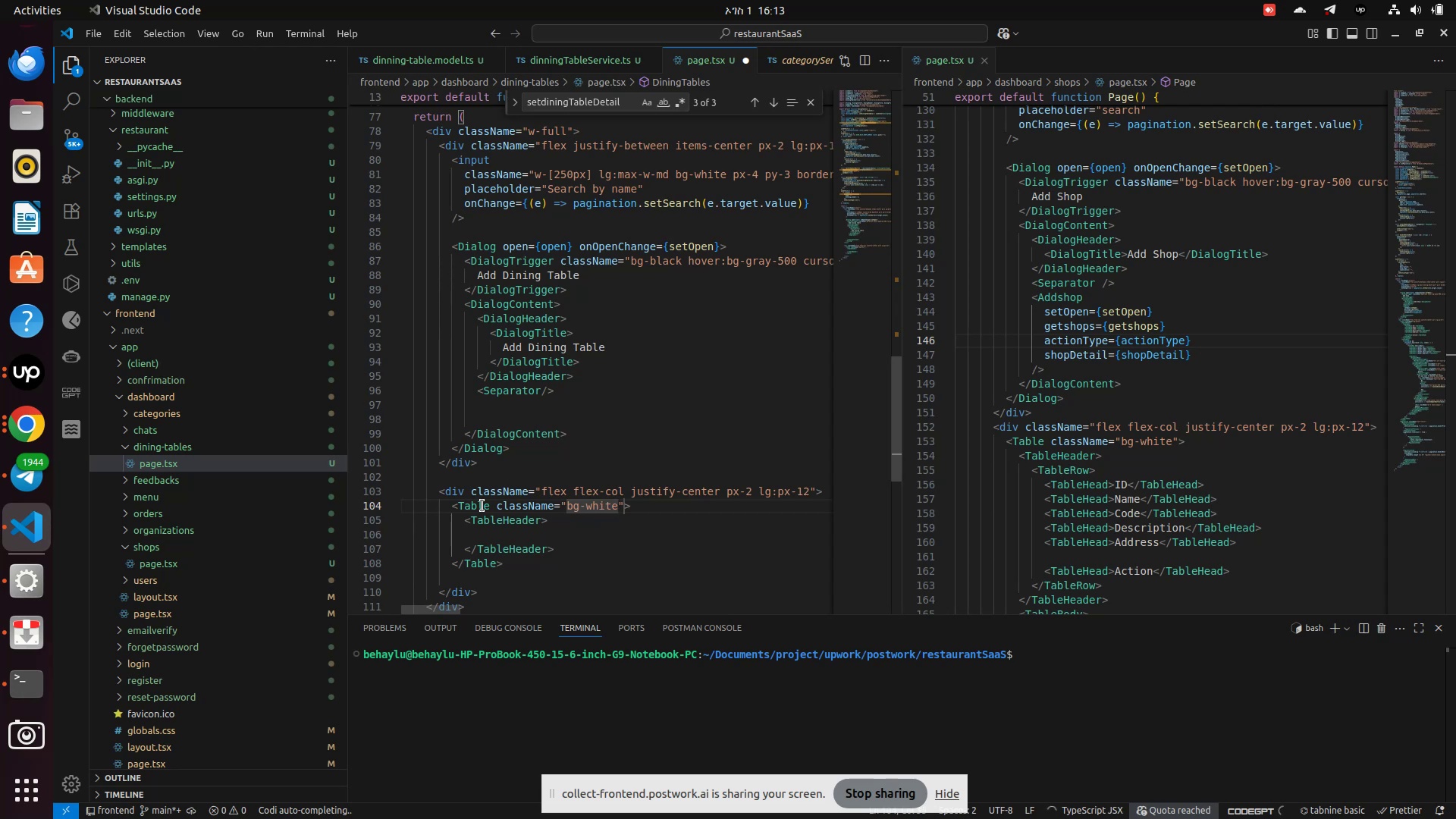 
key(ArrowDown)
 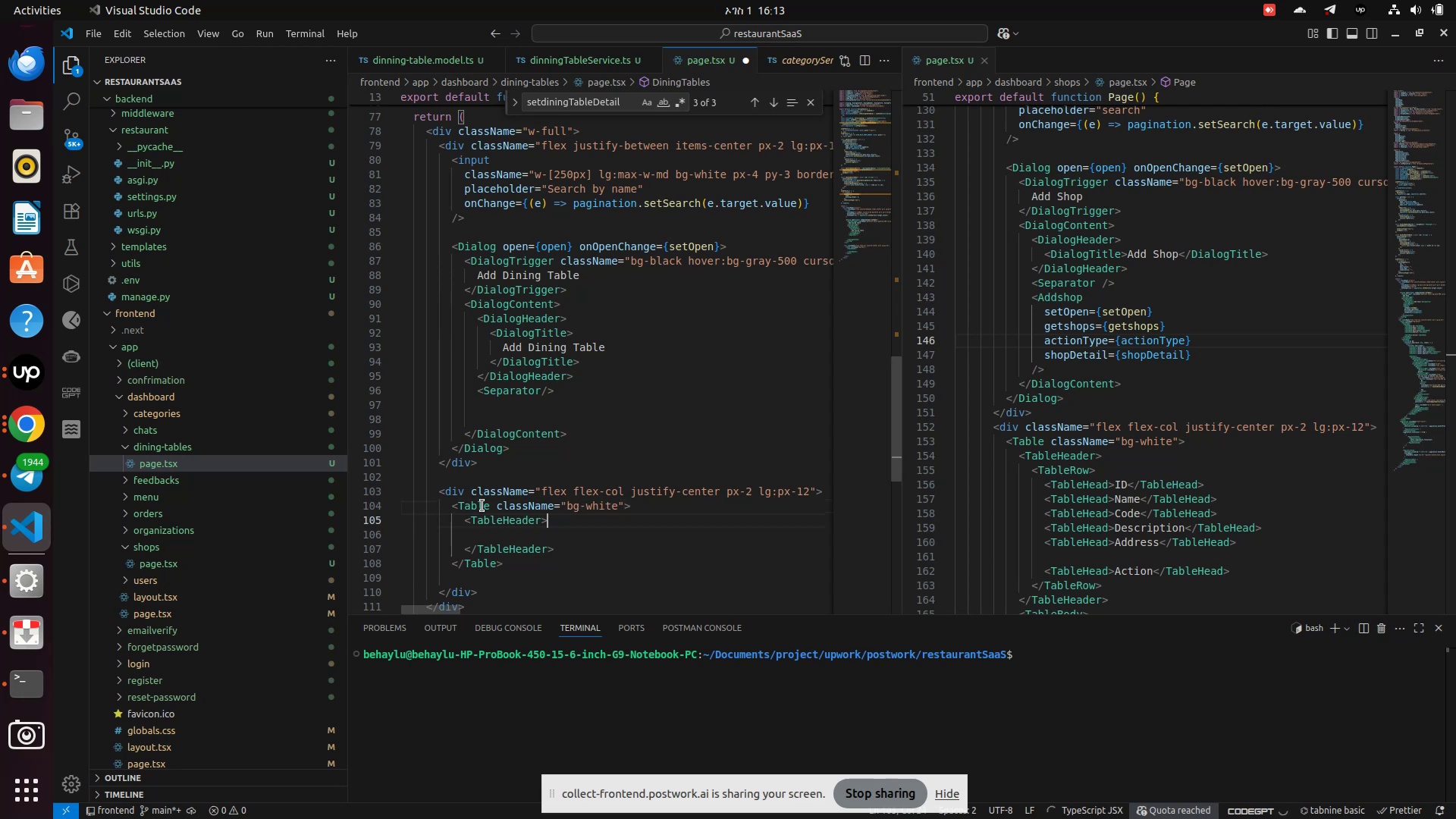 
key(ArrowLeft)
 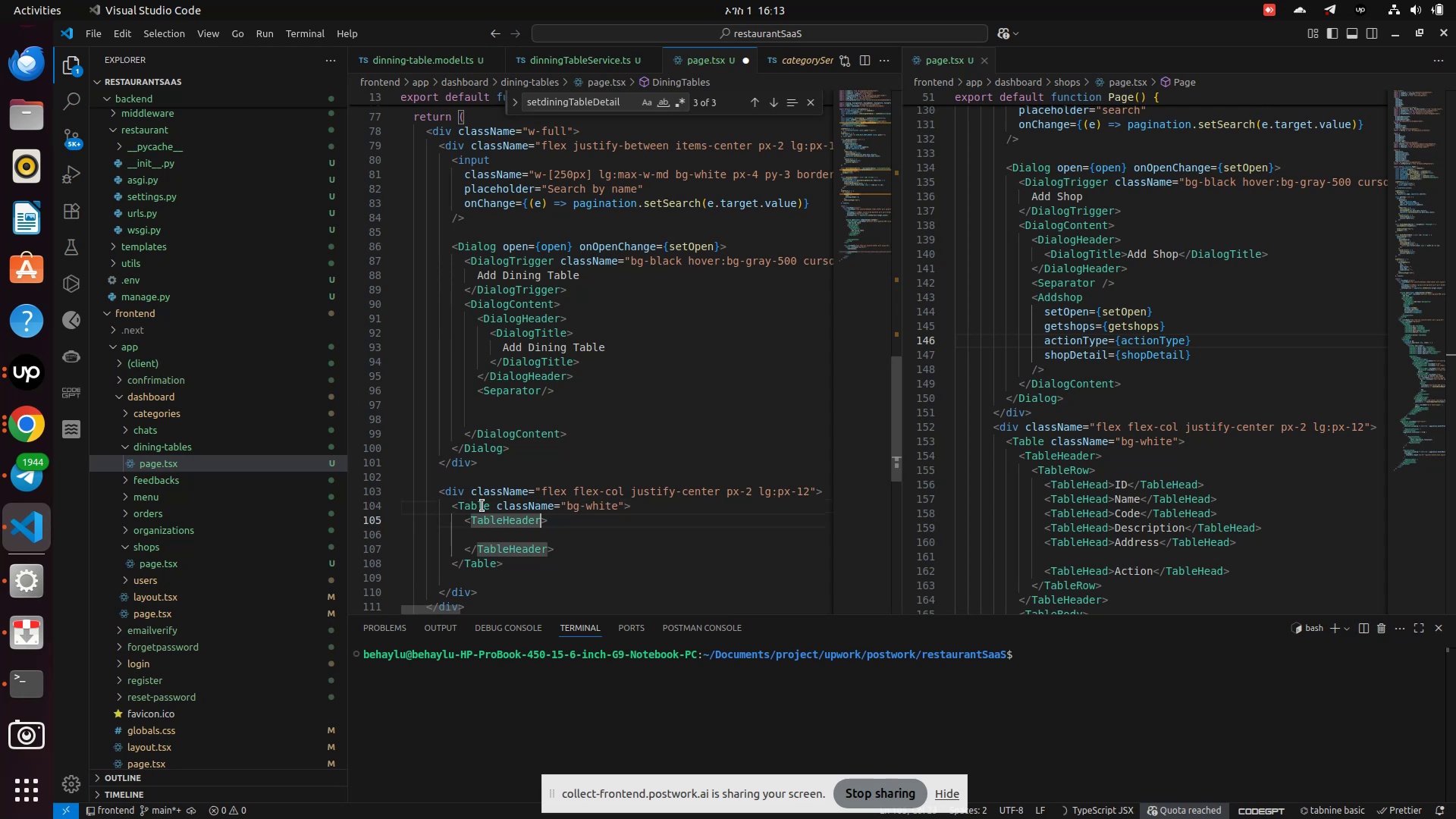 
key(Space)
 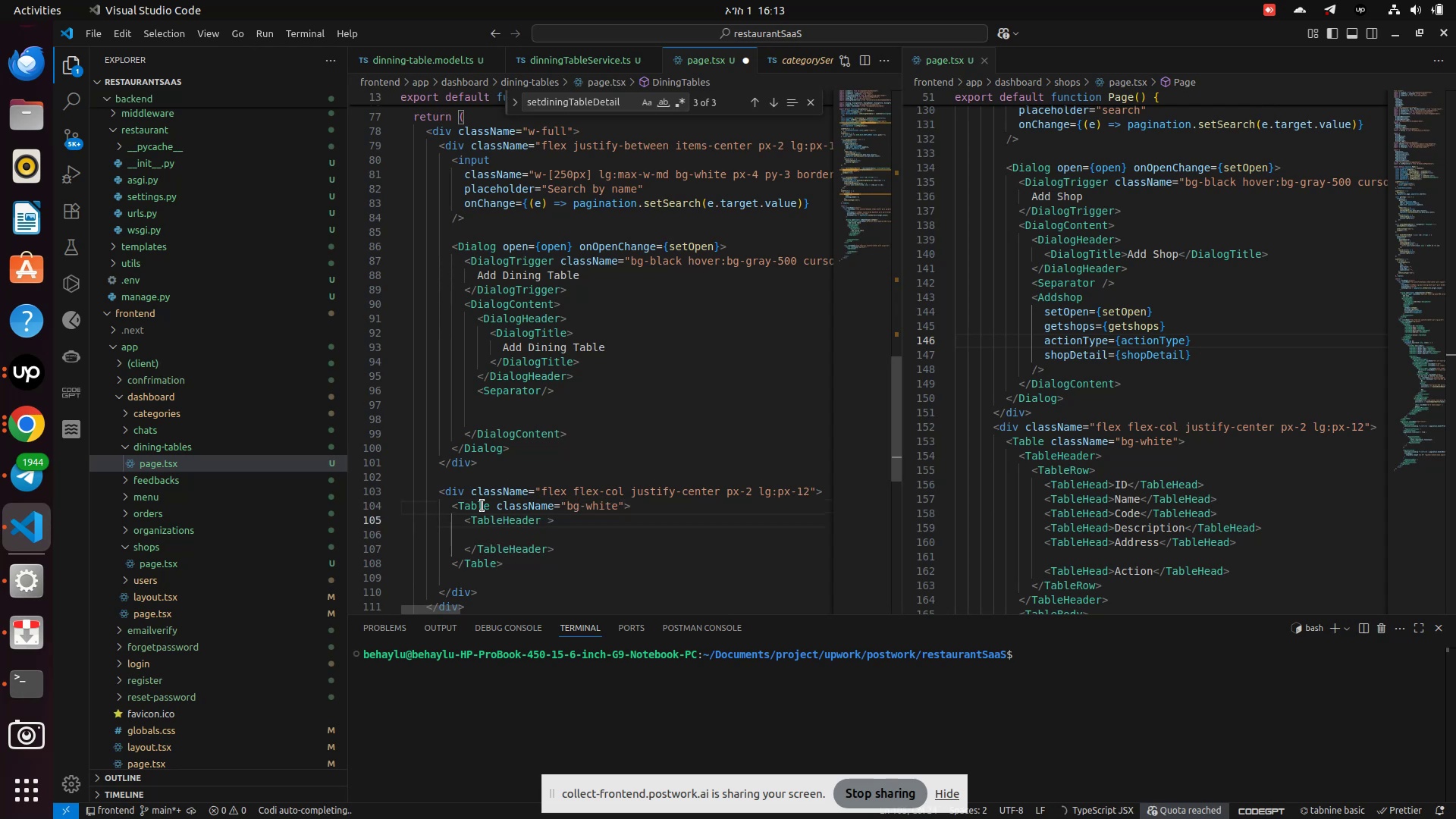 
key(Backspace)
 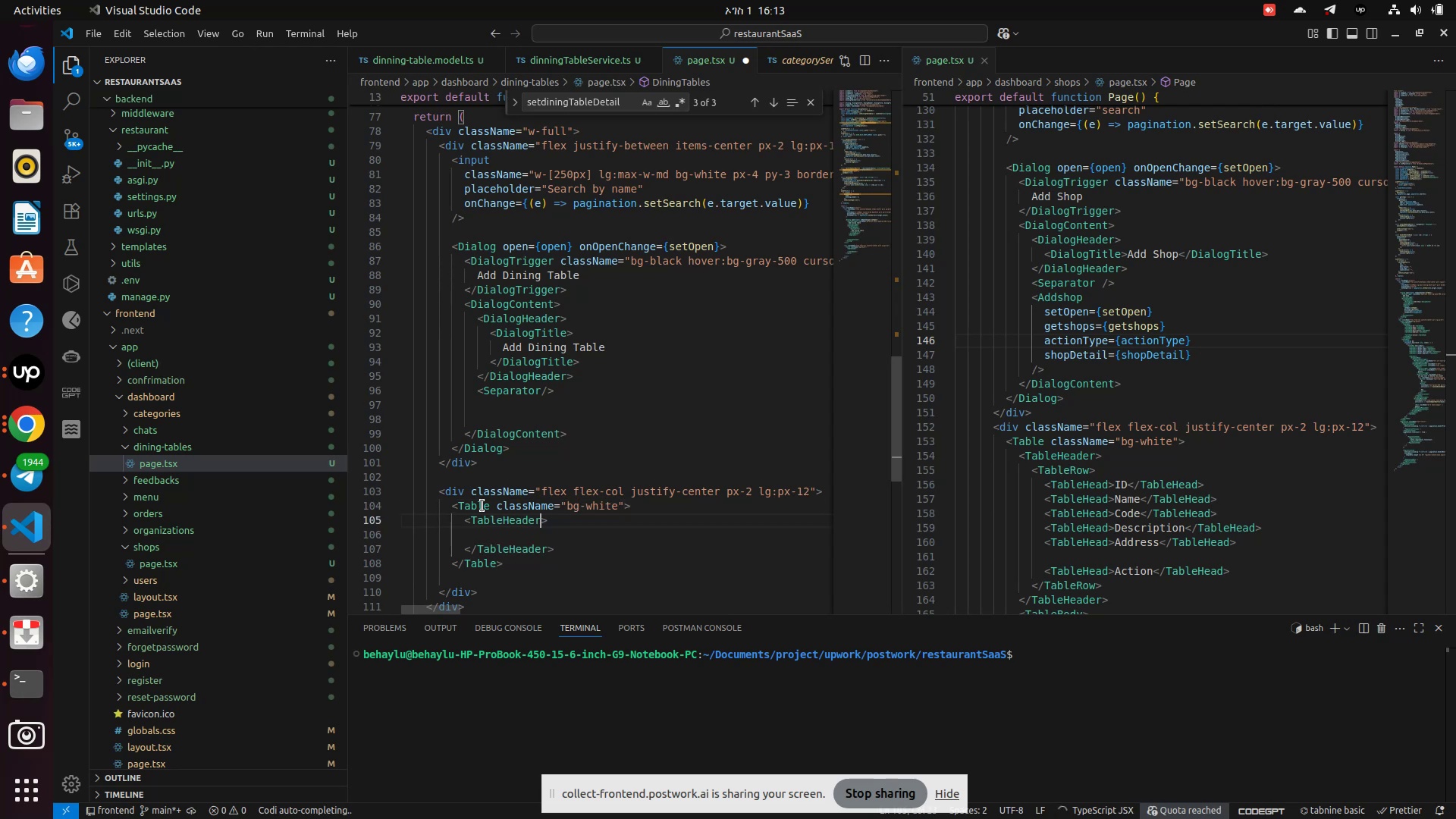 
key(ArrowRight)
 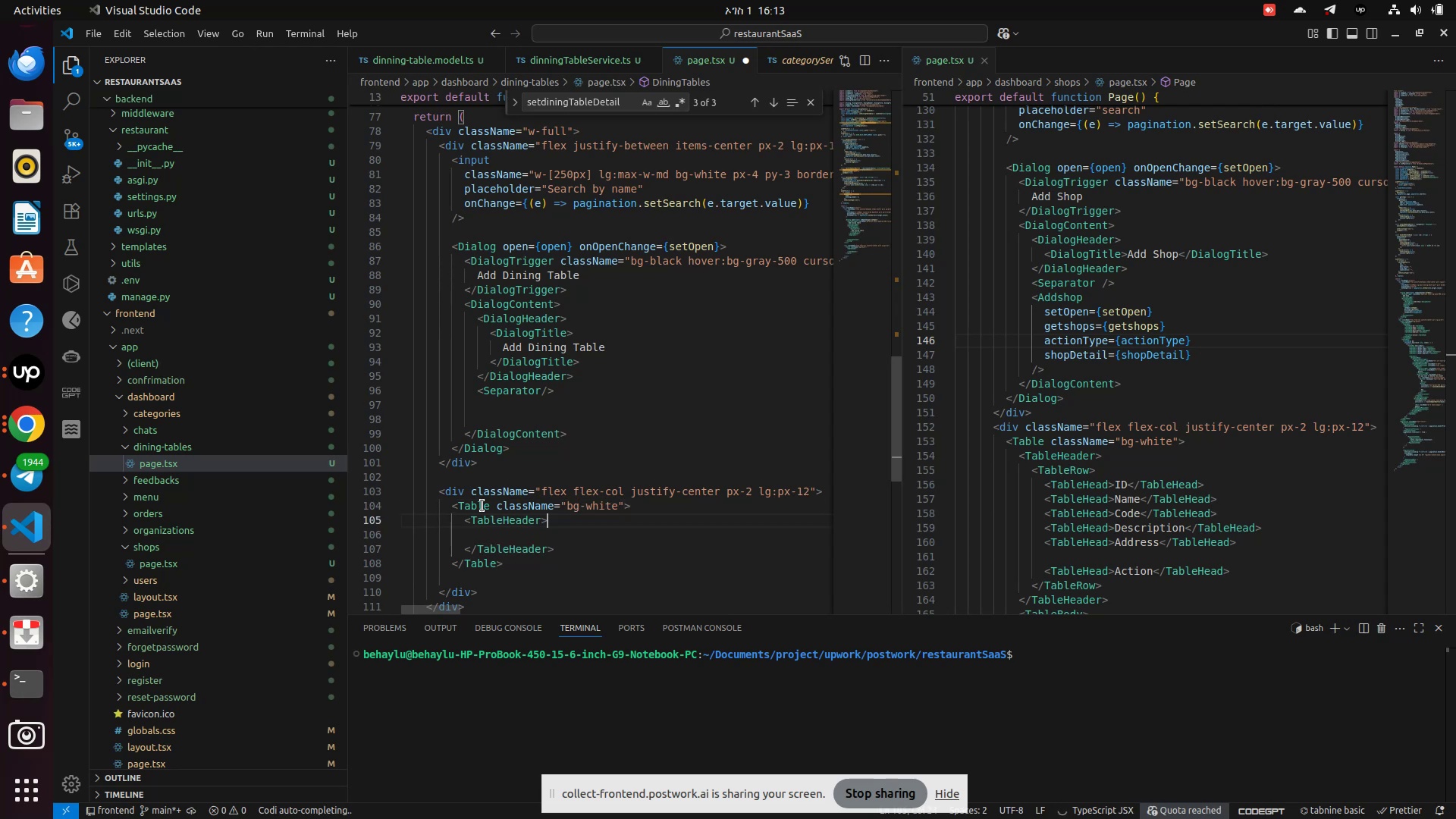 
key(ArrowDown)
 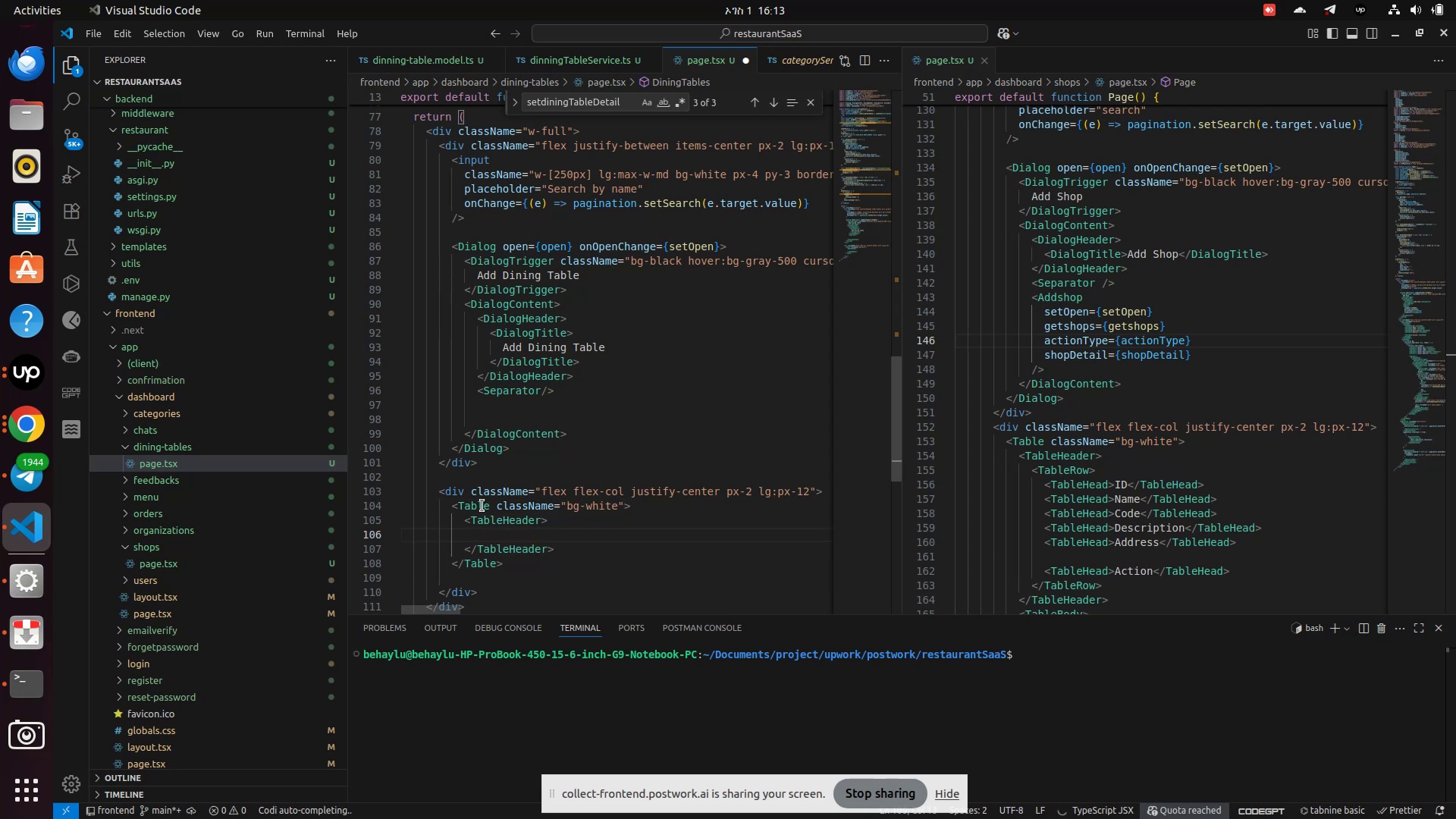 
type( TableRow)
 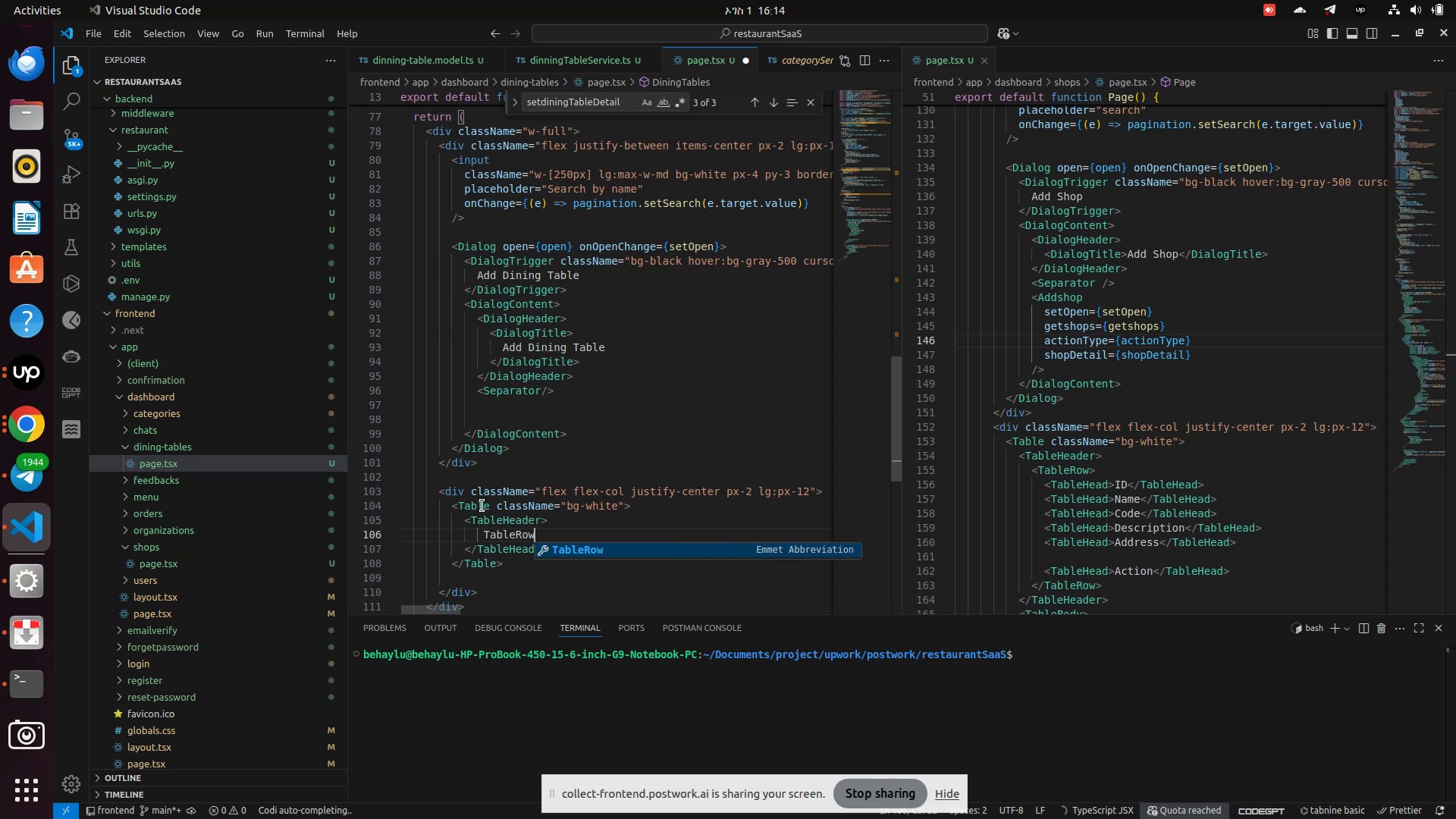 
key(Enter)
 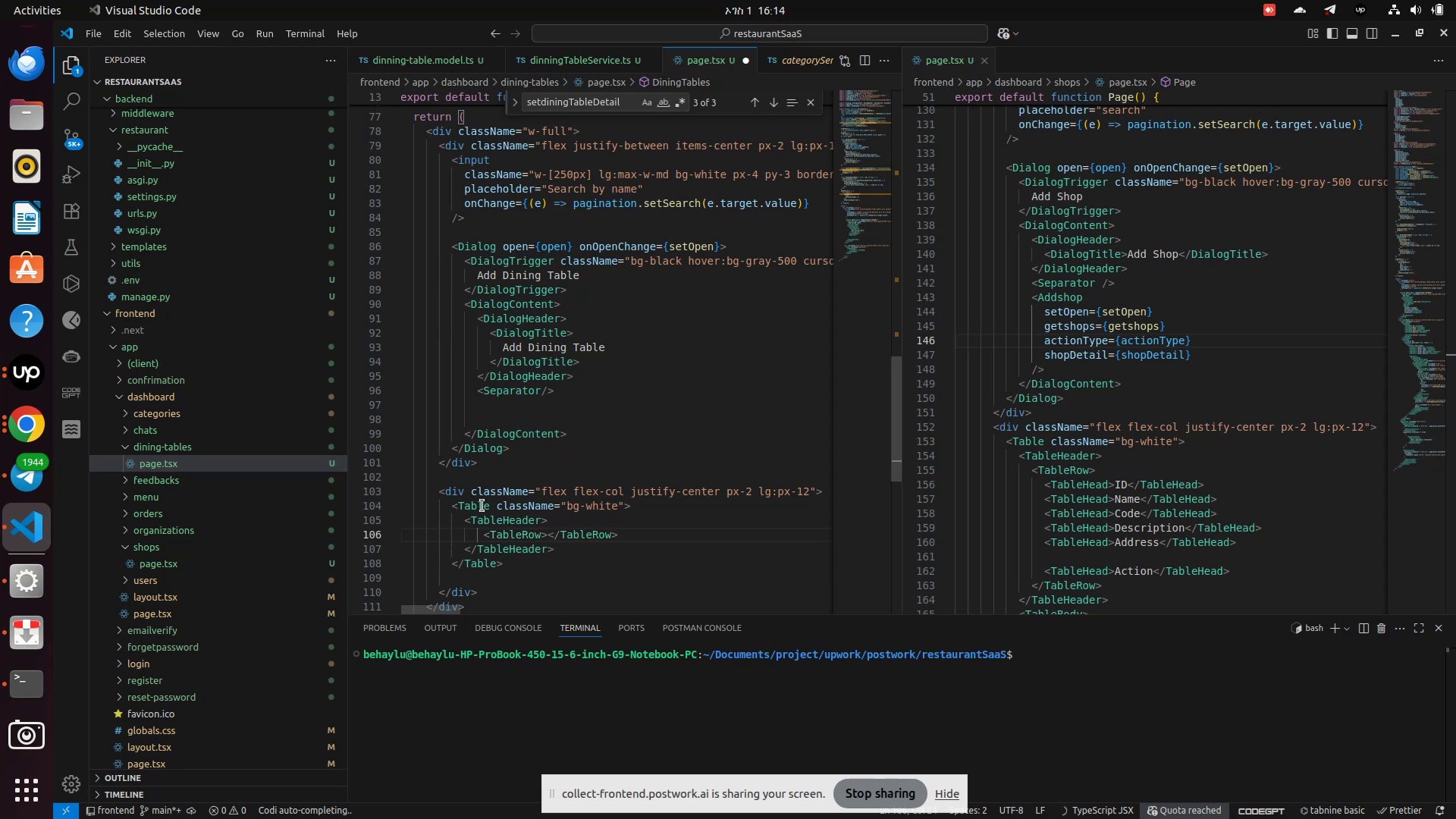 
key(Enter)
 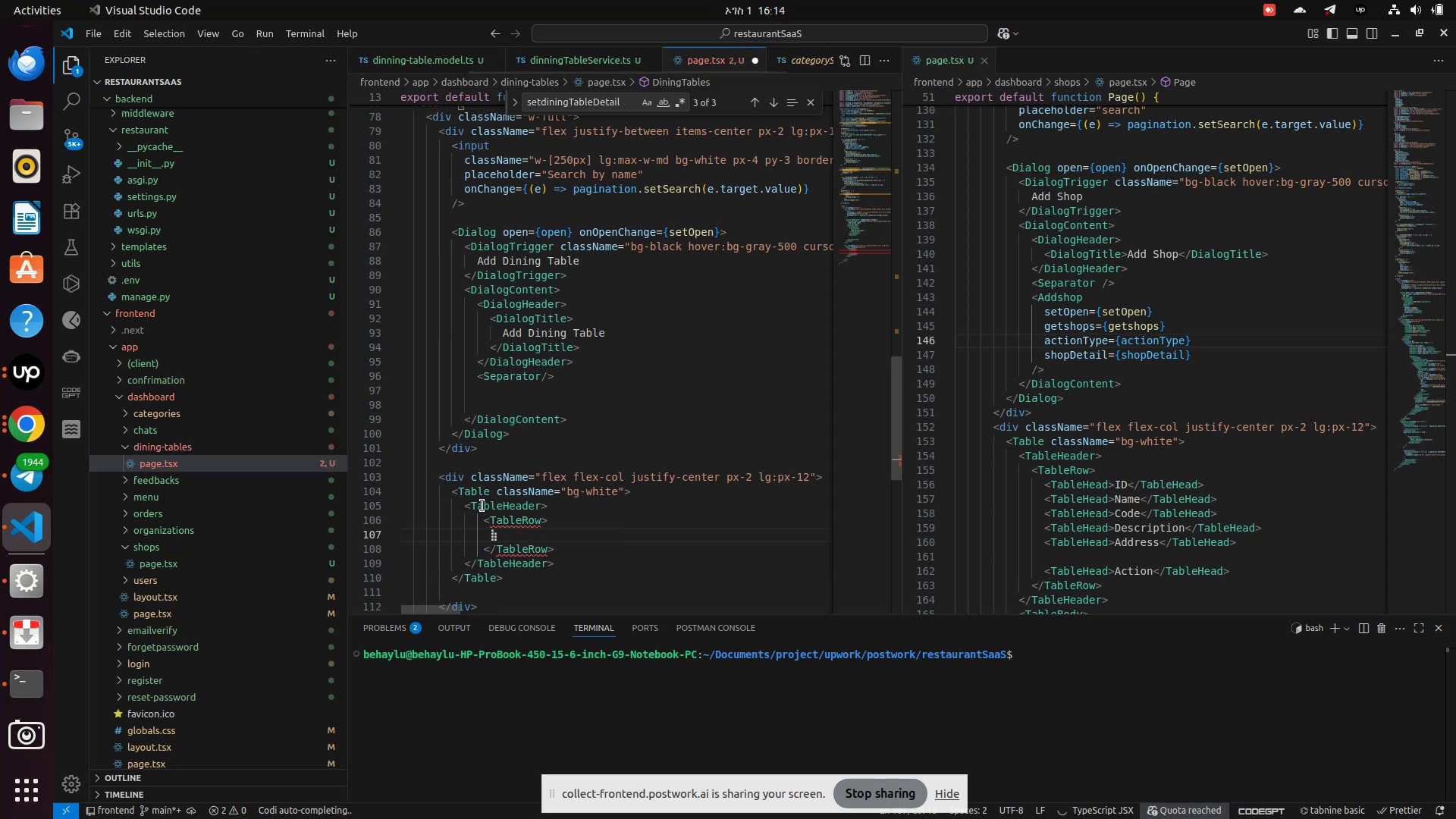 
type( t)
key(Backspace)
type(TableHead)
 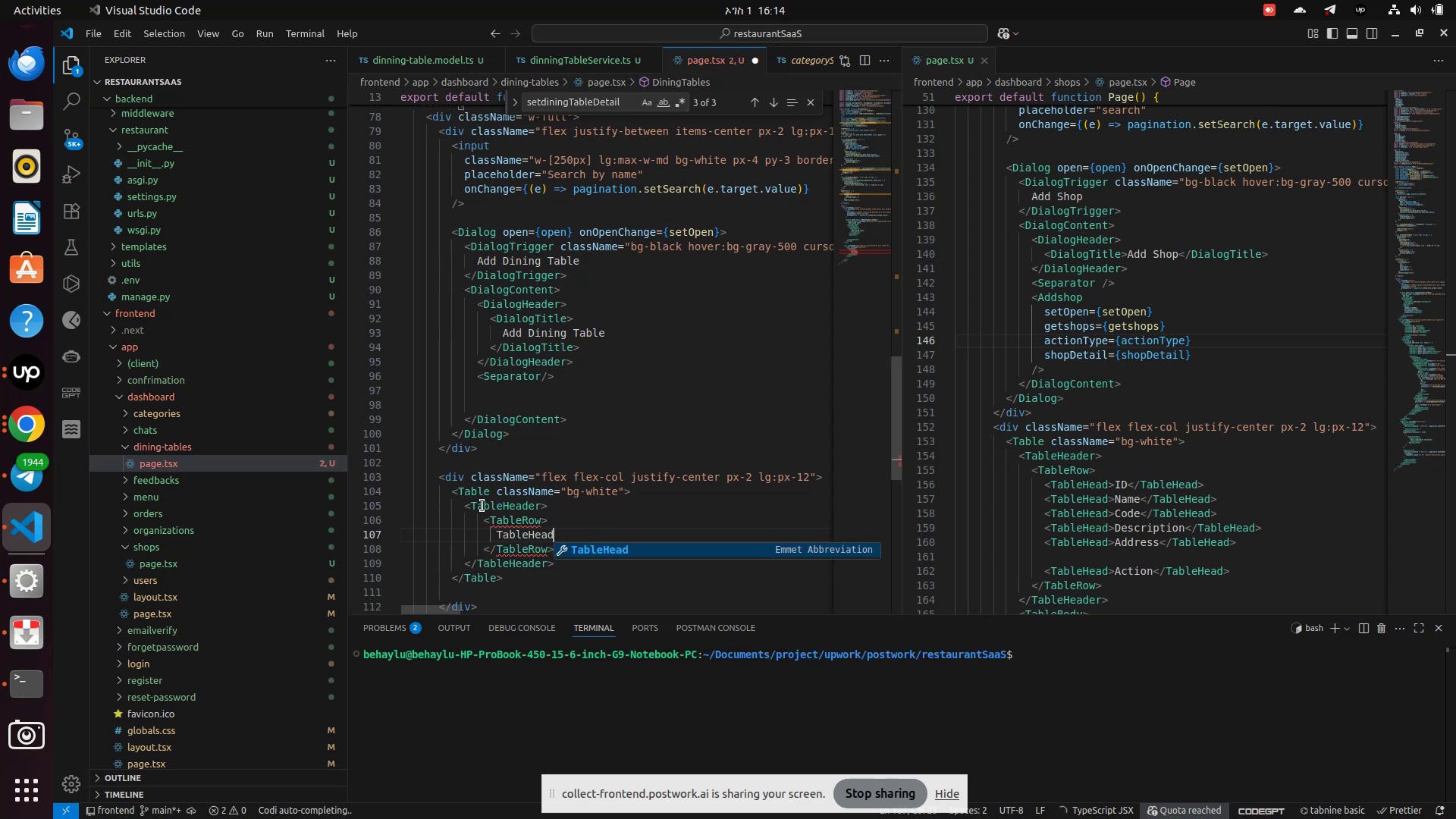 
key(Enter)
 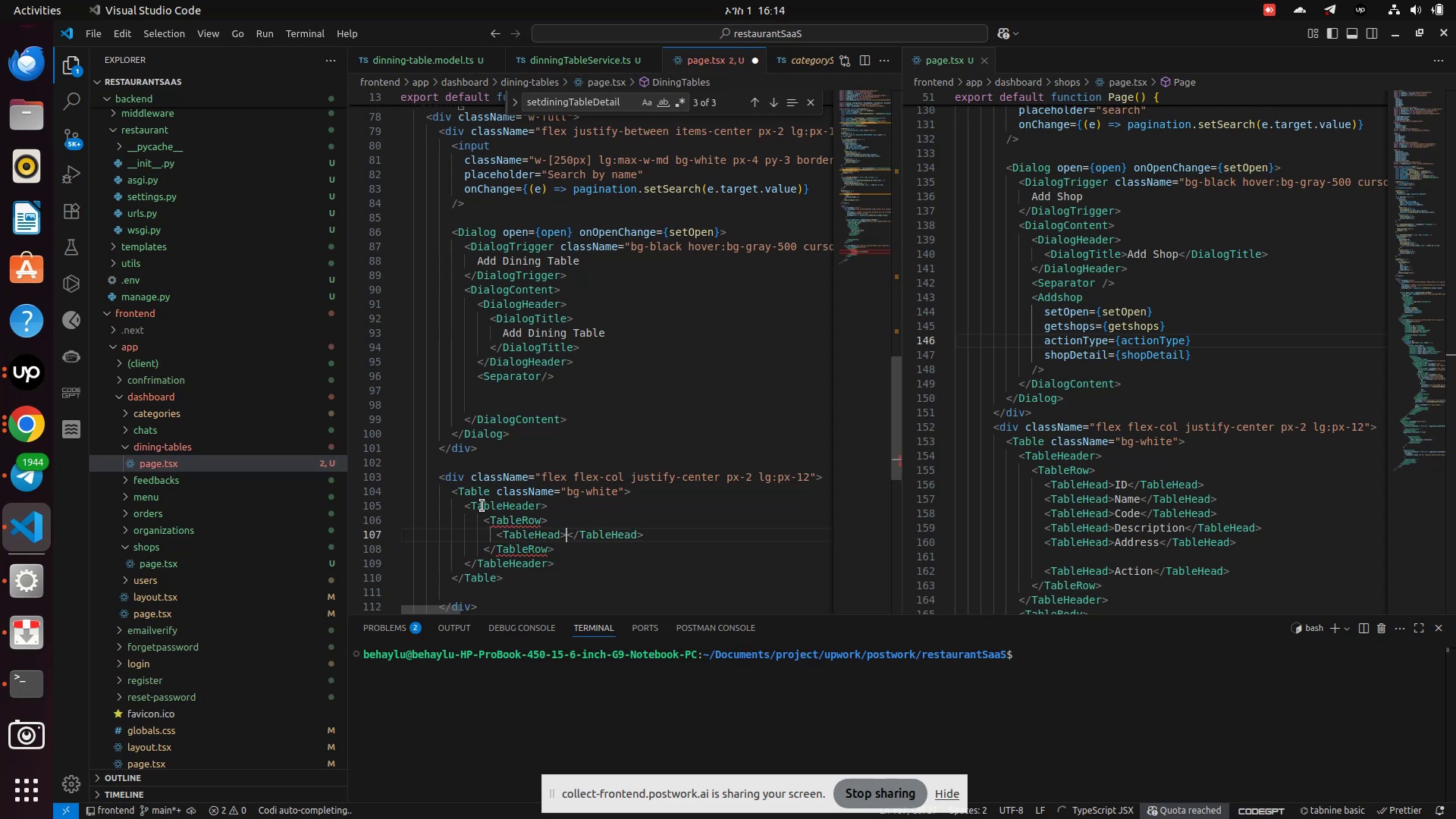 
key(Enter)
 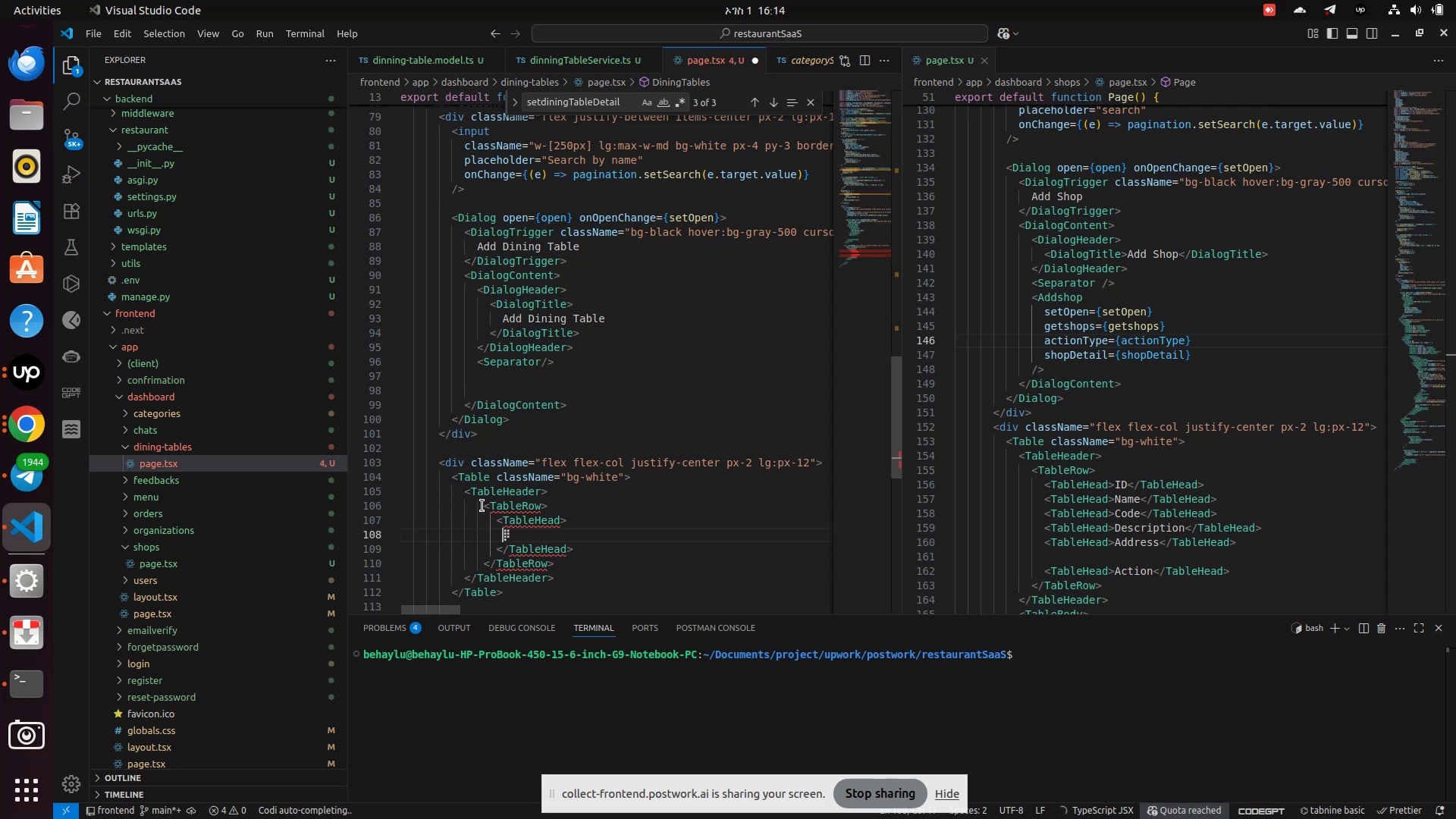 
key(Control+Z)
 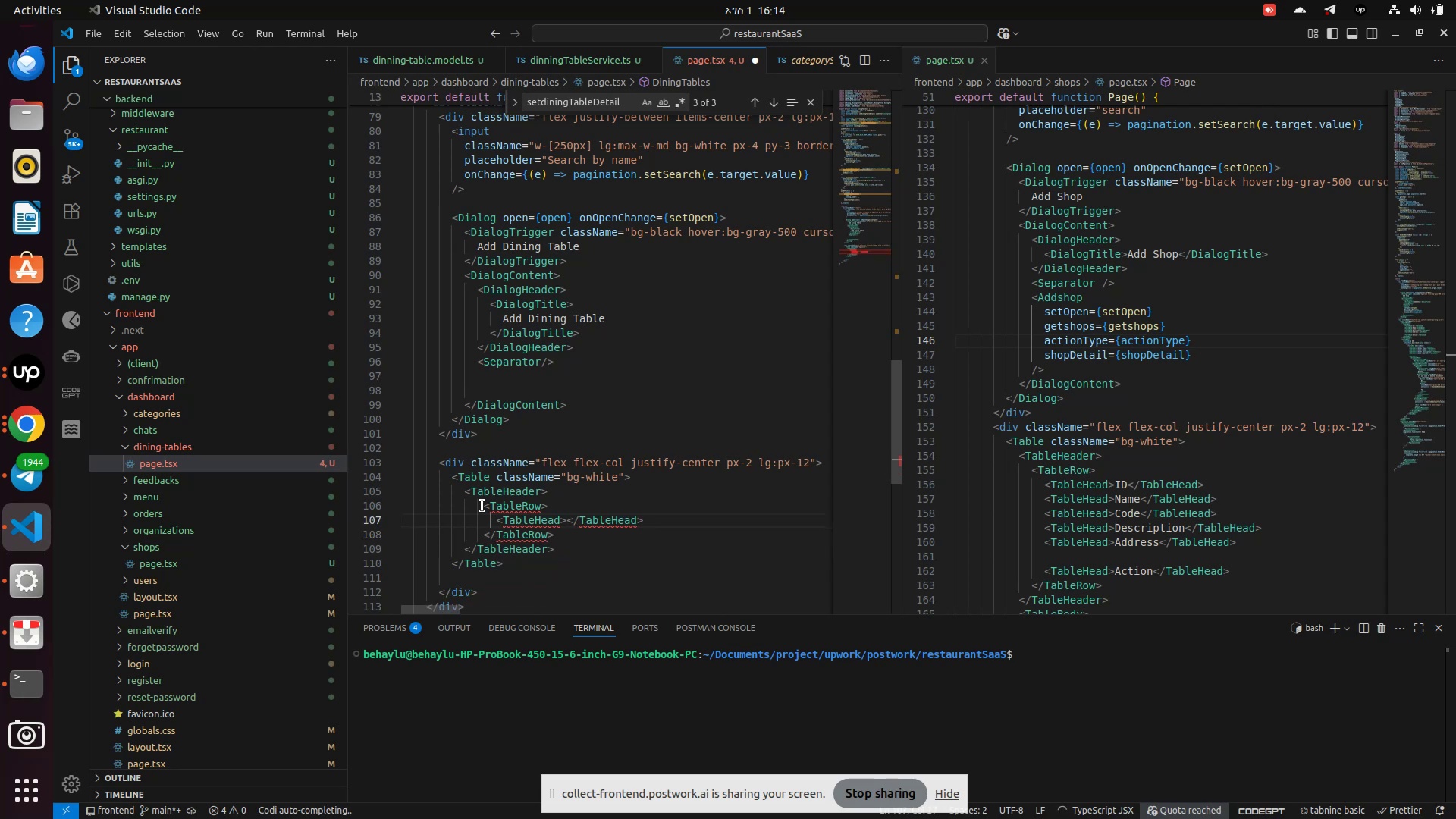 
type(ID)
 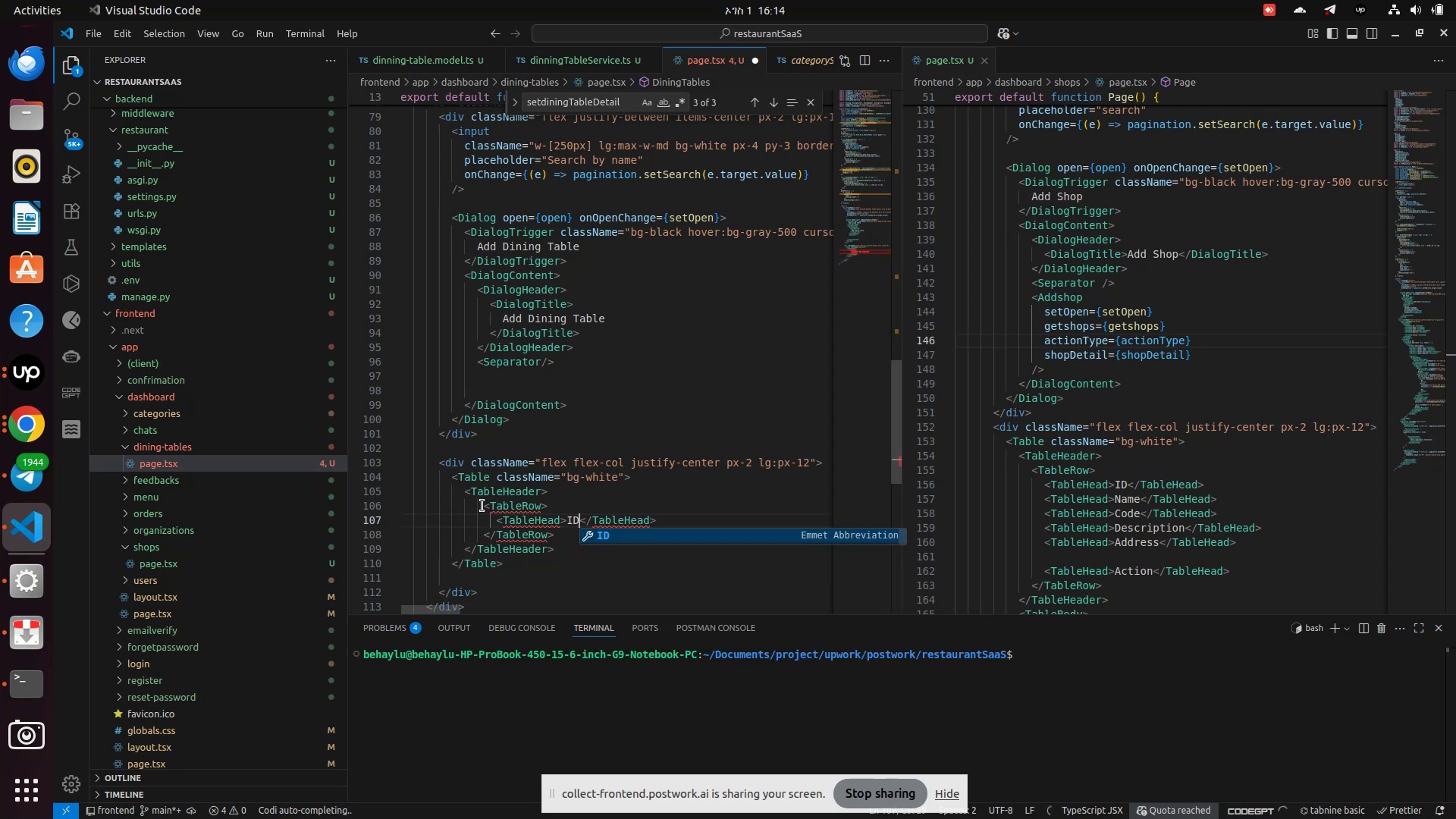 
left_click([603, 482])
 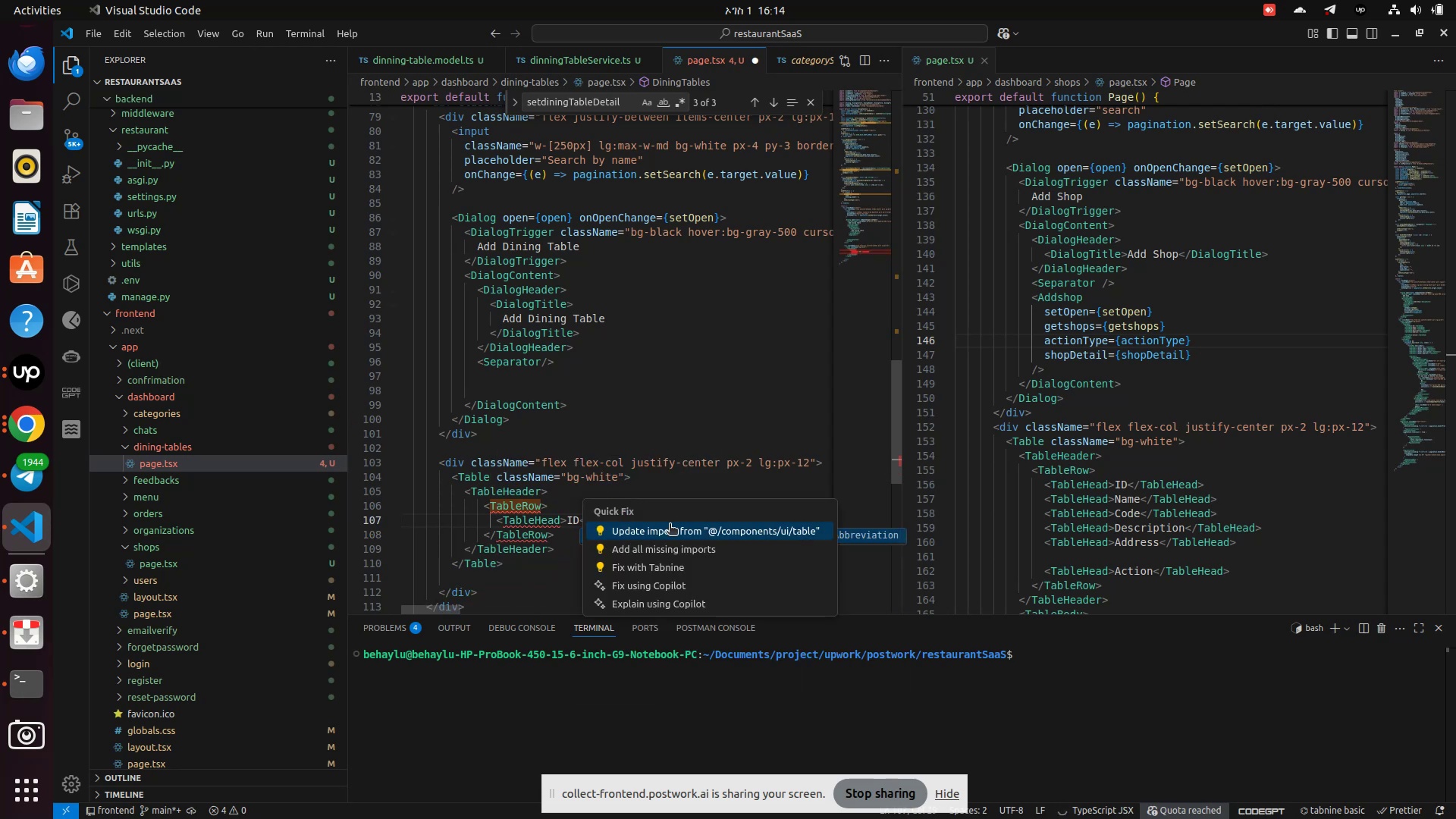 
left_click([672, 527])
 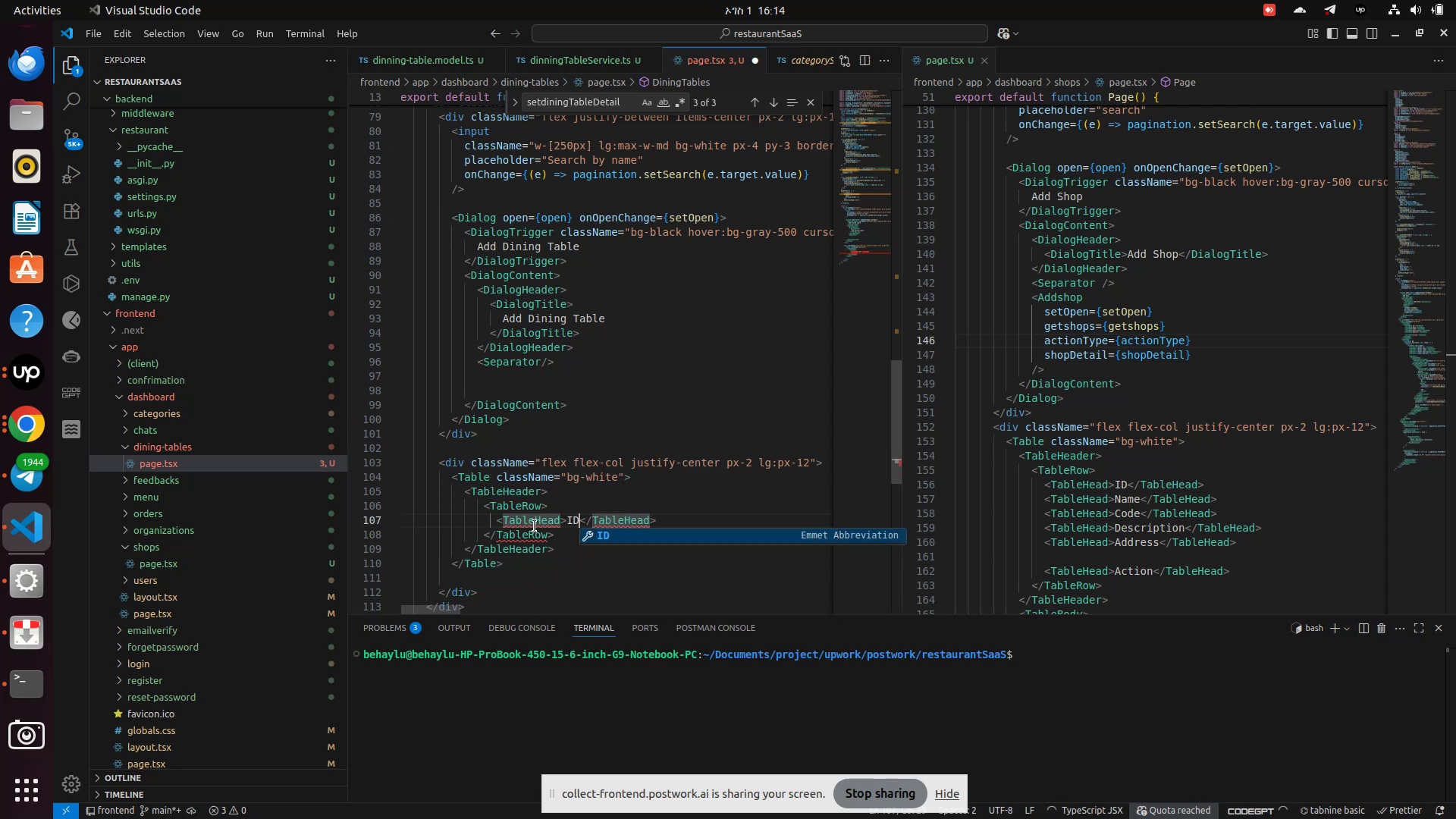 
left_click([535, 526])
 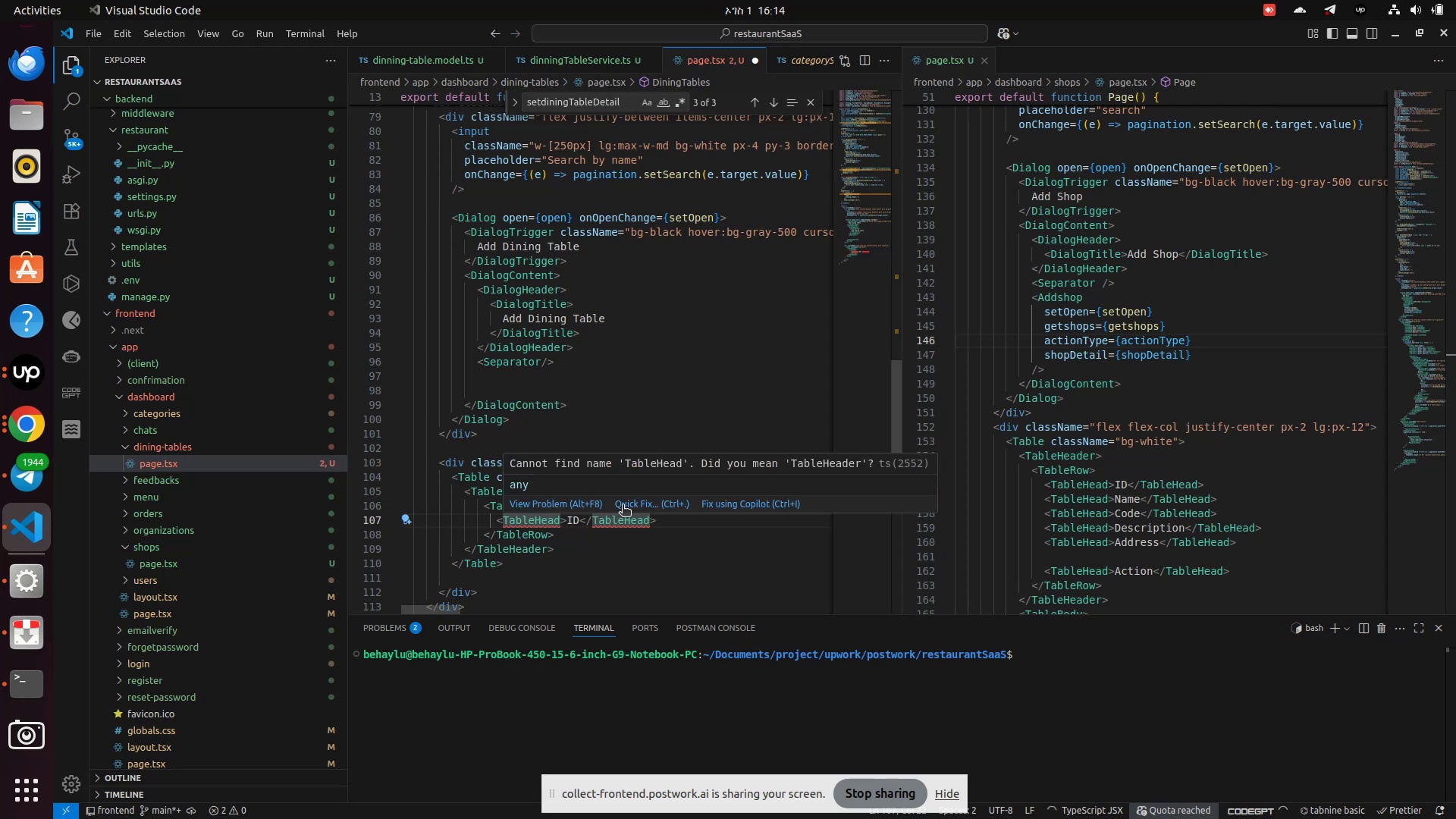 
left_click([647, 507])
 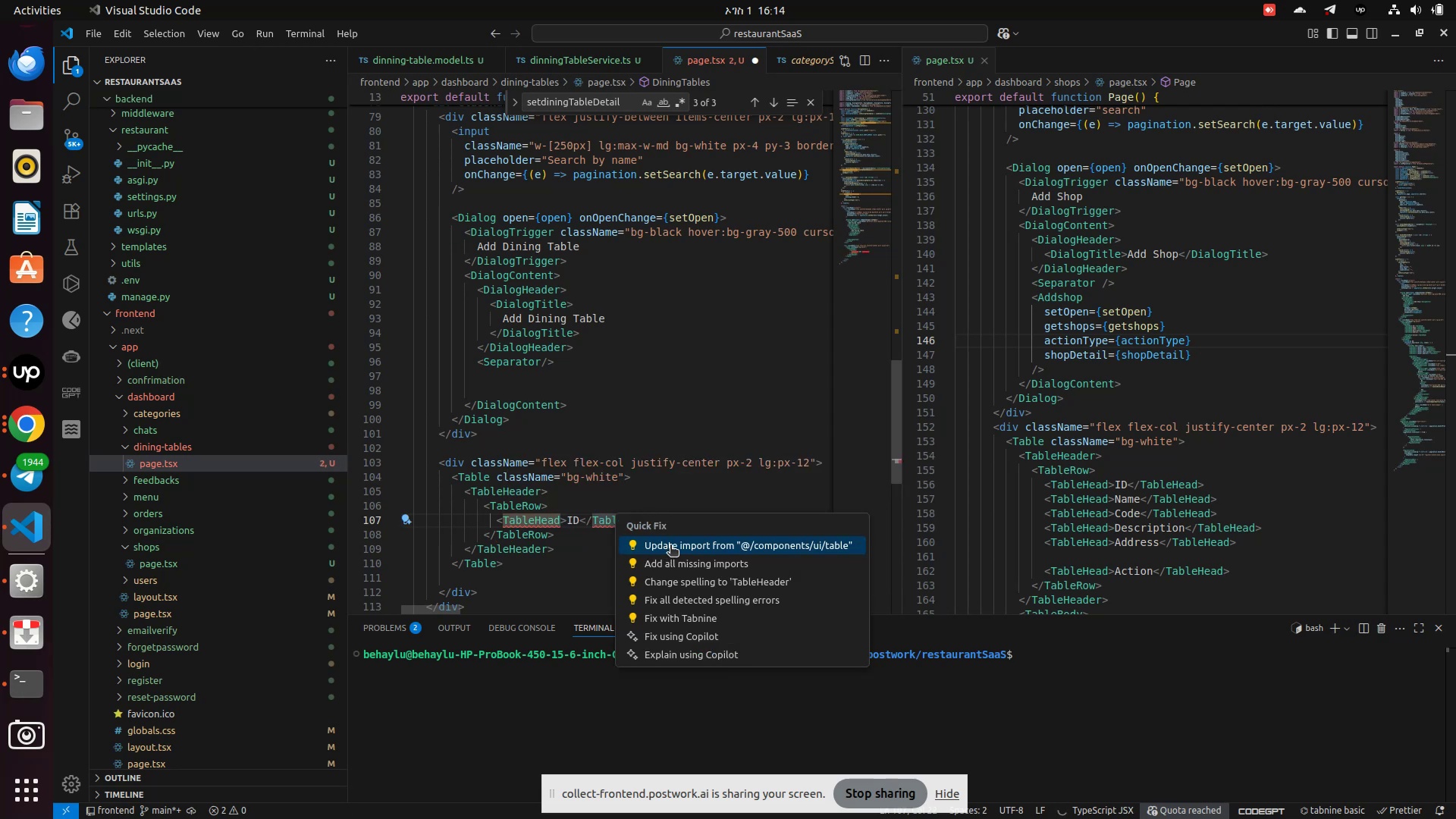 
left_click([670, 546])
 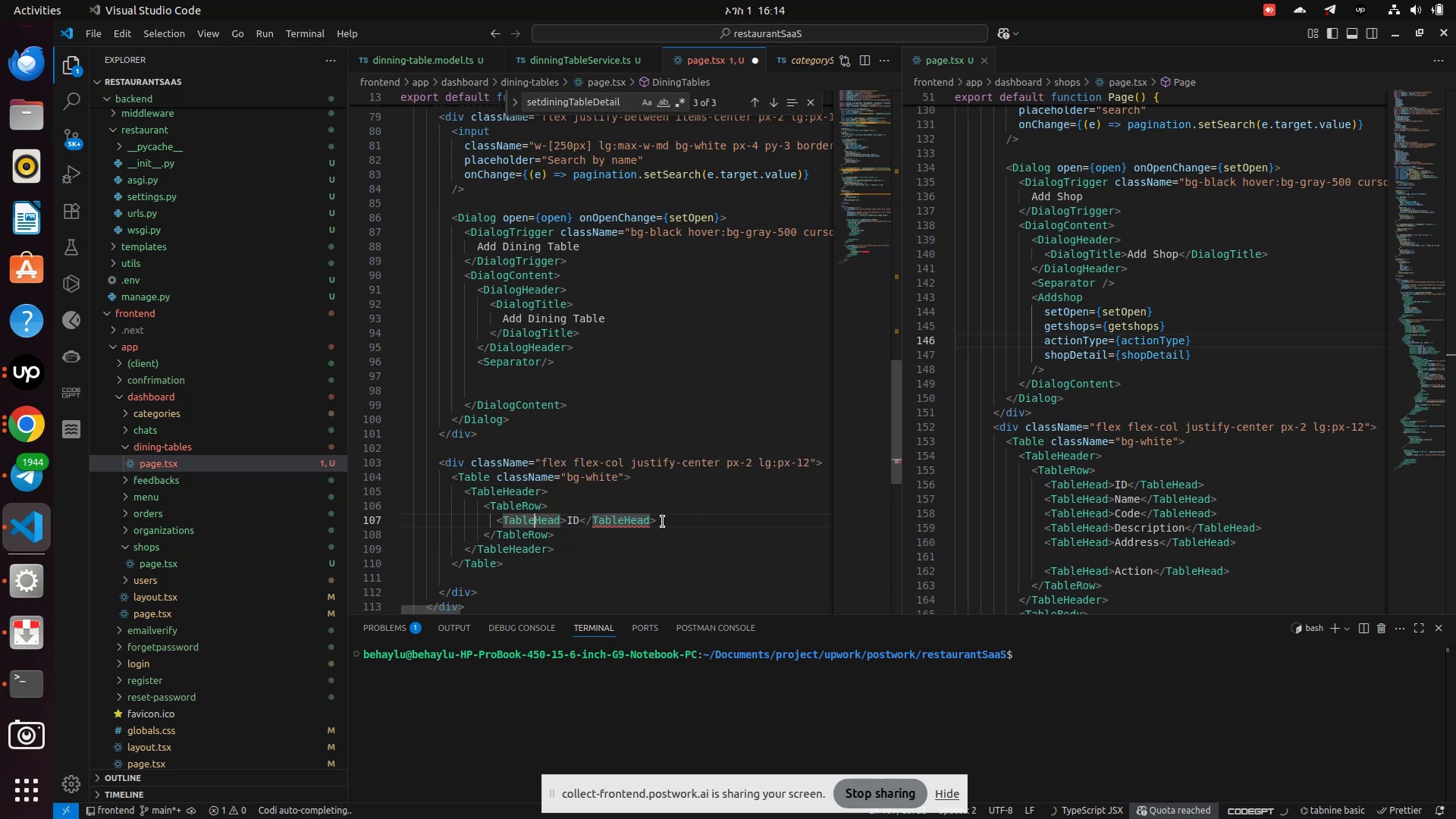 
left_click([663, 522])
 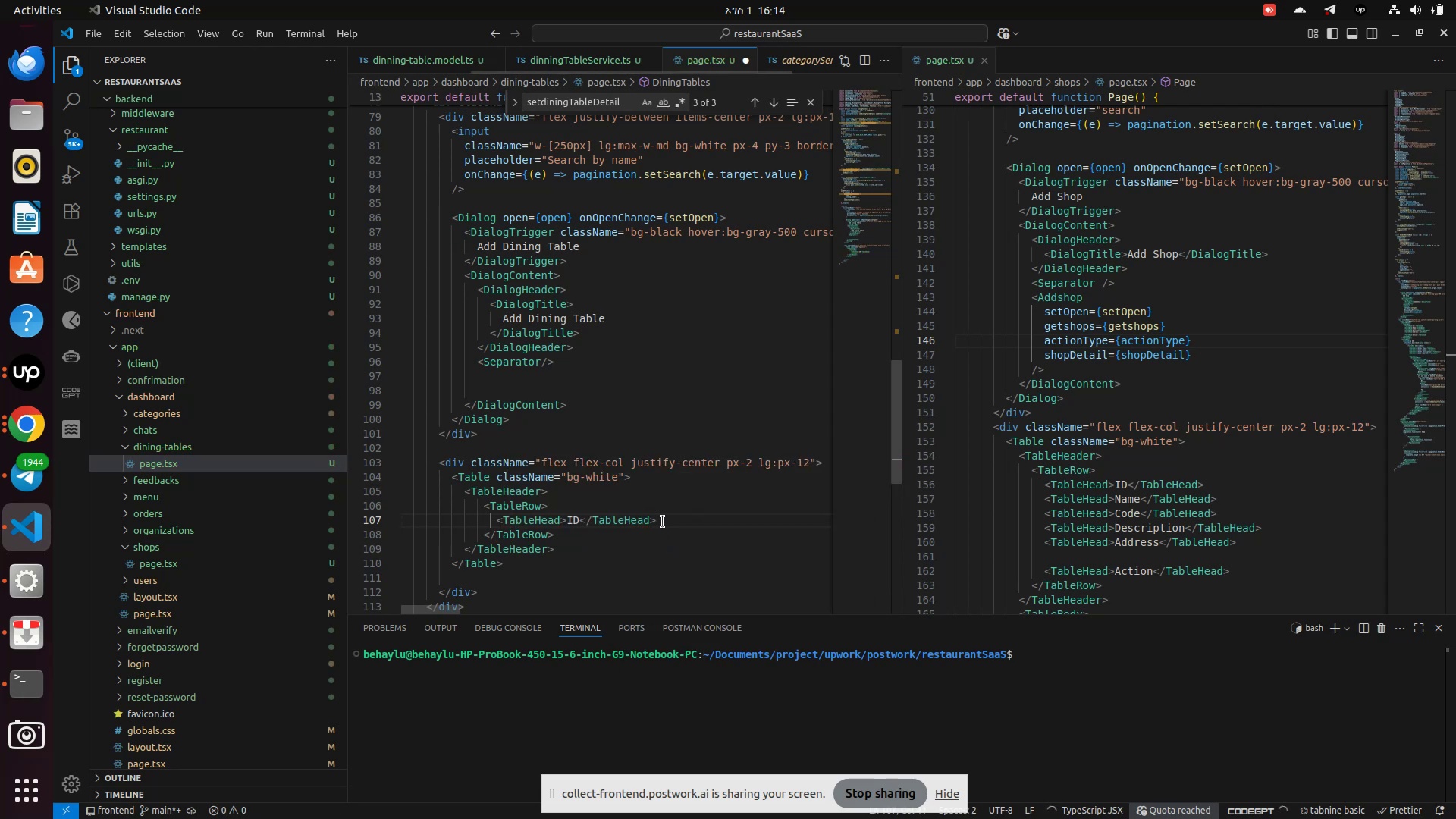 
key(Enter)
 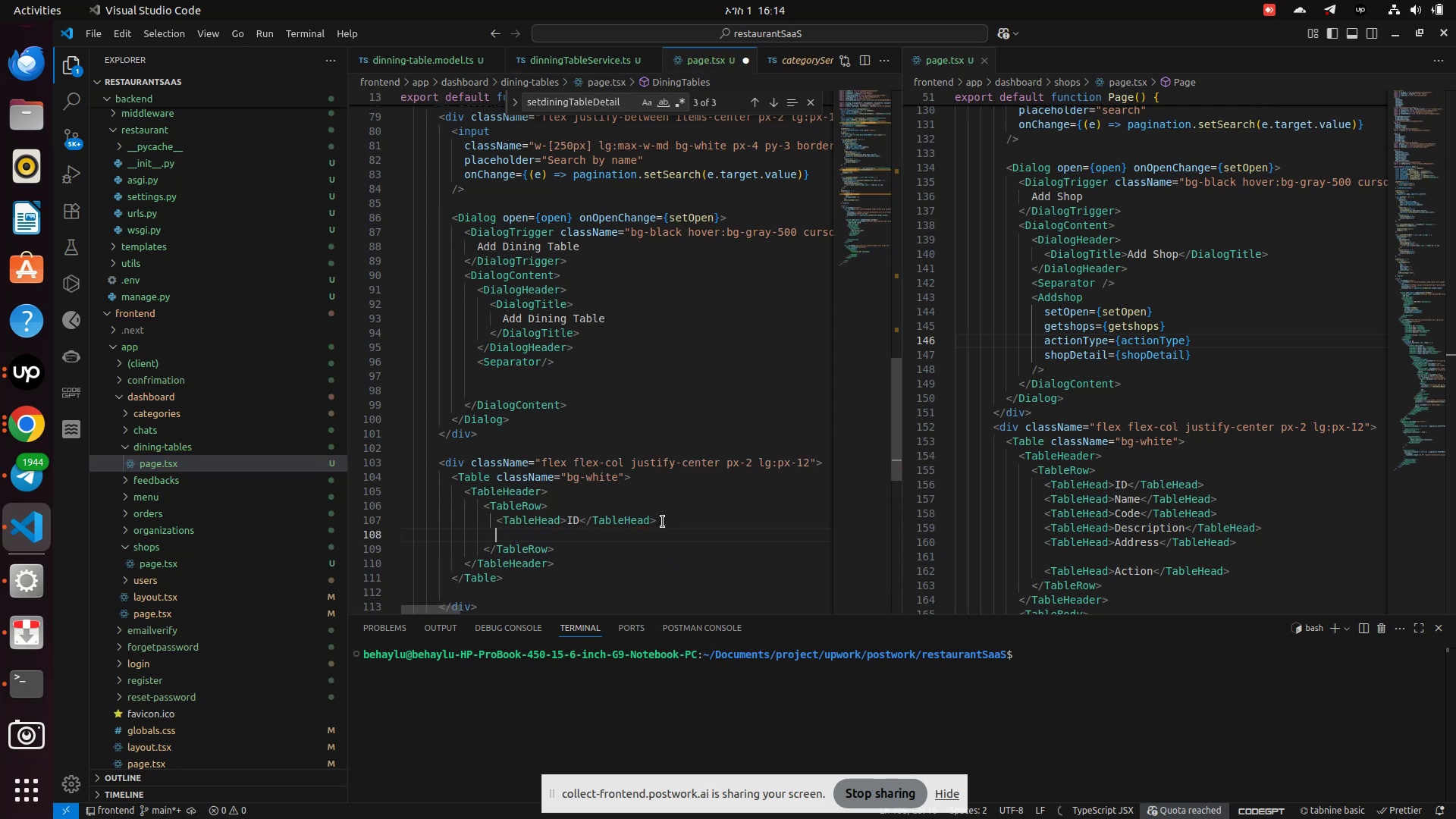 
wait(8.86)
 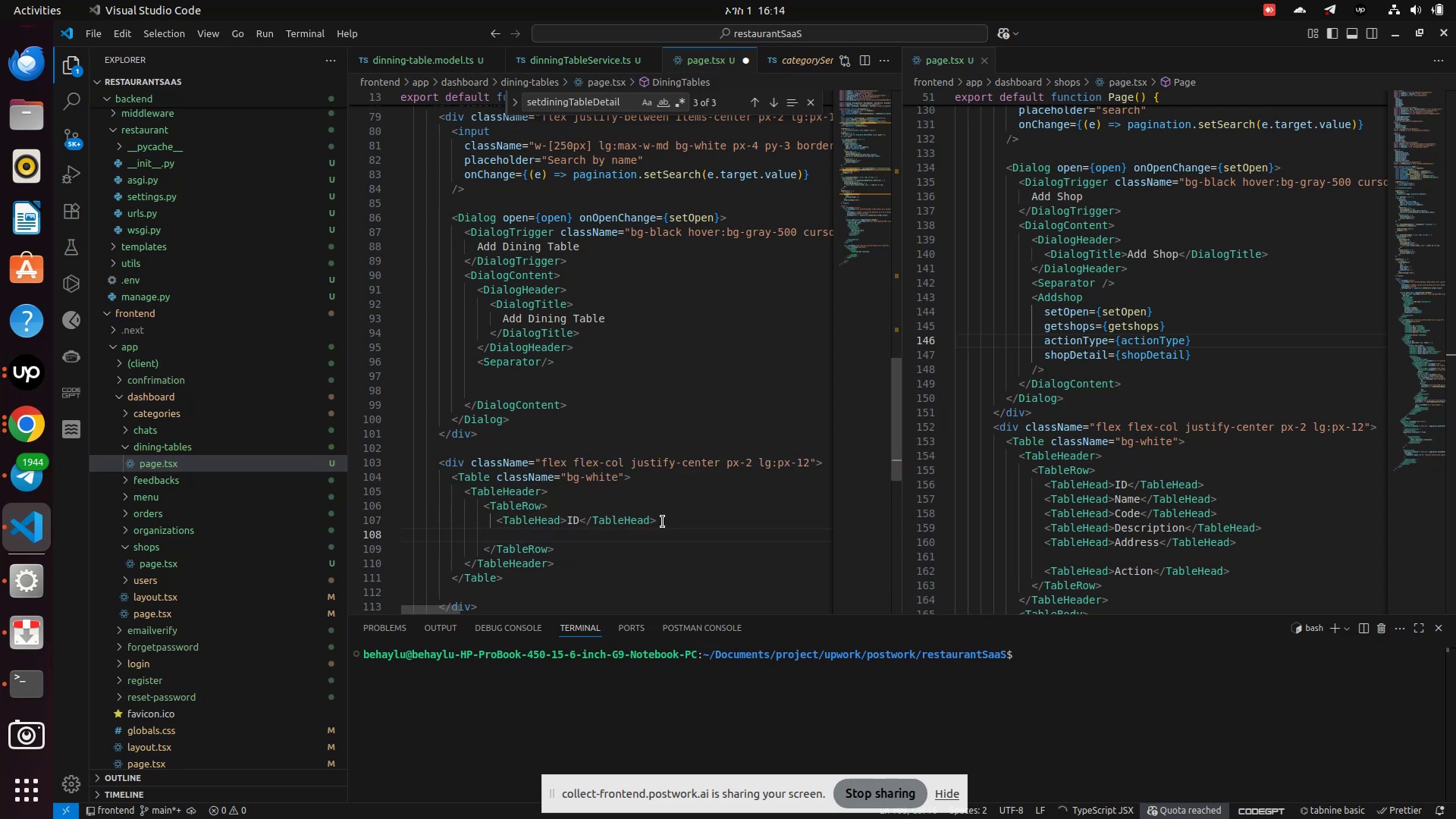 
type(<TAb)
key(Backspace)
key(Backspace)
type(ableHead>Name)
 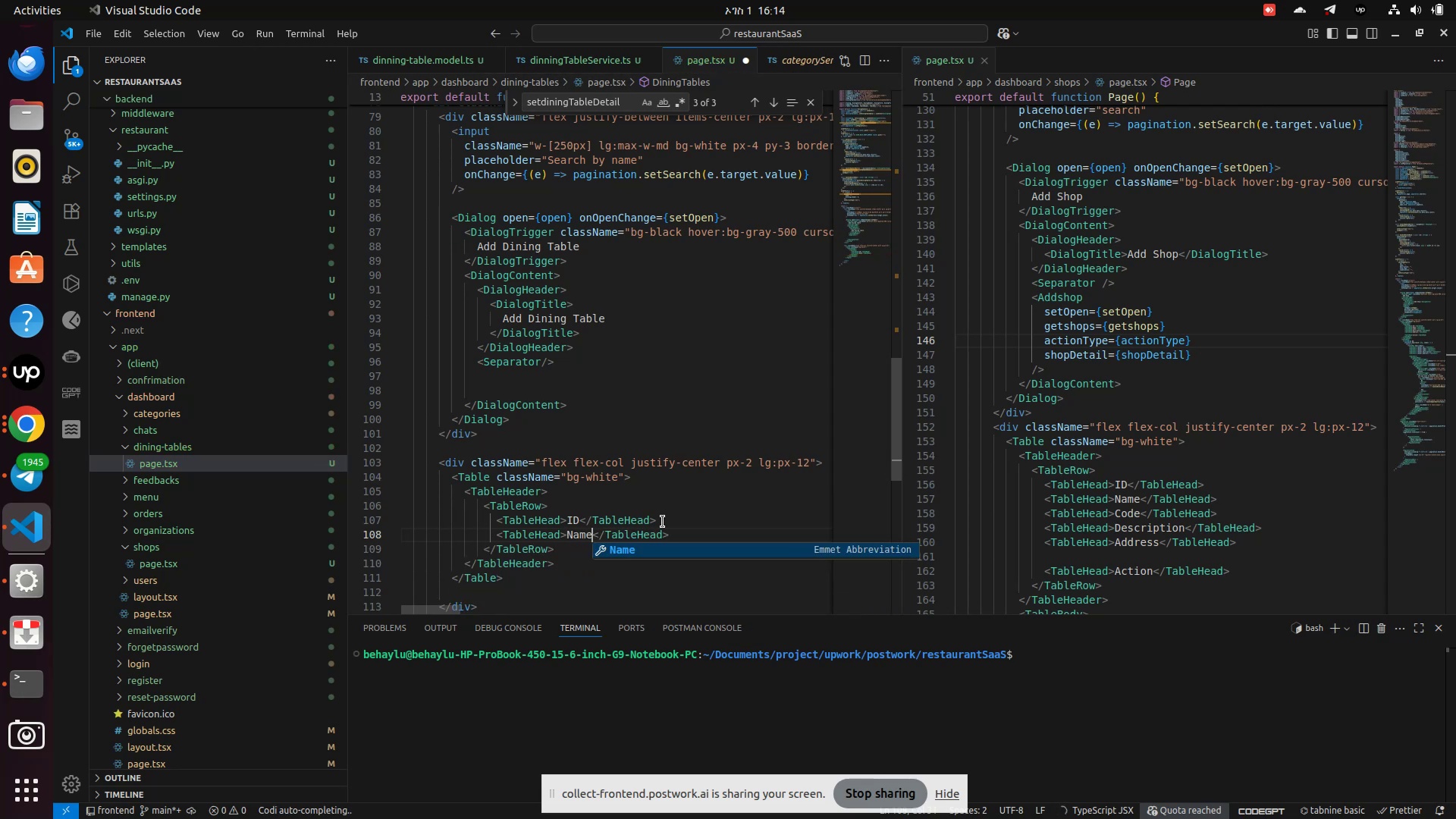 
hold_key(key=ArrowRight, duration=0.74)
 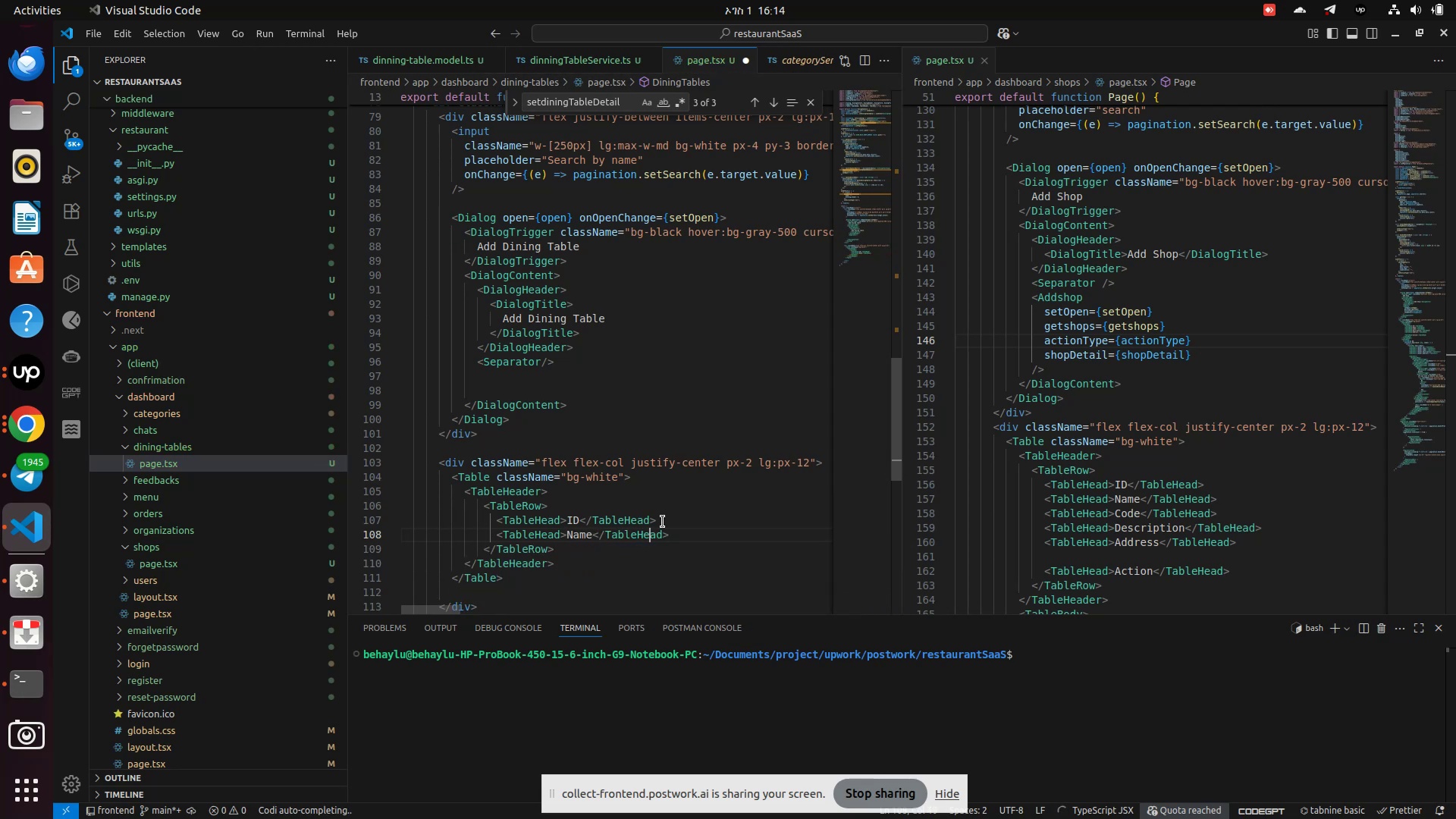 
key(ArrowRight)
 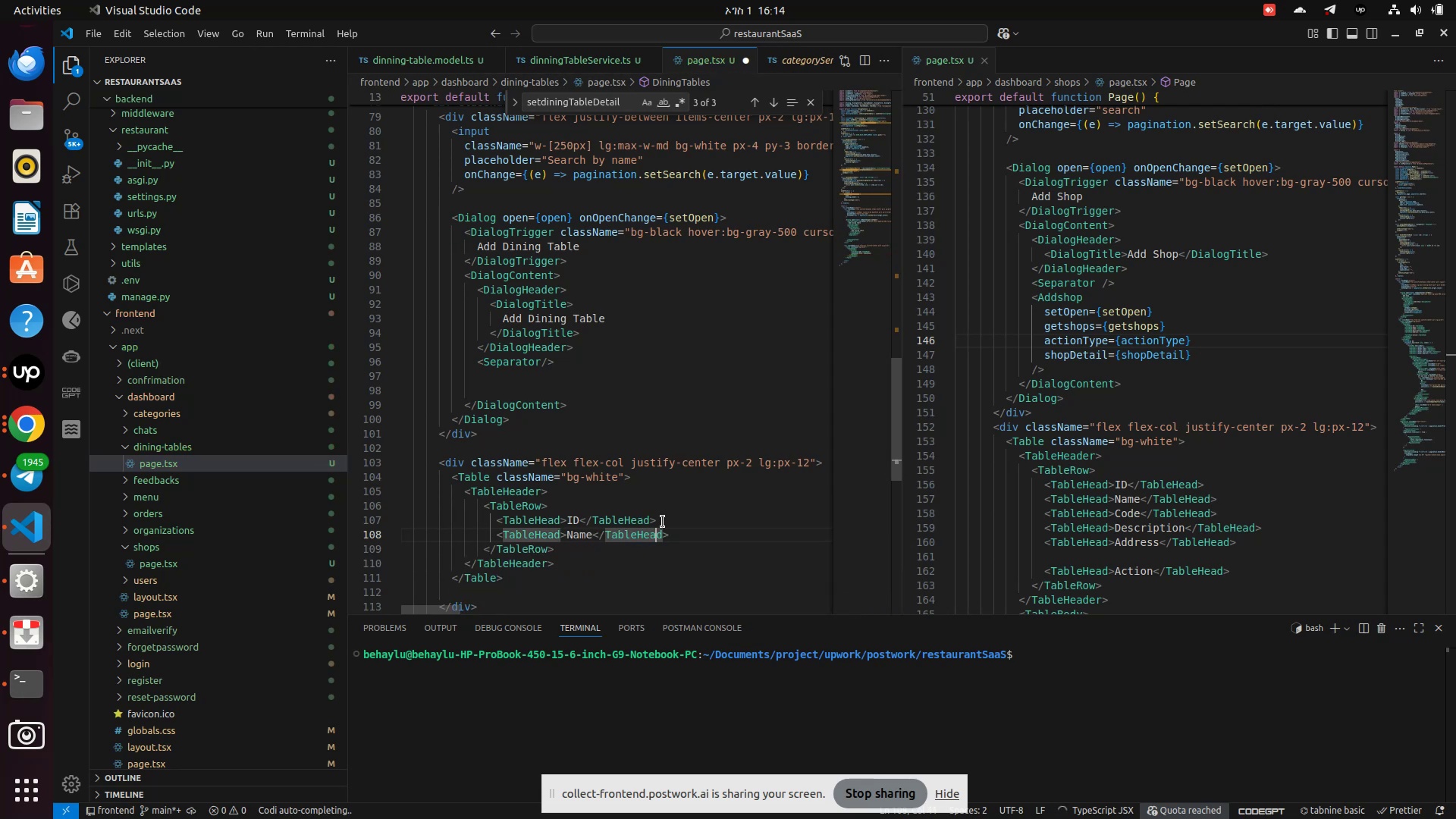 
key(ArrowRight)
 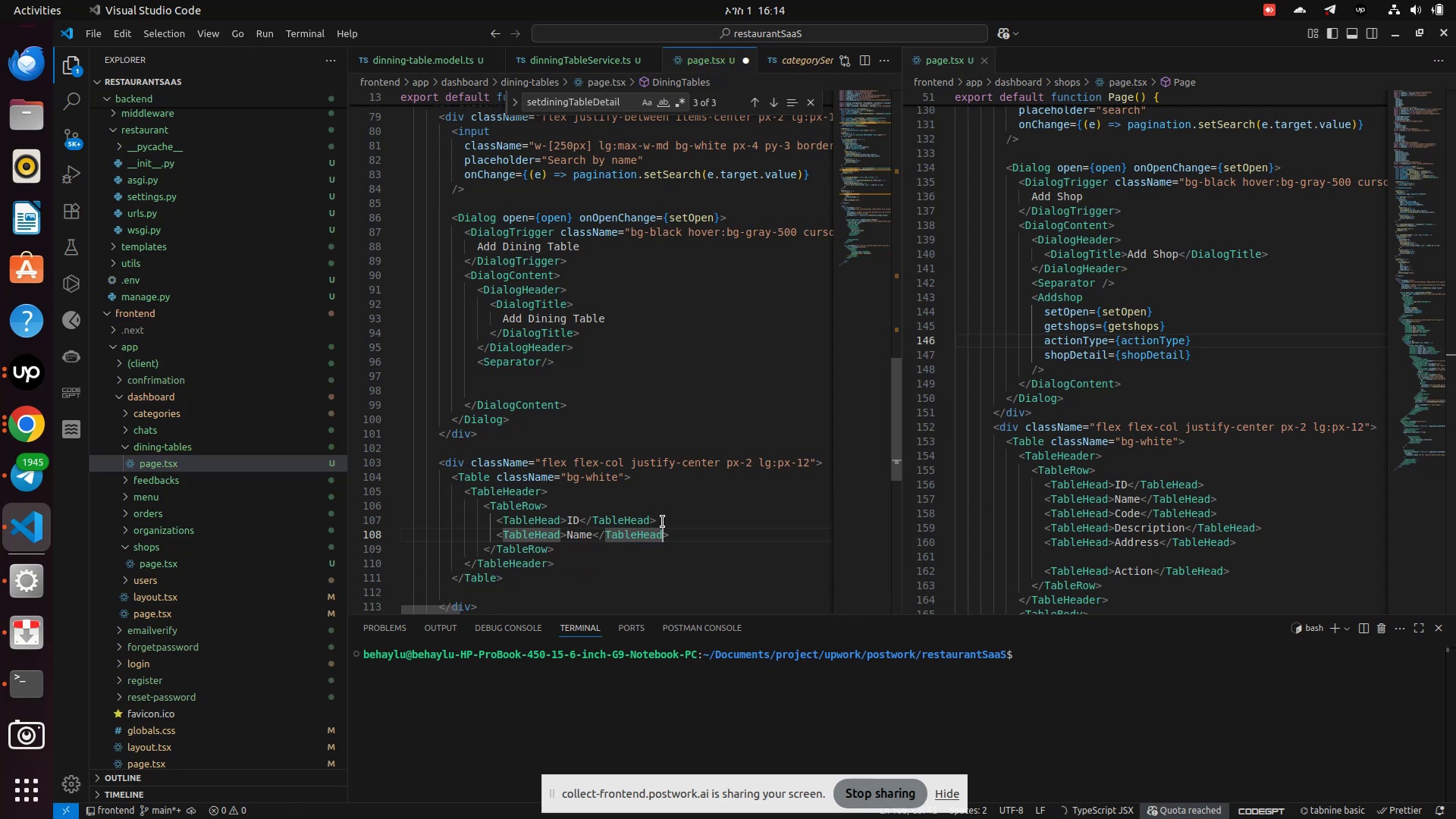 
key(ArrowRight)
 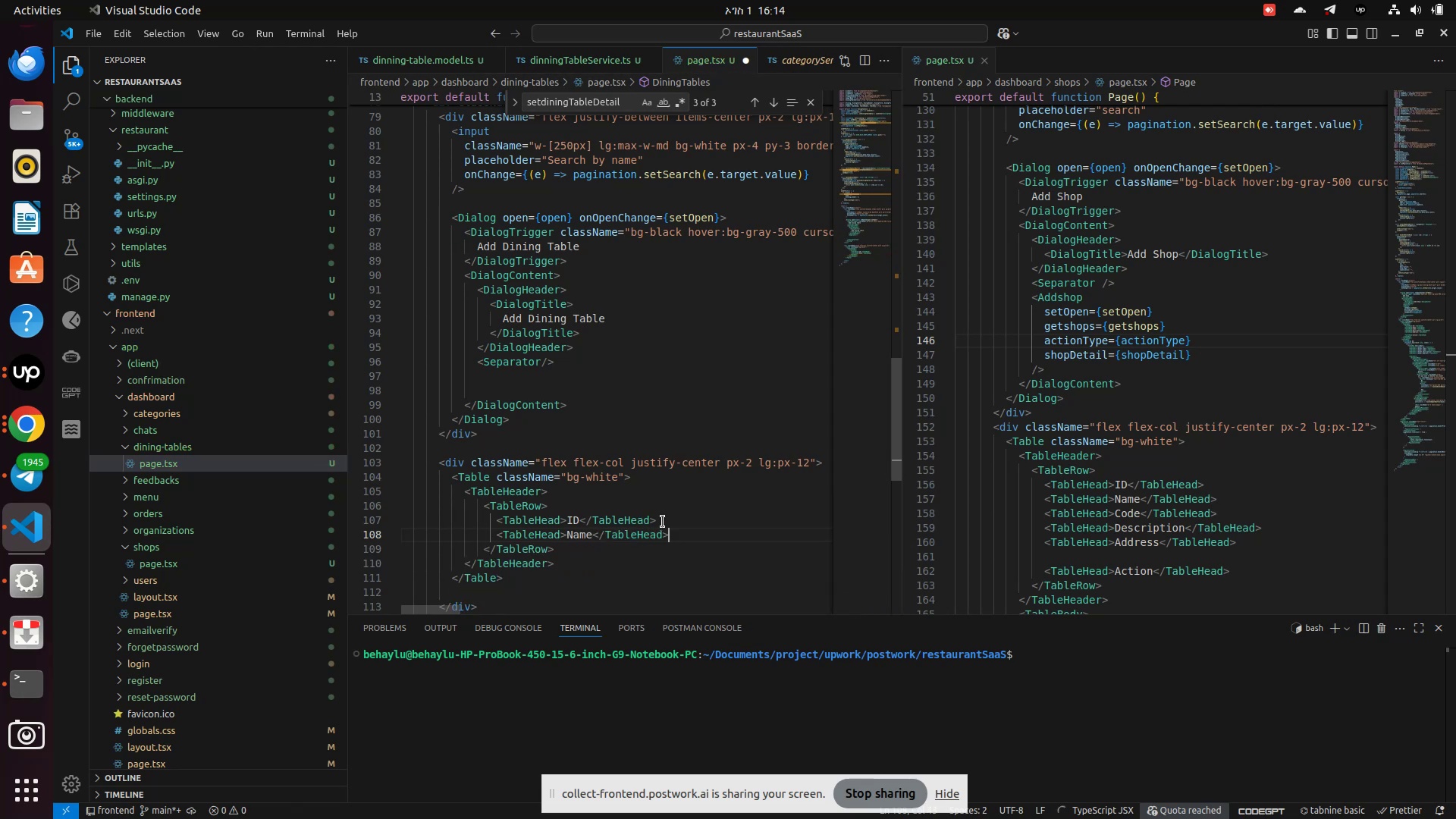 
key(Enter)
 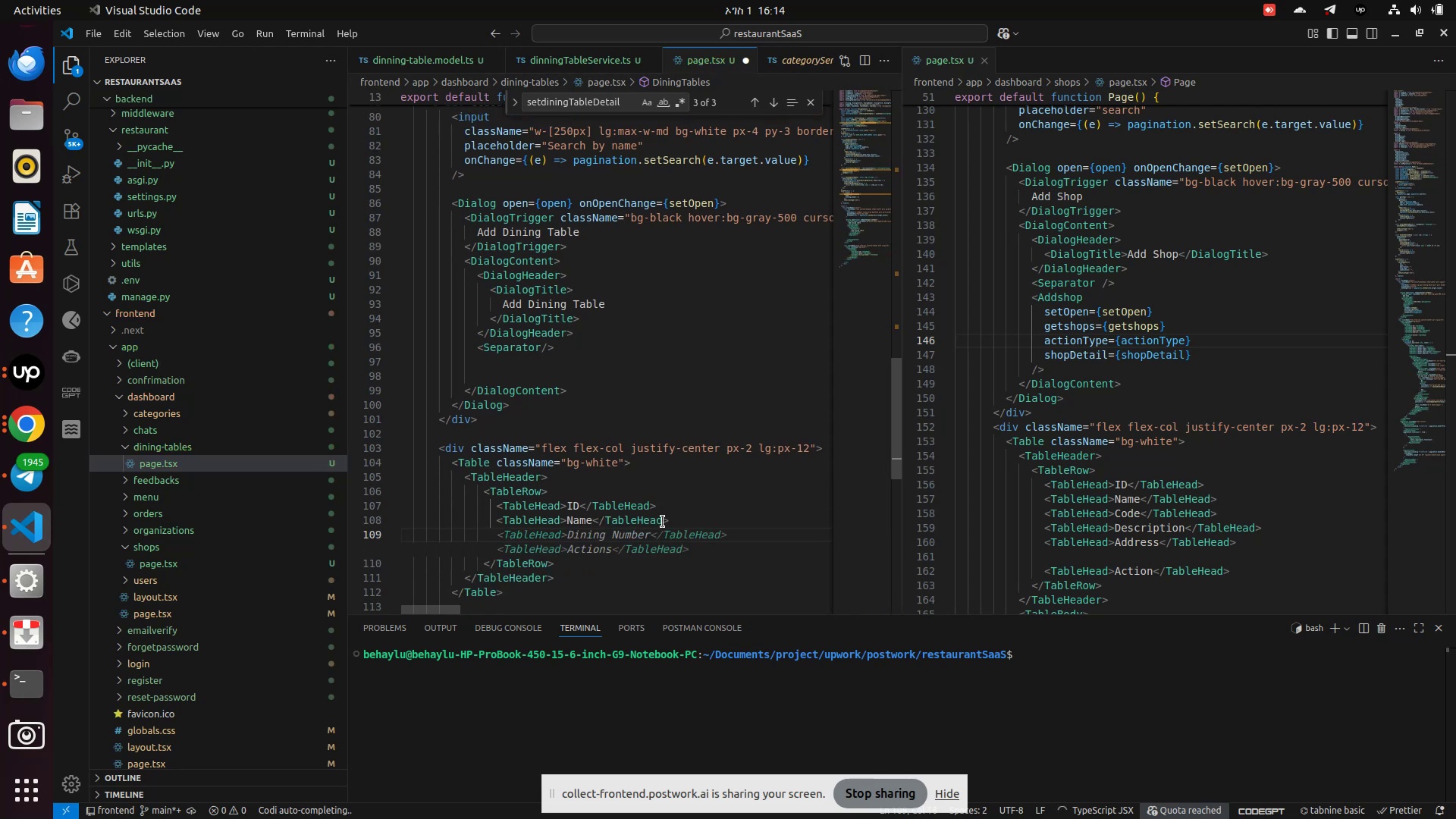 
type(<TableHead>Dining)
 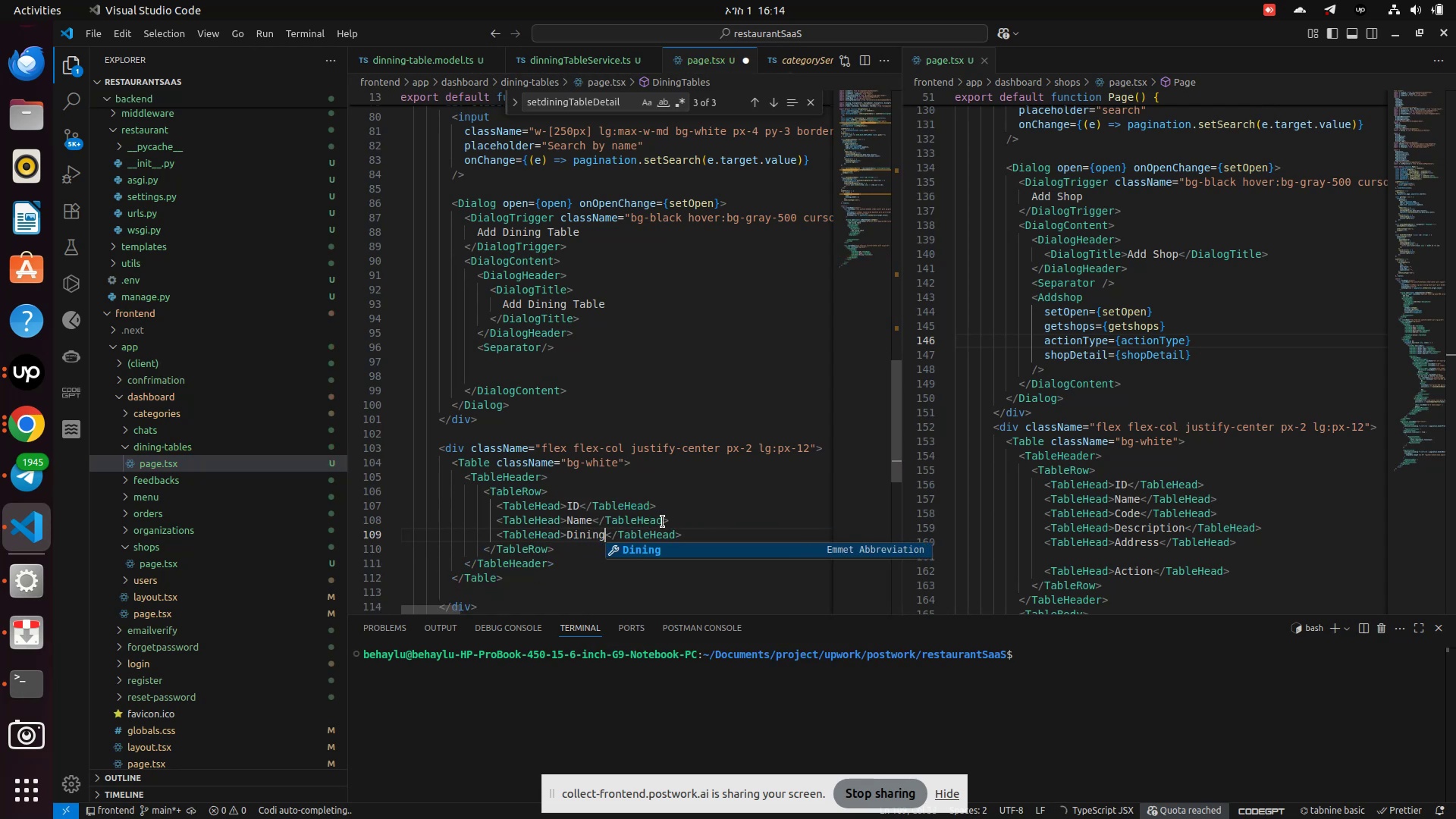 
type( Number)
 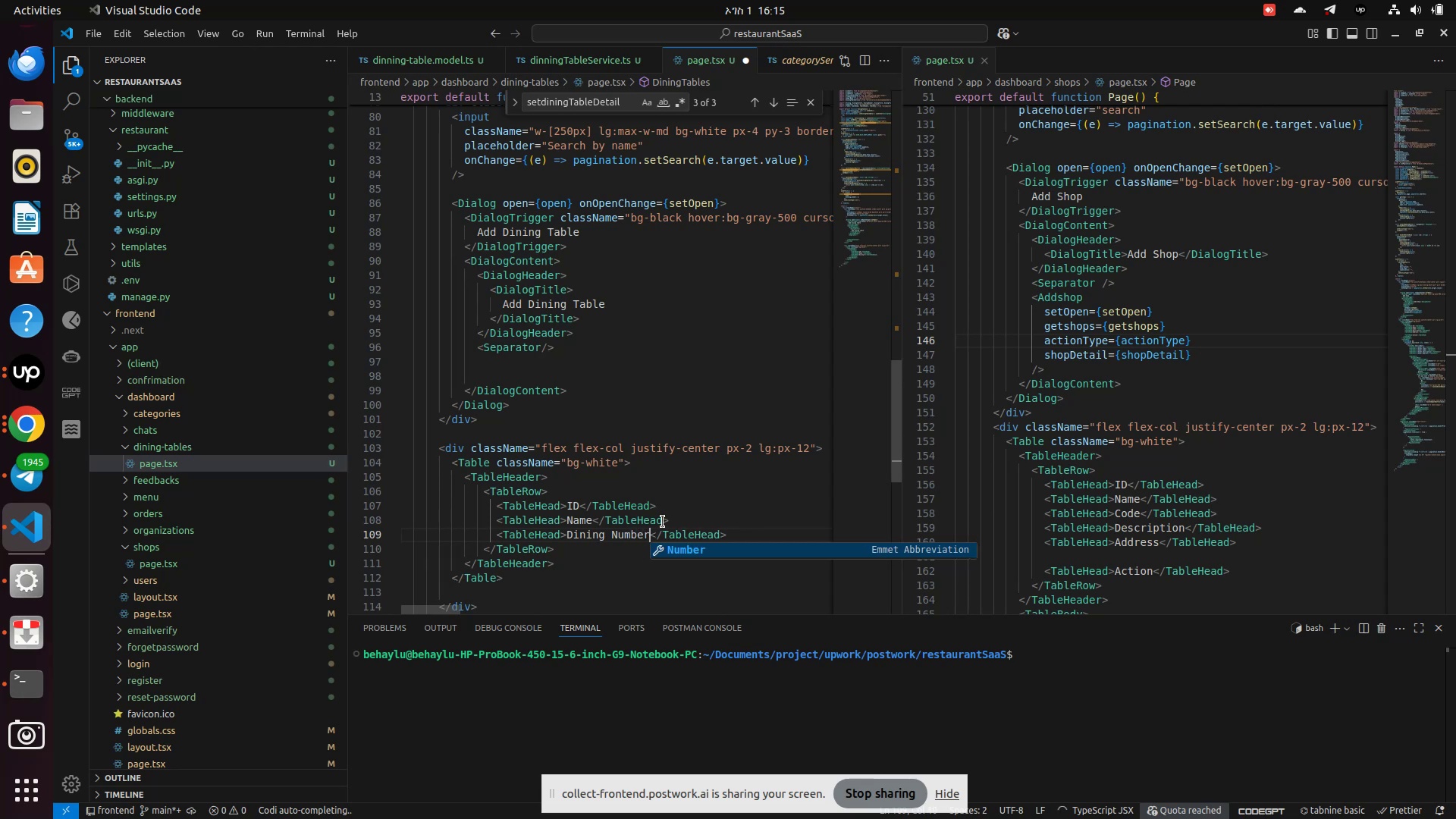 
hold_key(key=ArrowRight, duration=0.65)
 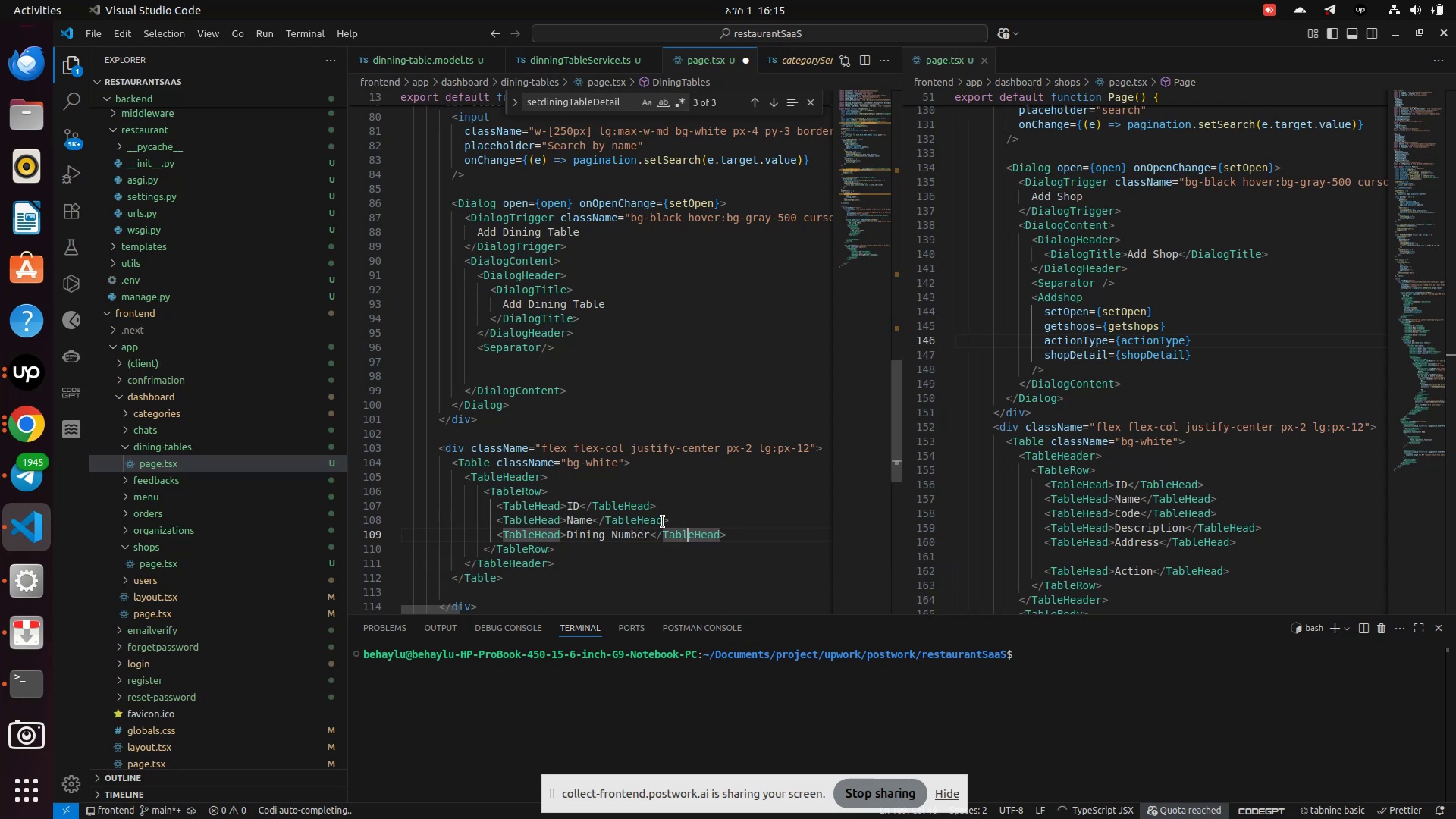 
key(ArrowRight)
 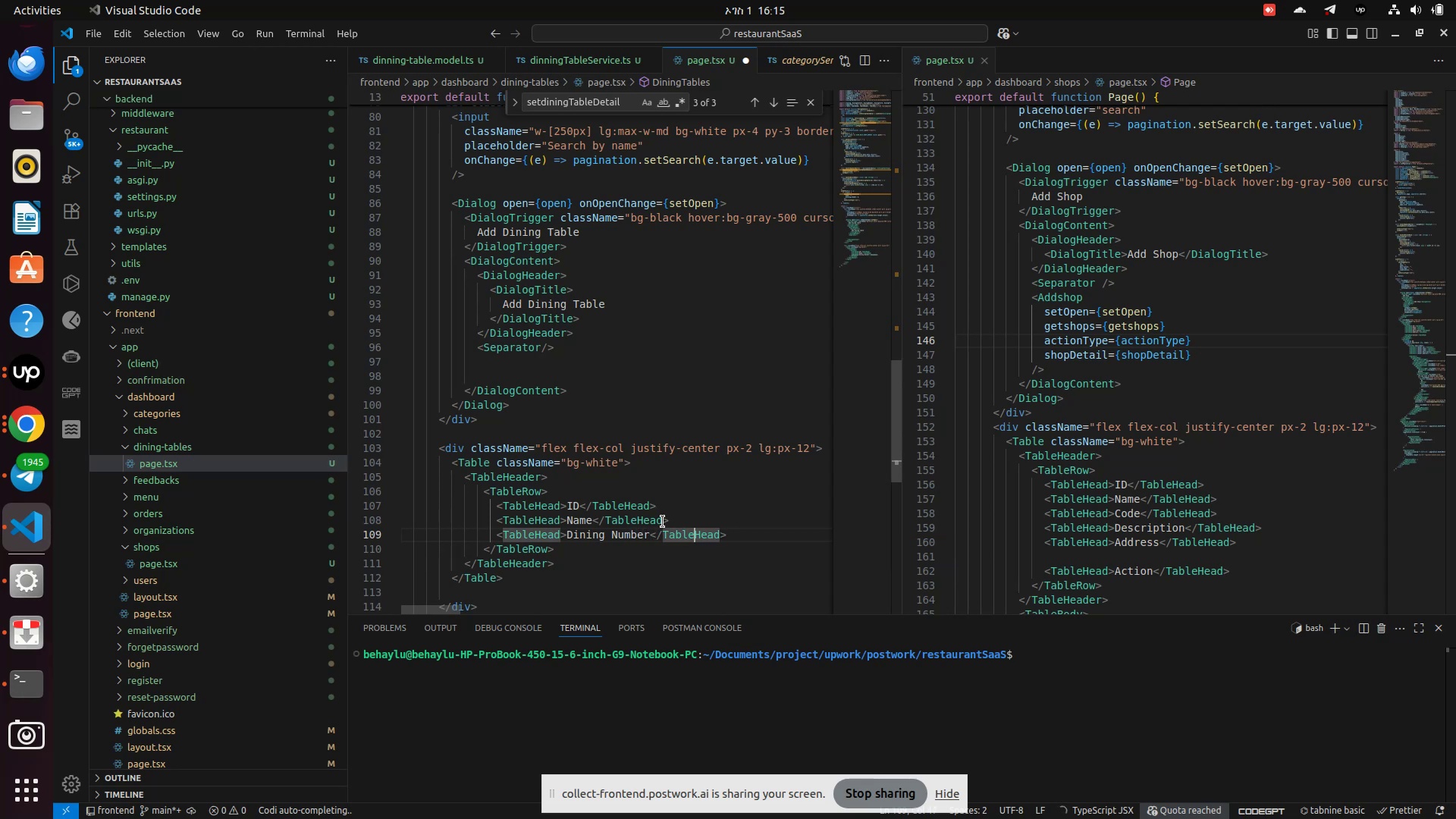 
key(ArrowRight)
 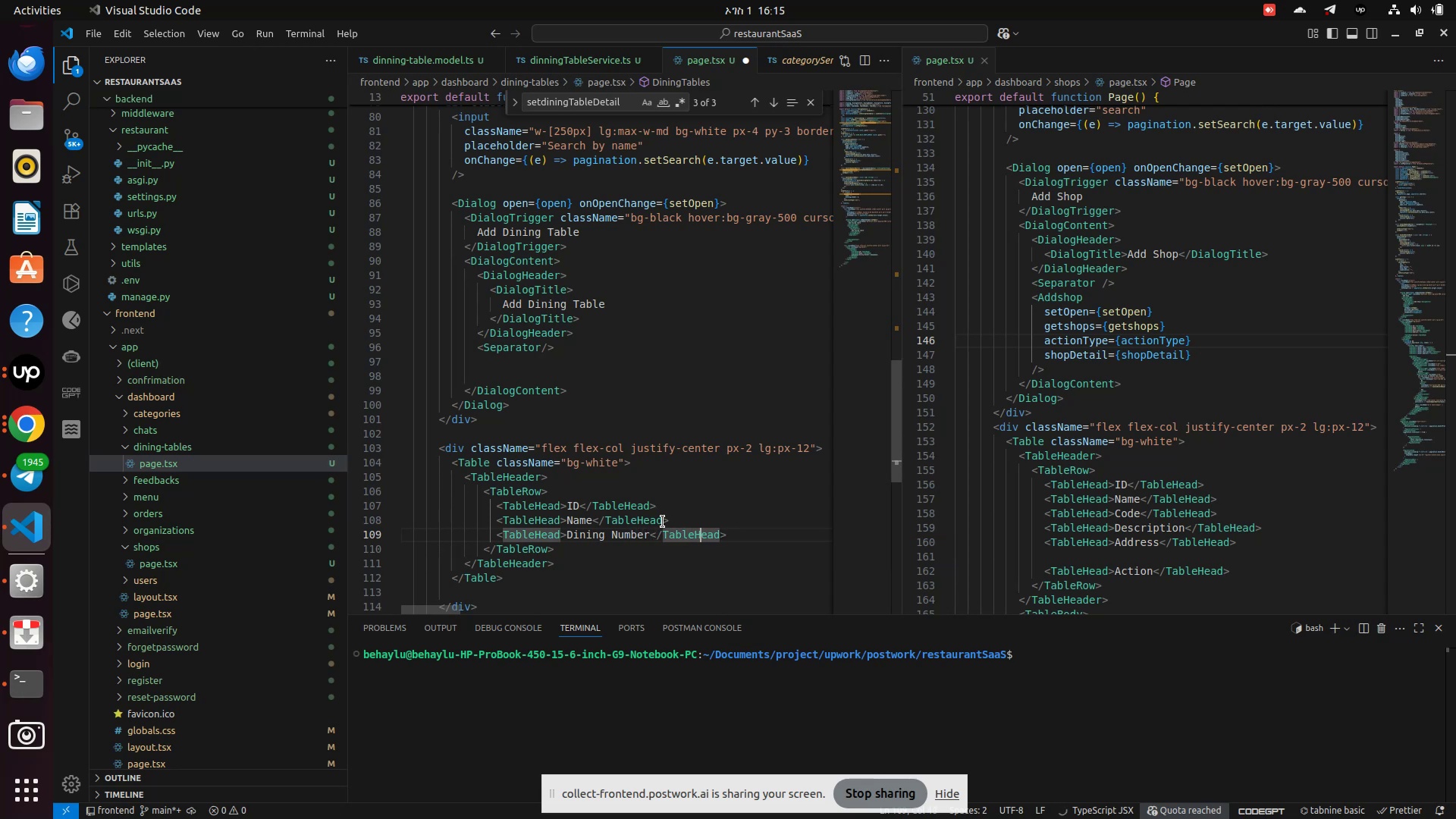 
key(ArrowRight)
 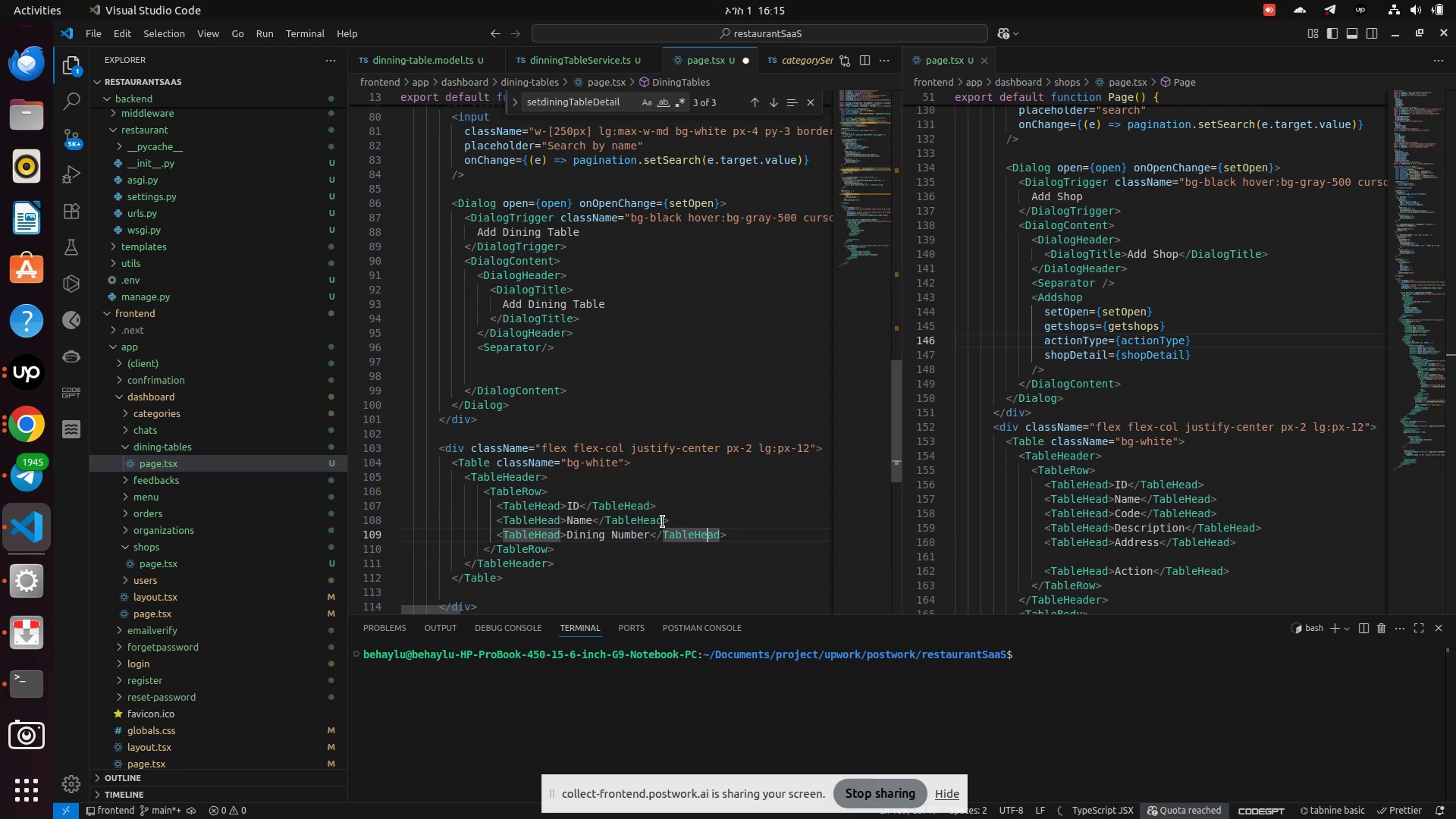 
key(ArrowRight)
 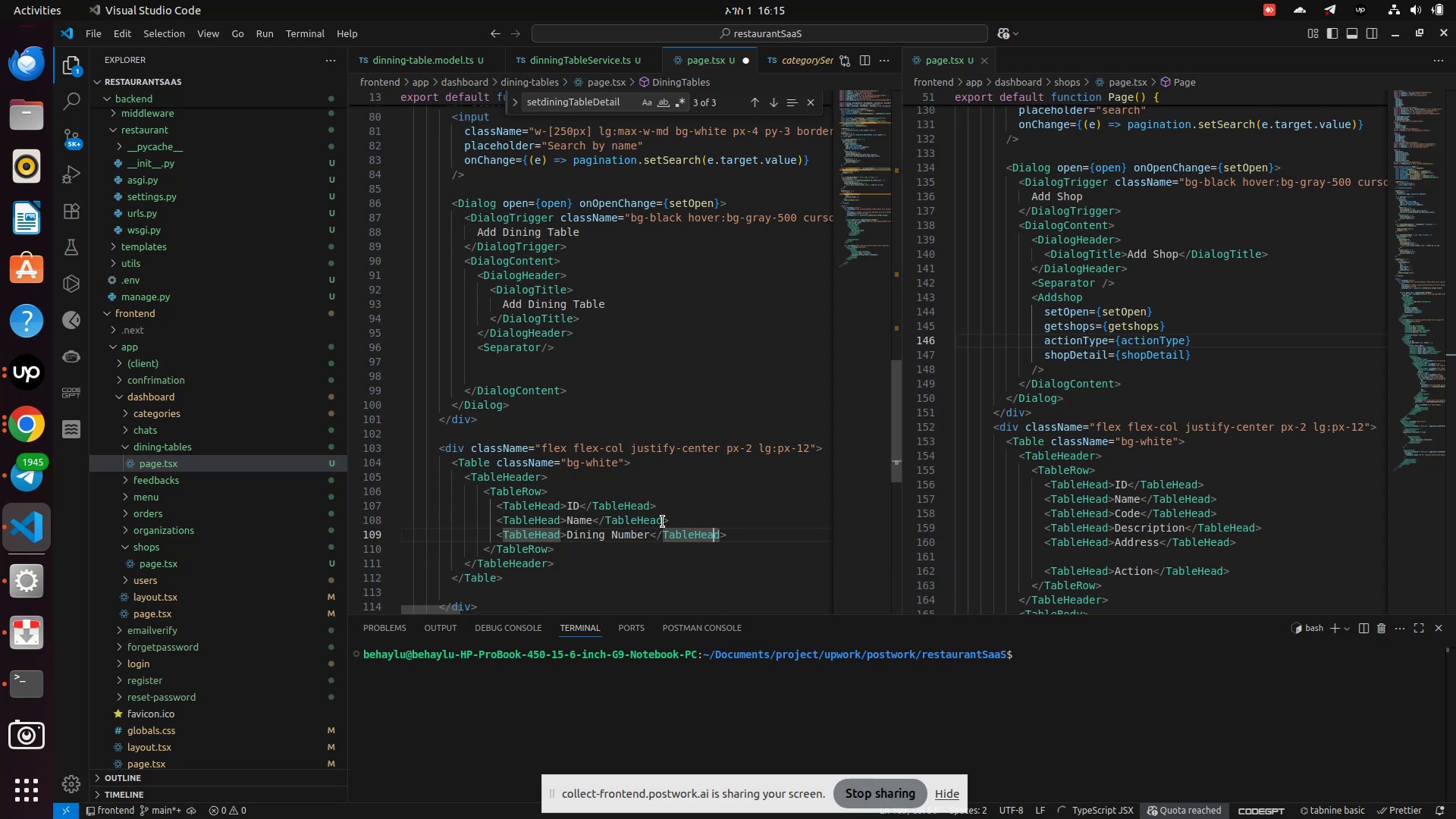 
key(ArrowRight)
 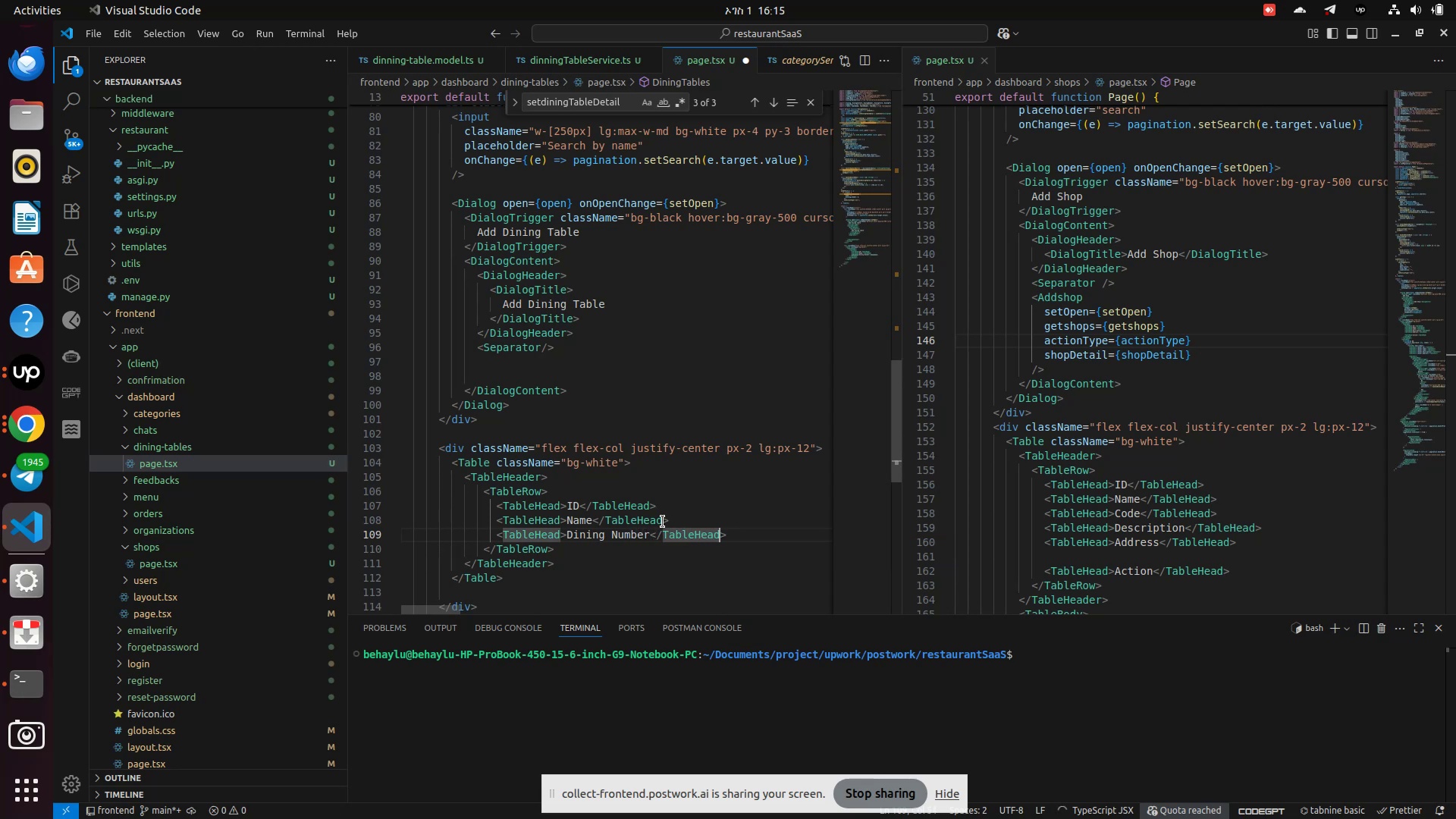 
key(ArrowRight)
 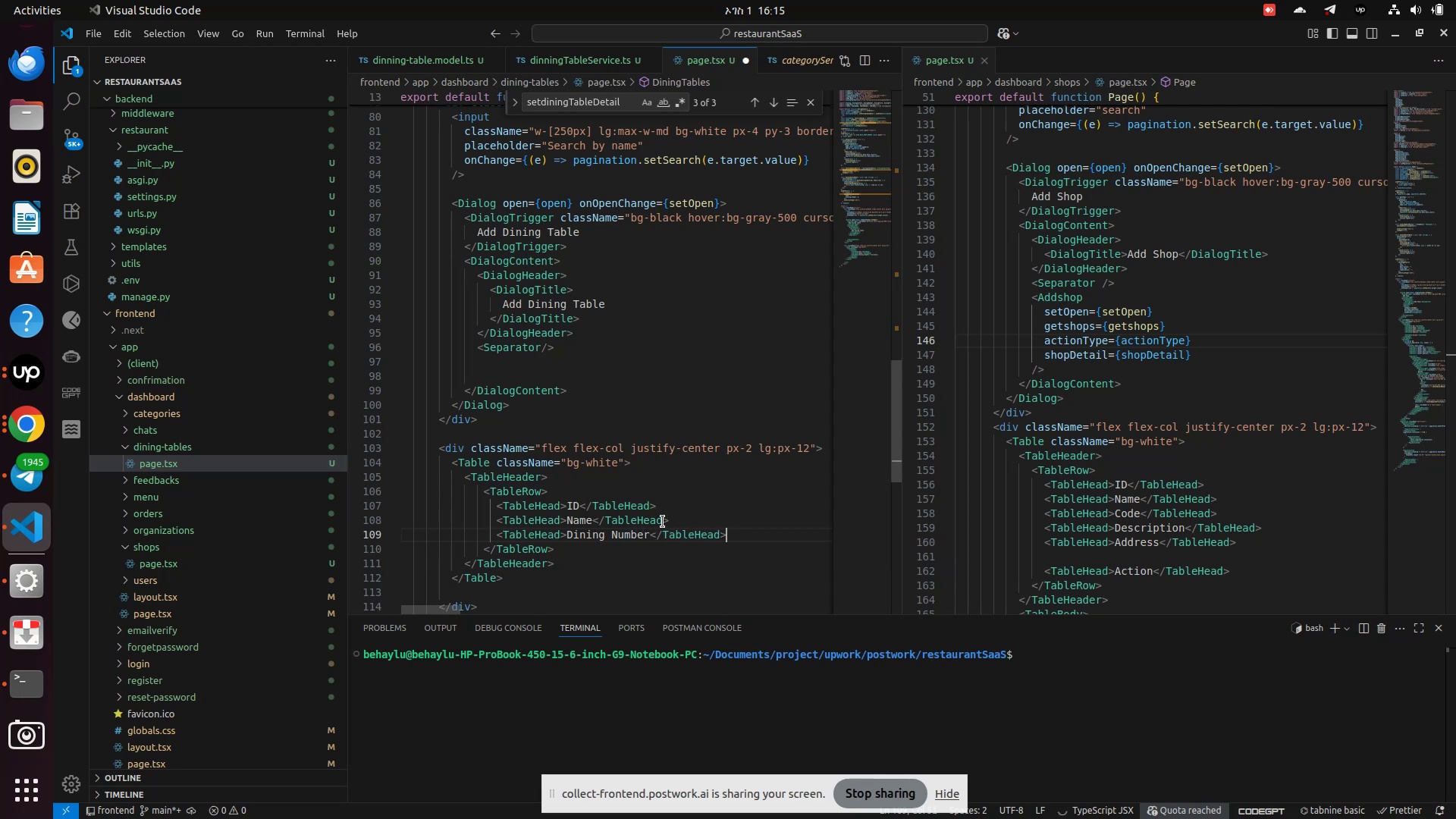 
key(Enter)
 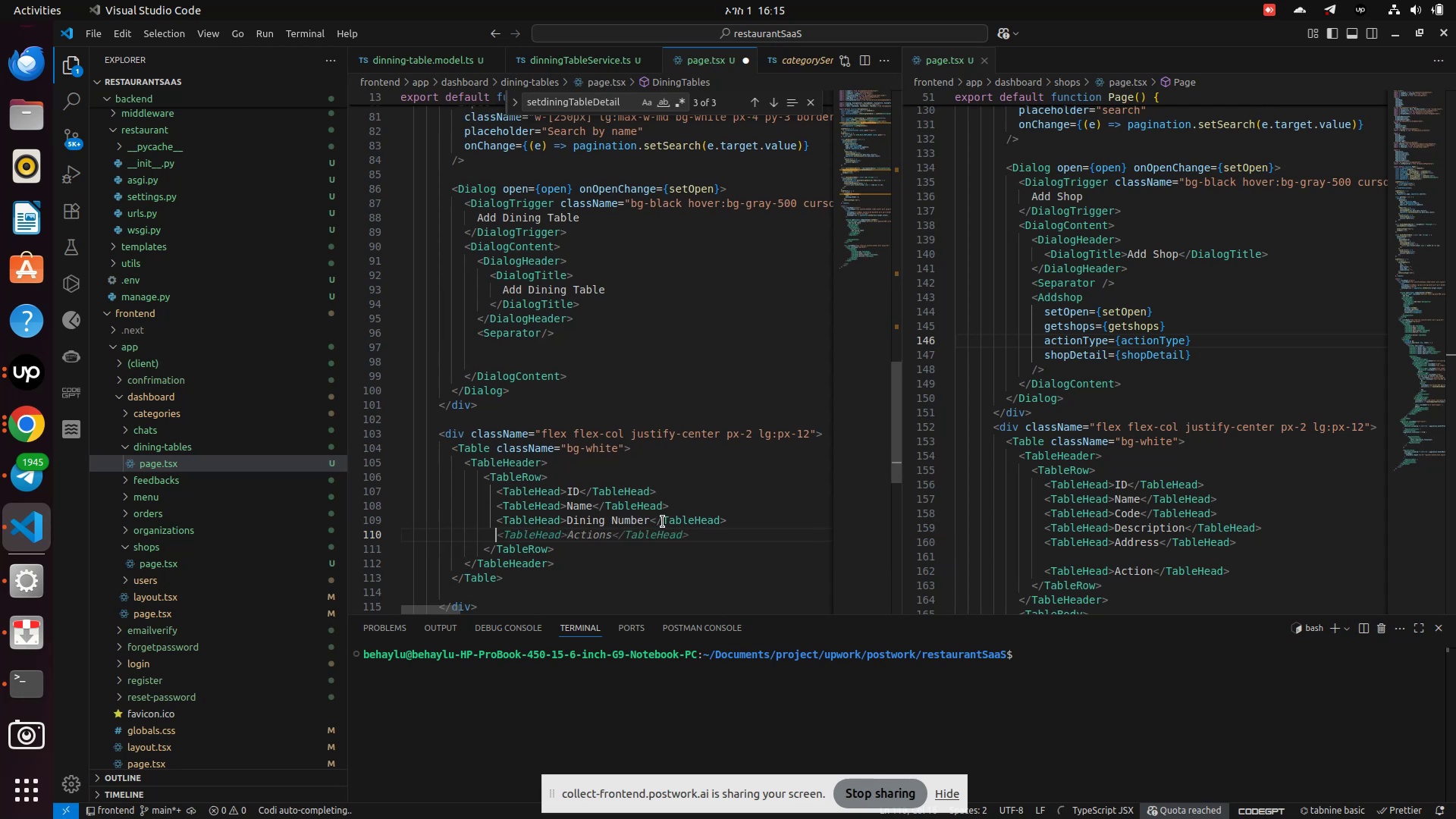 
type(<TableHead>Act)
key(Backspace)
key(Backspace)
type(ctions)
 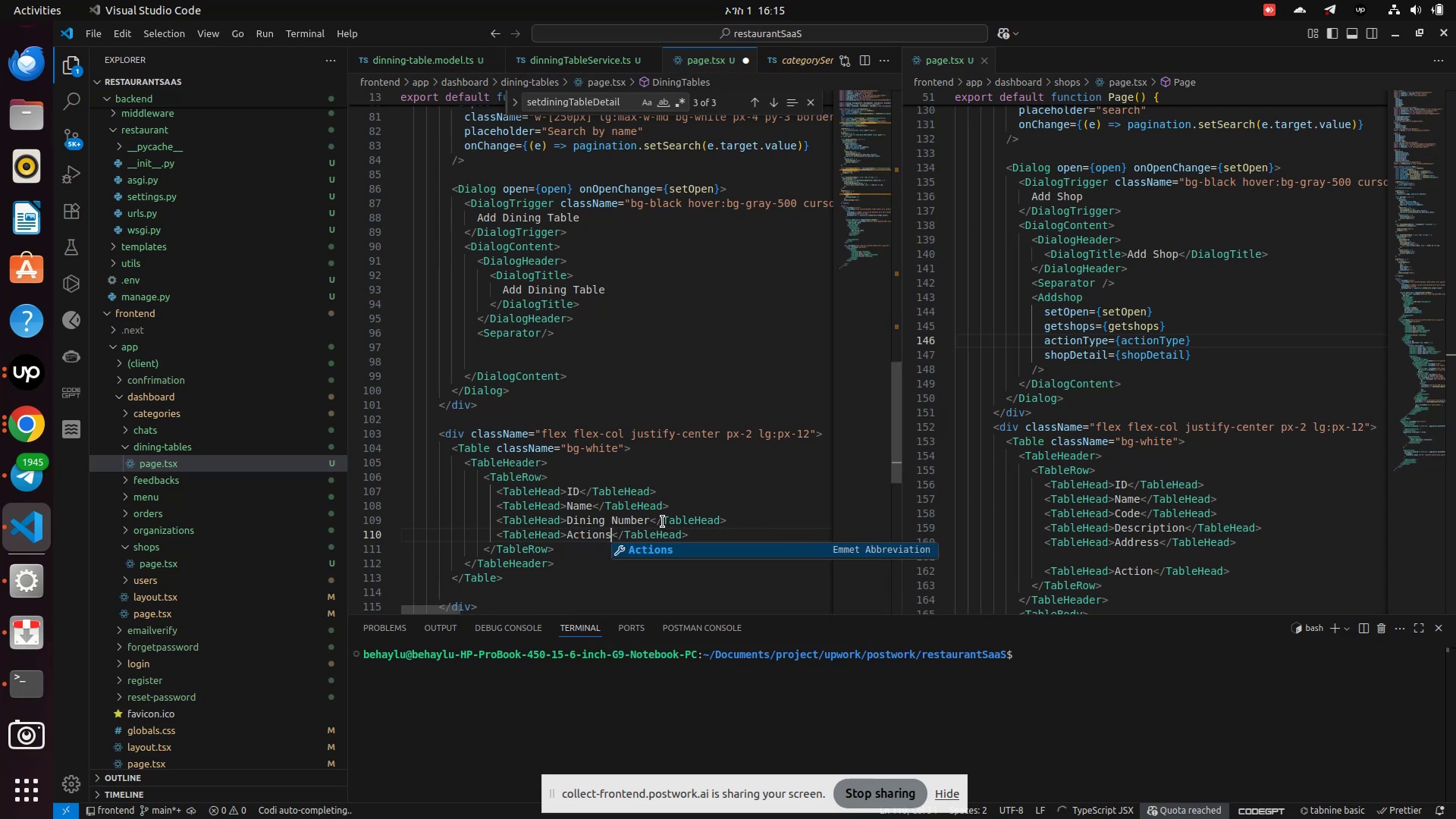 
 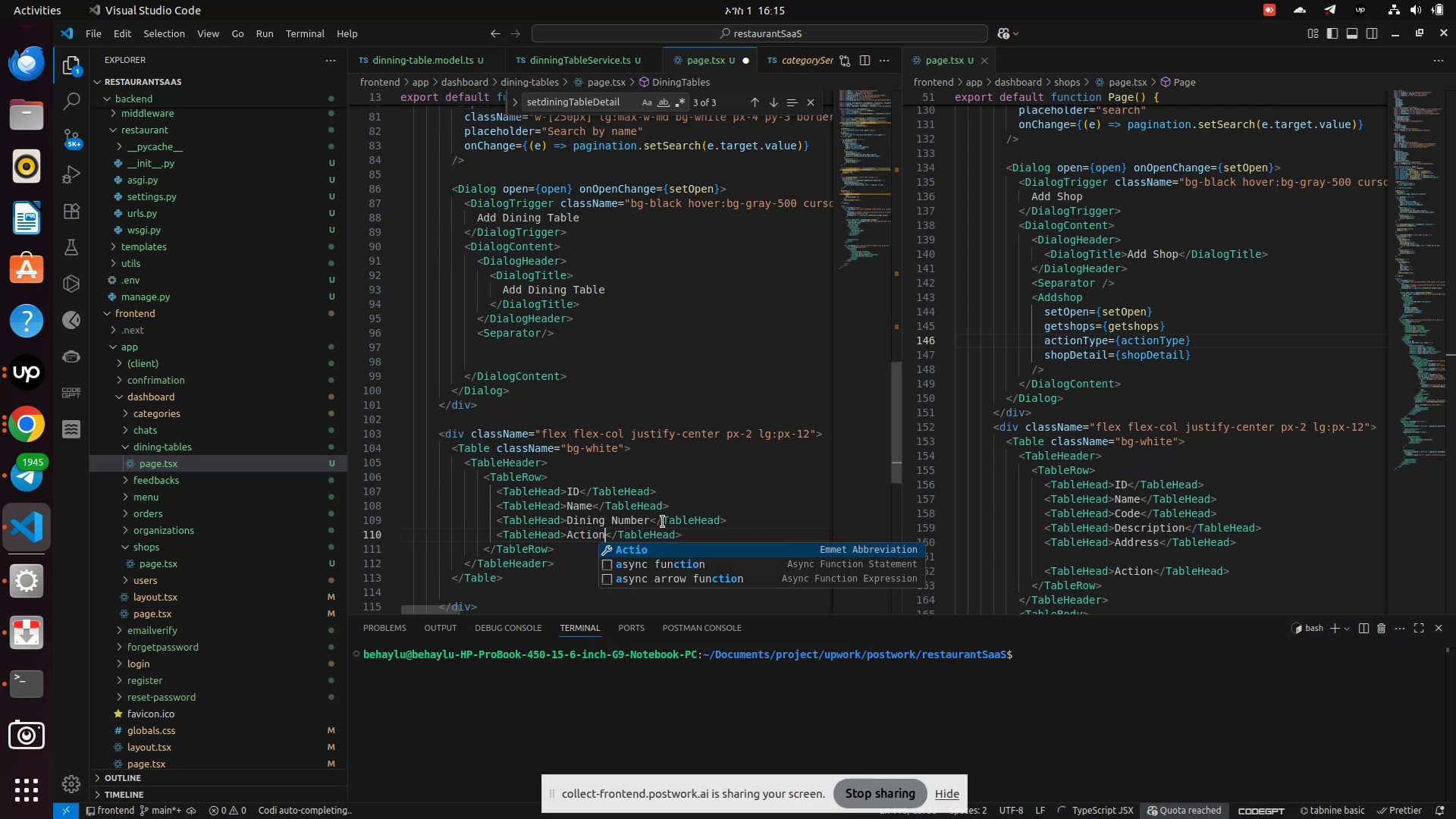 
key(ArrowRight)
 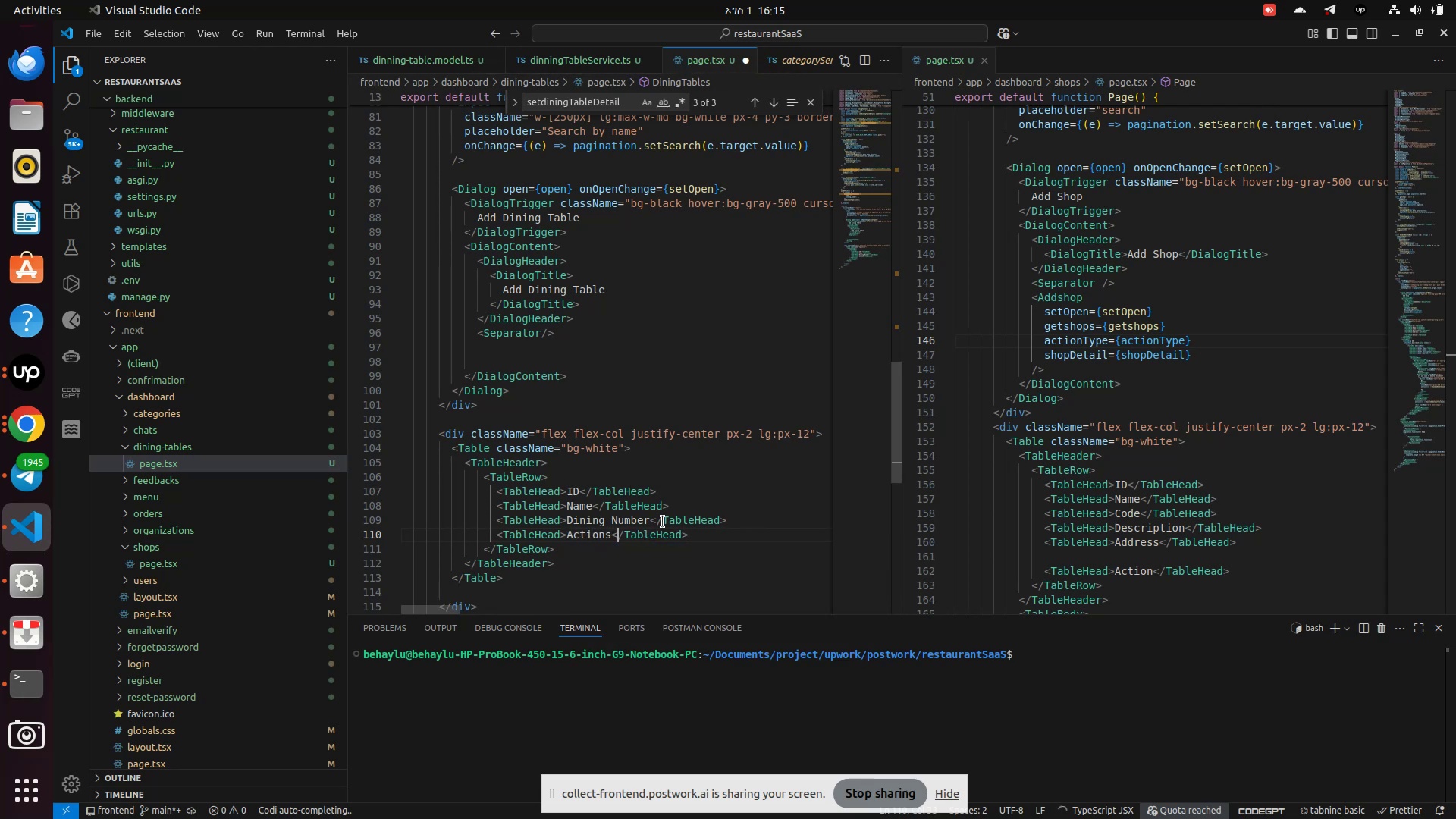 
hold_key(key=ArrowRight, duration=0.81)
 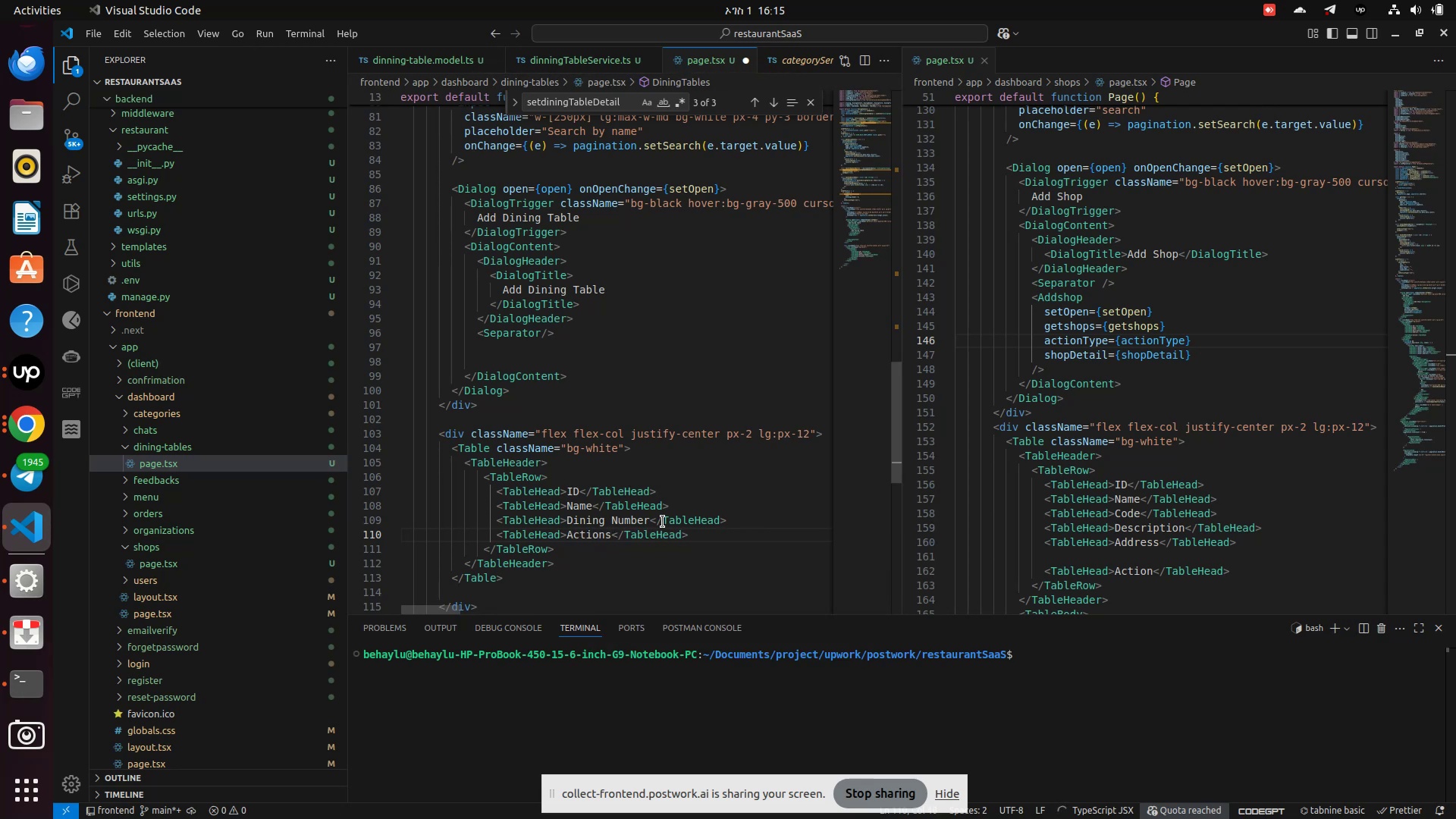 
key(ArrowDown)
 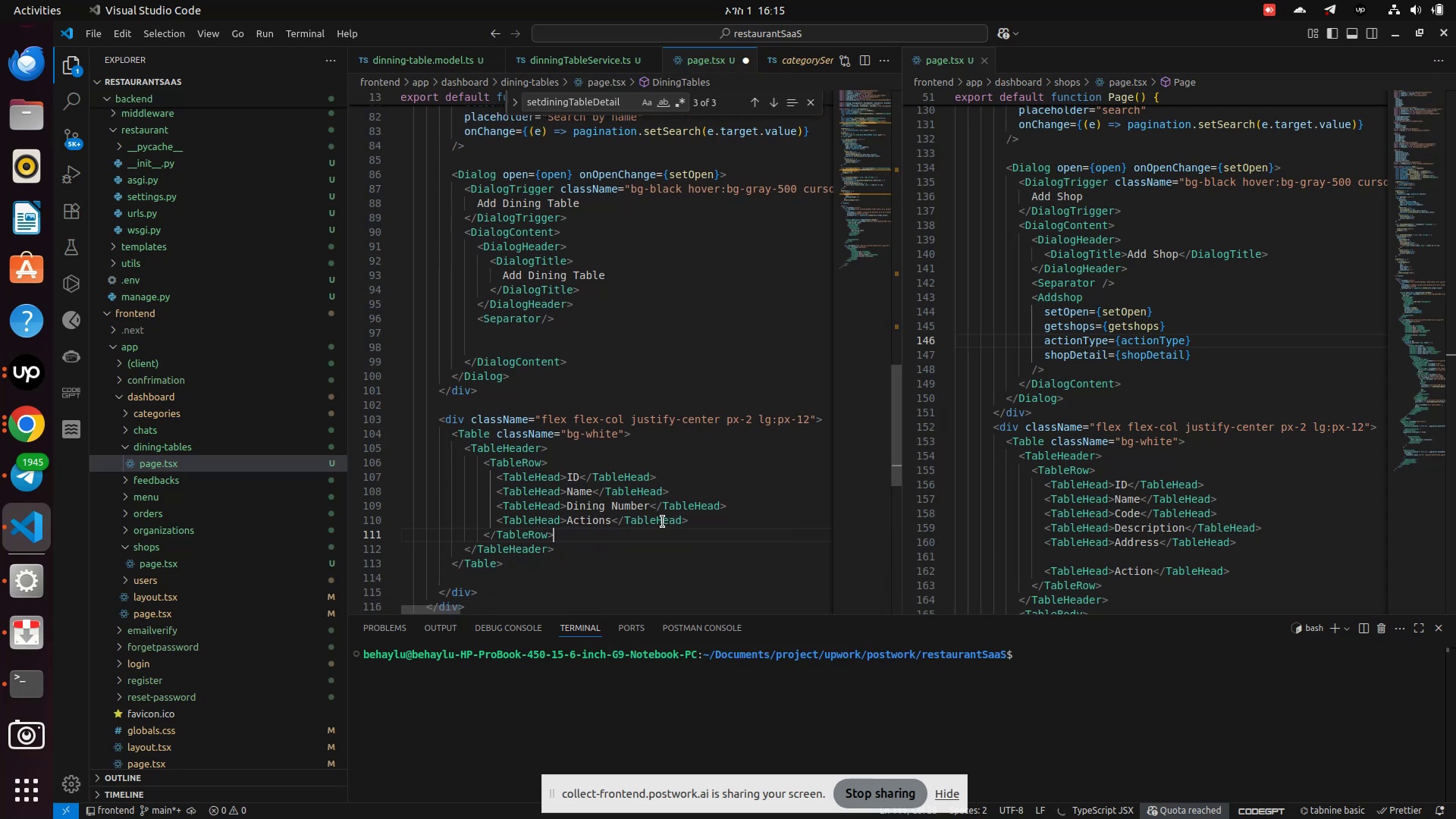 
key(ArrowDown)
 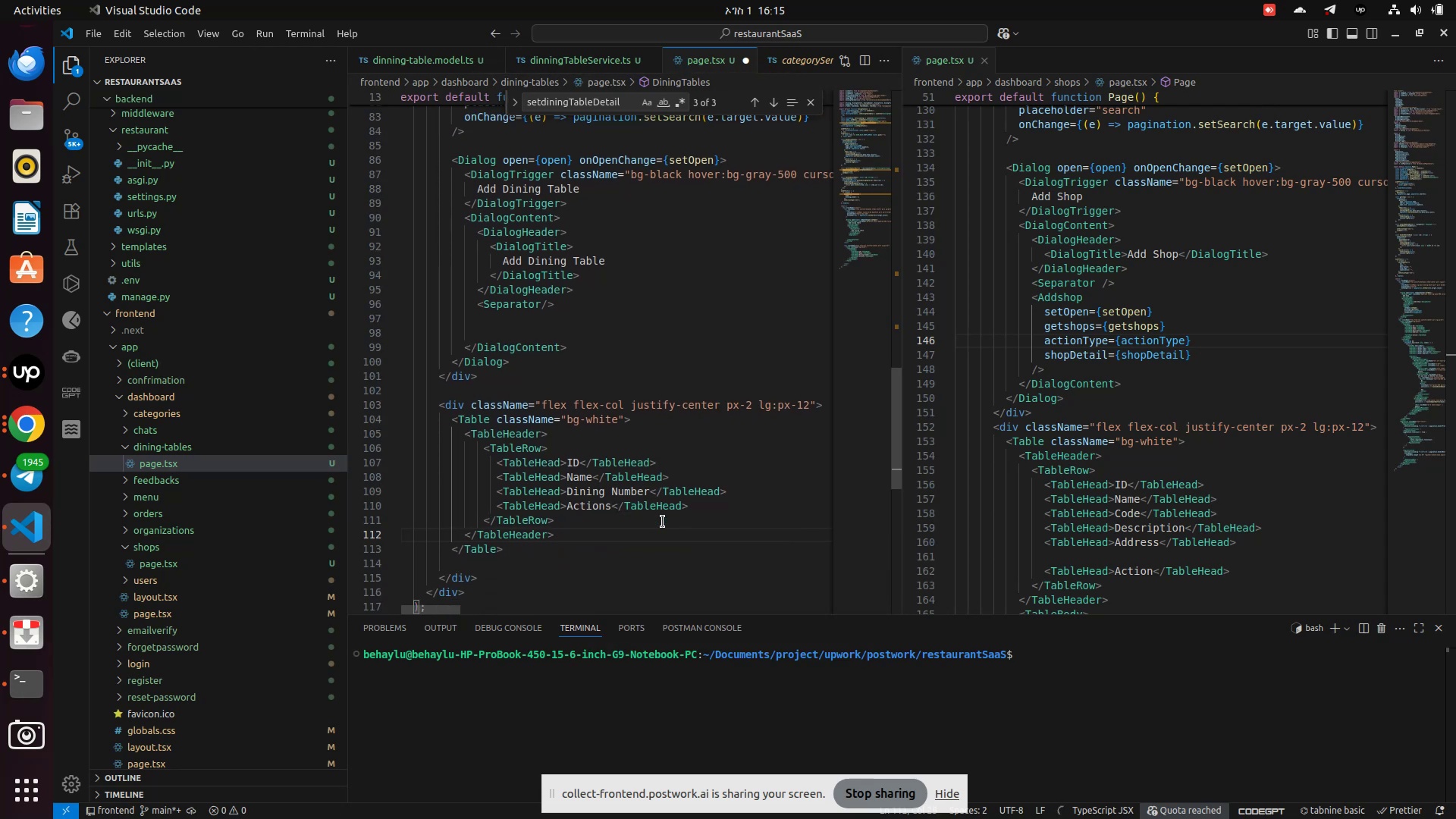 
key(Enter)
 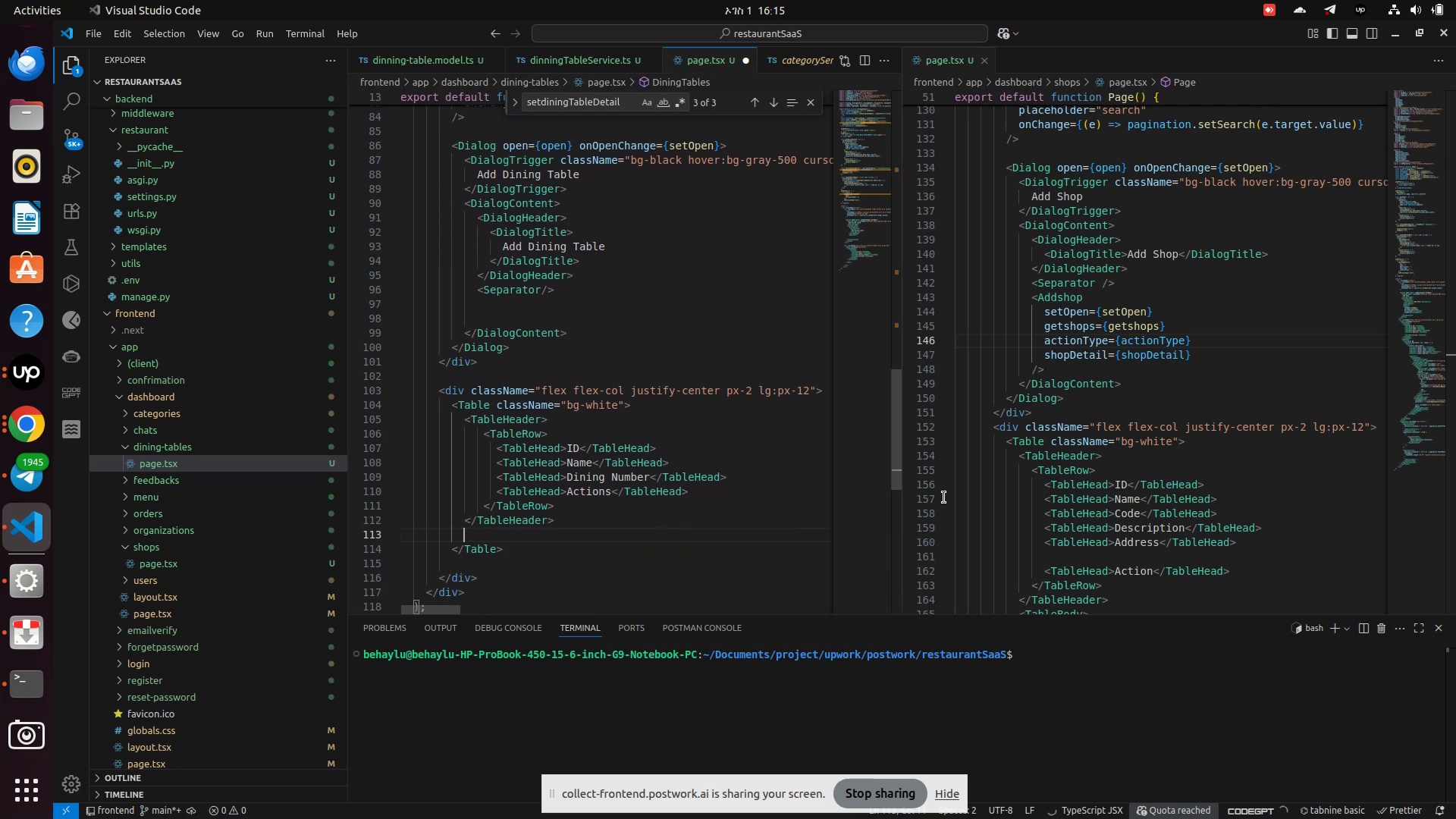 
scroll: coordinate [1205, 562], scroll_direction: down, amount: 4.0
 